 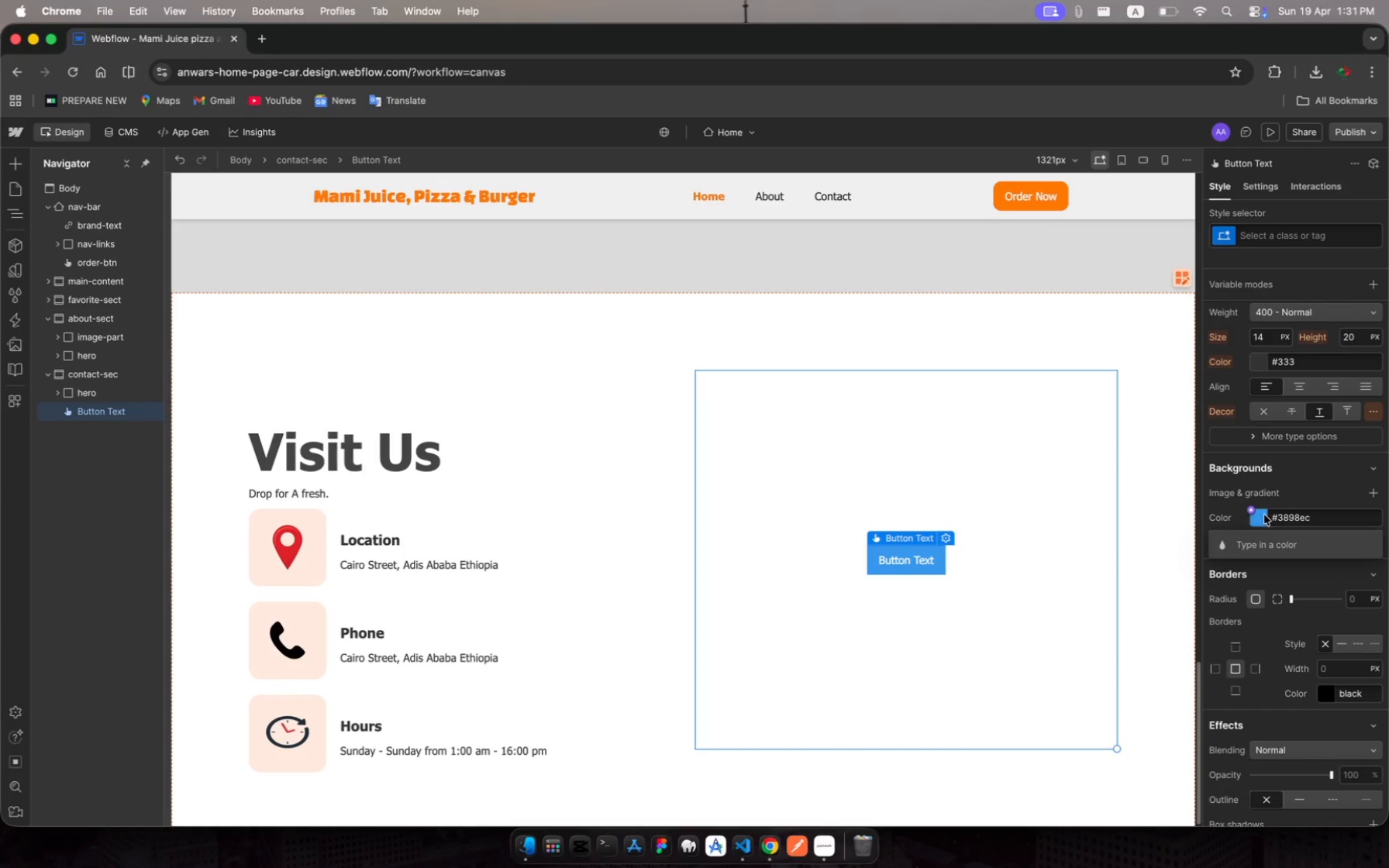 
left_click_drag(start_coordinate=[1316, 515], to_coordinate=[1252, 506])
 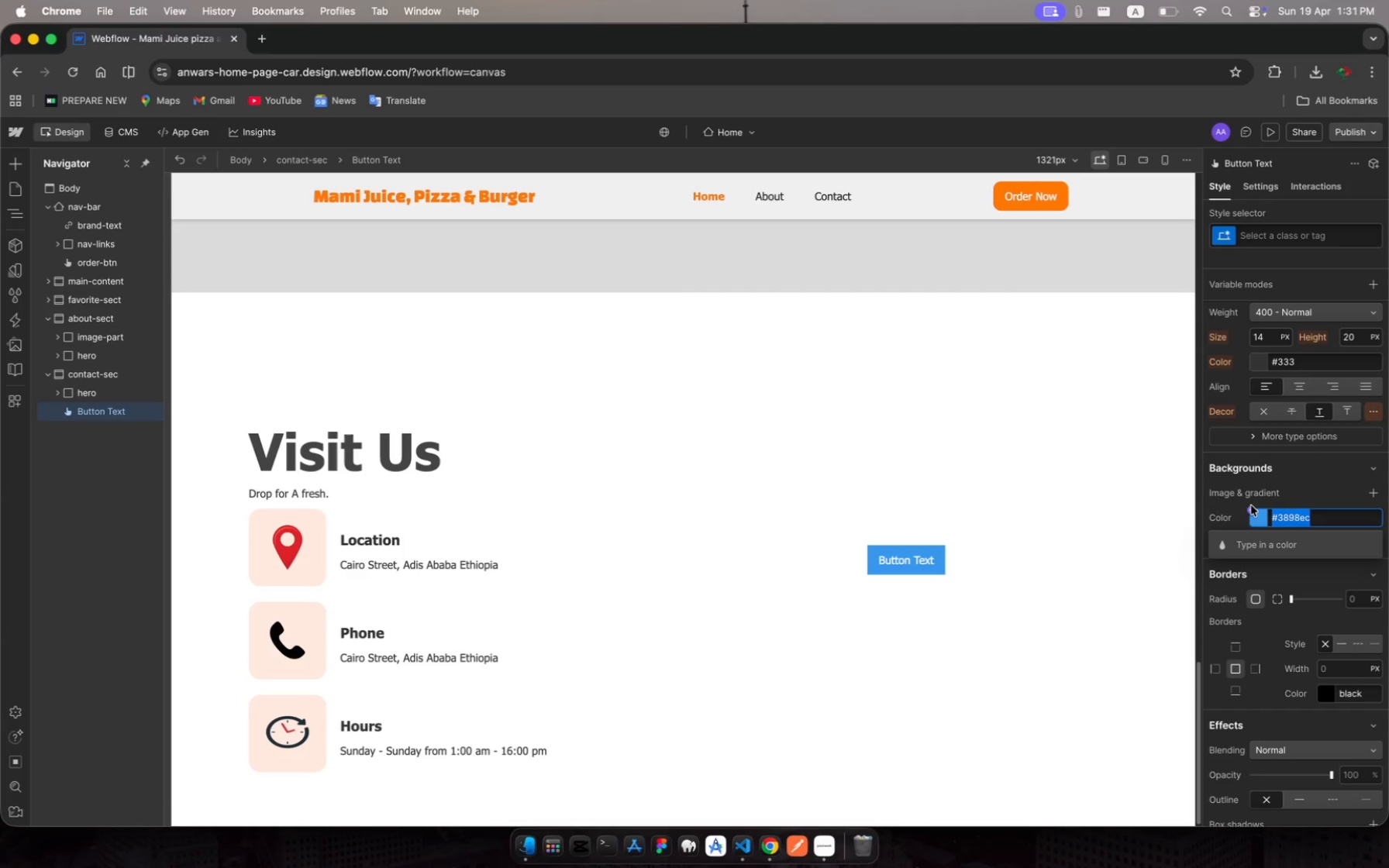 
key(Meta+V)
 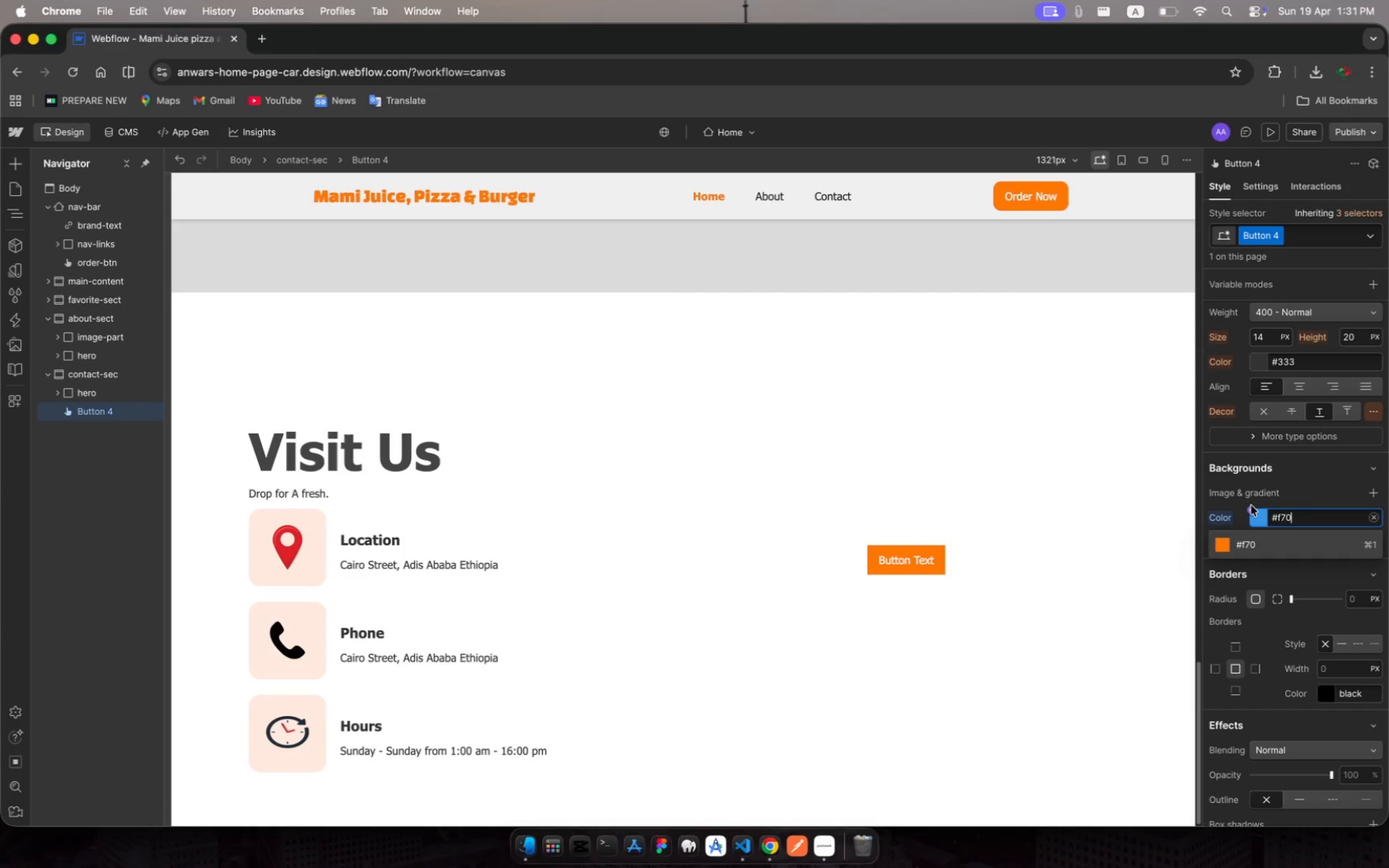 
key(Enter)
 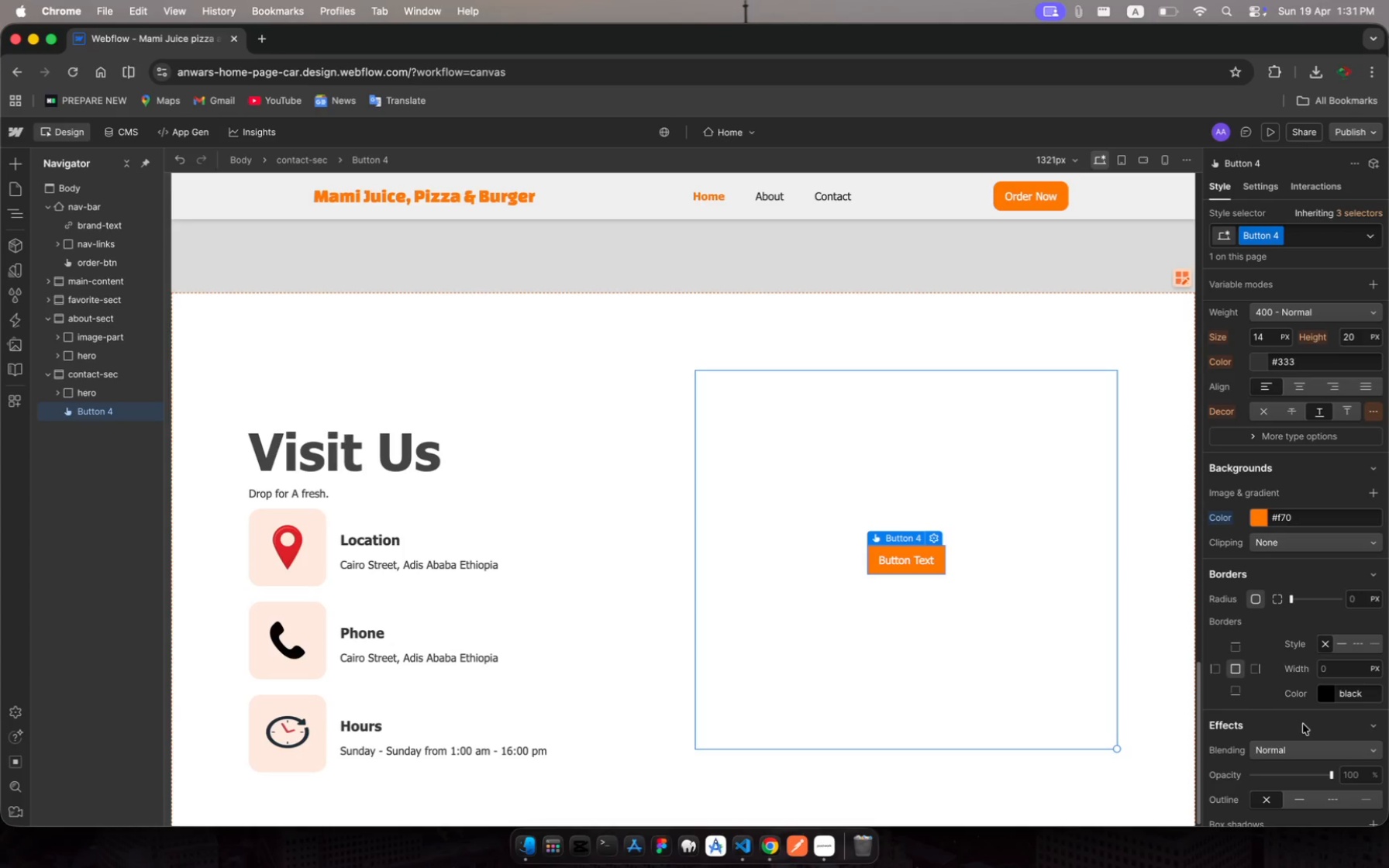 
wait(11.71)
 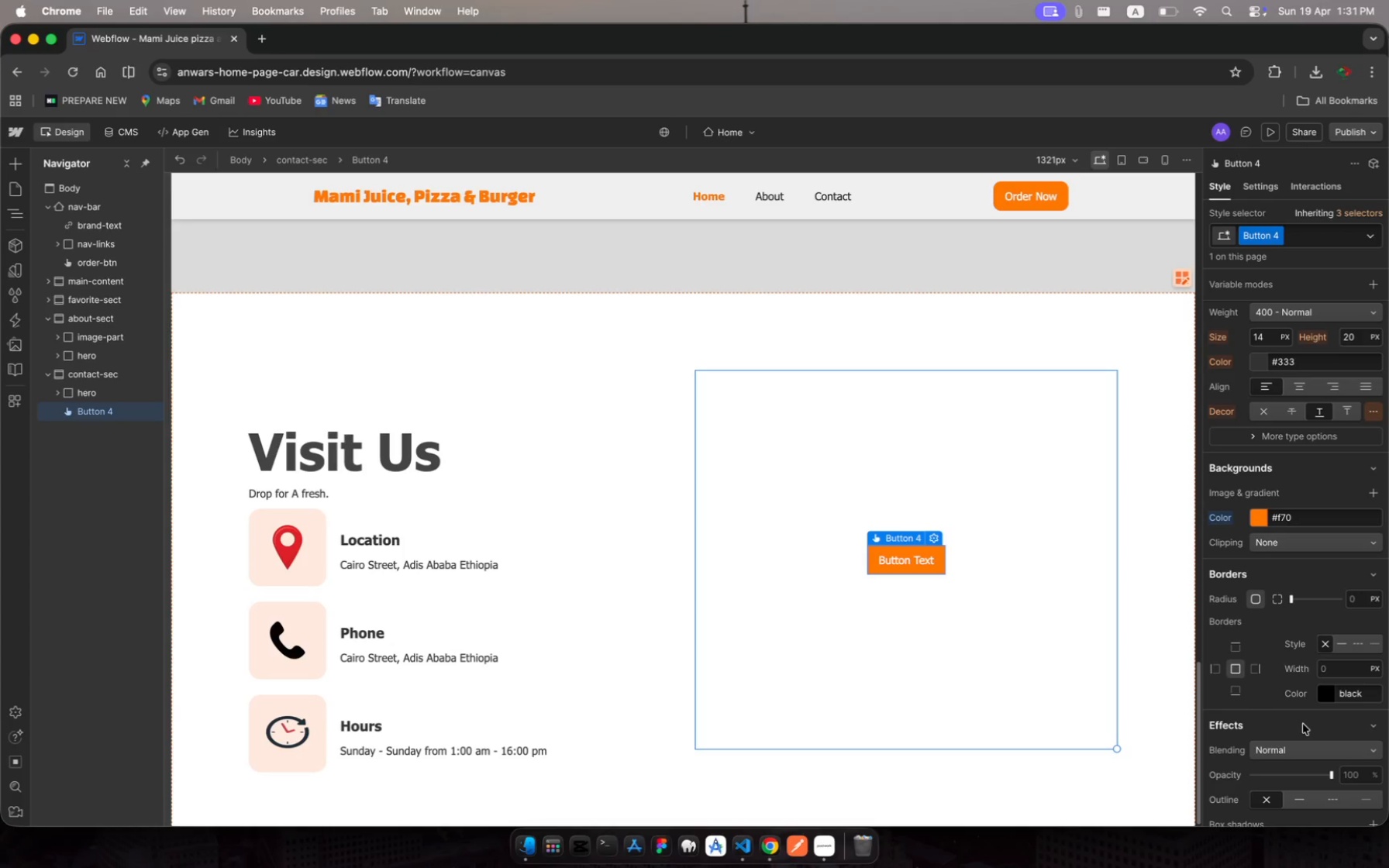 
scroll: coordinate [1294, 725], scroll_direction: down, amount: 15.0
 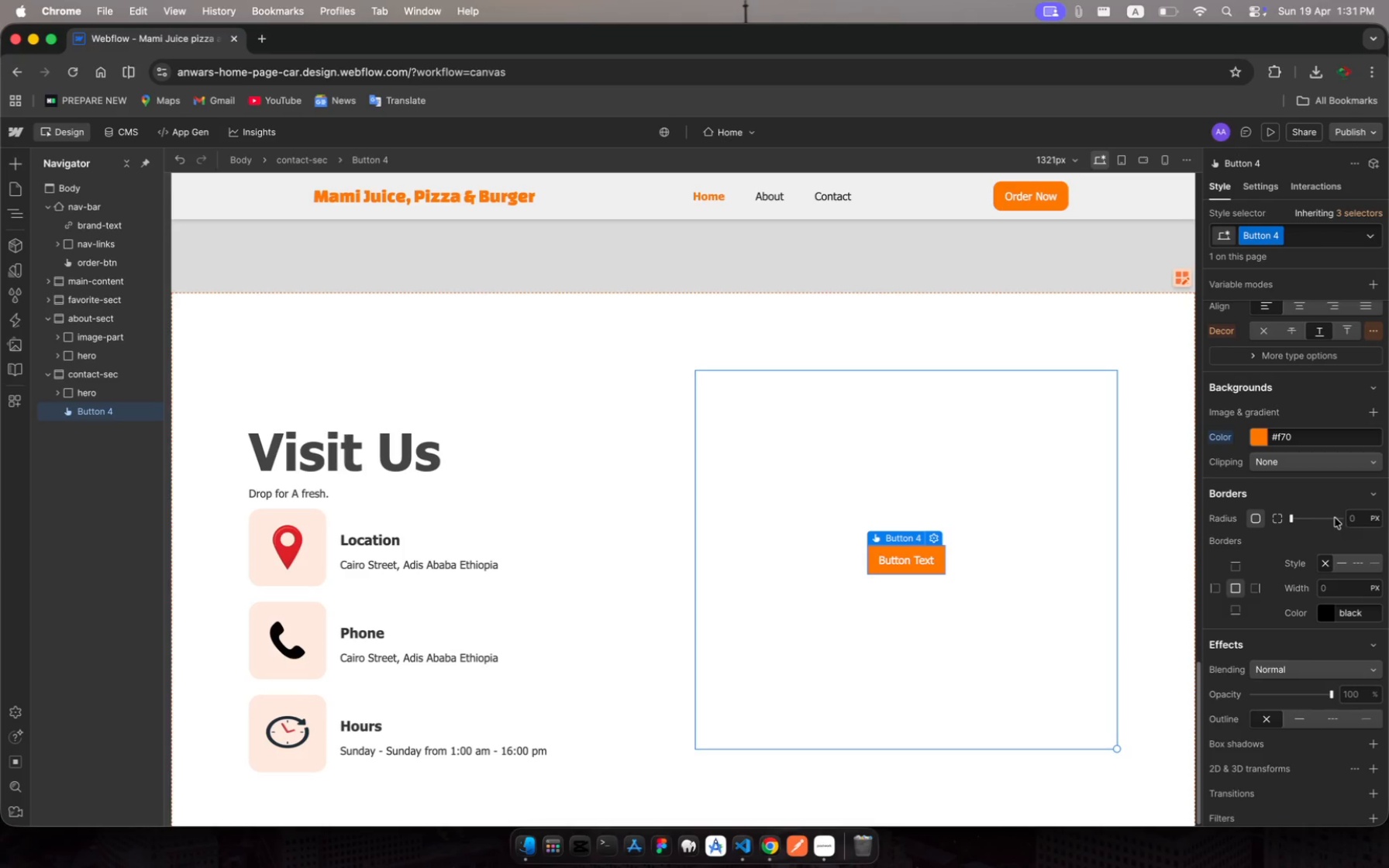 
left_click([1363, 513])
 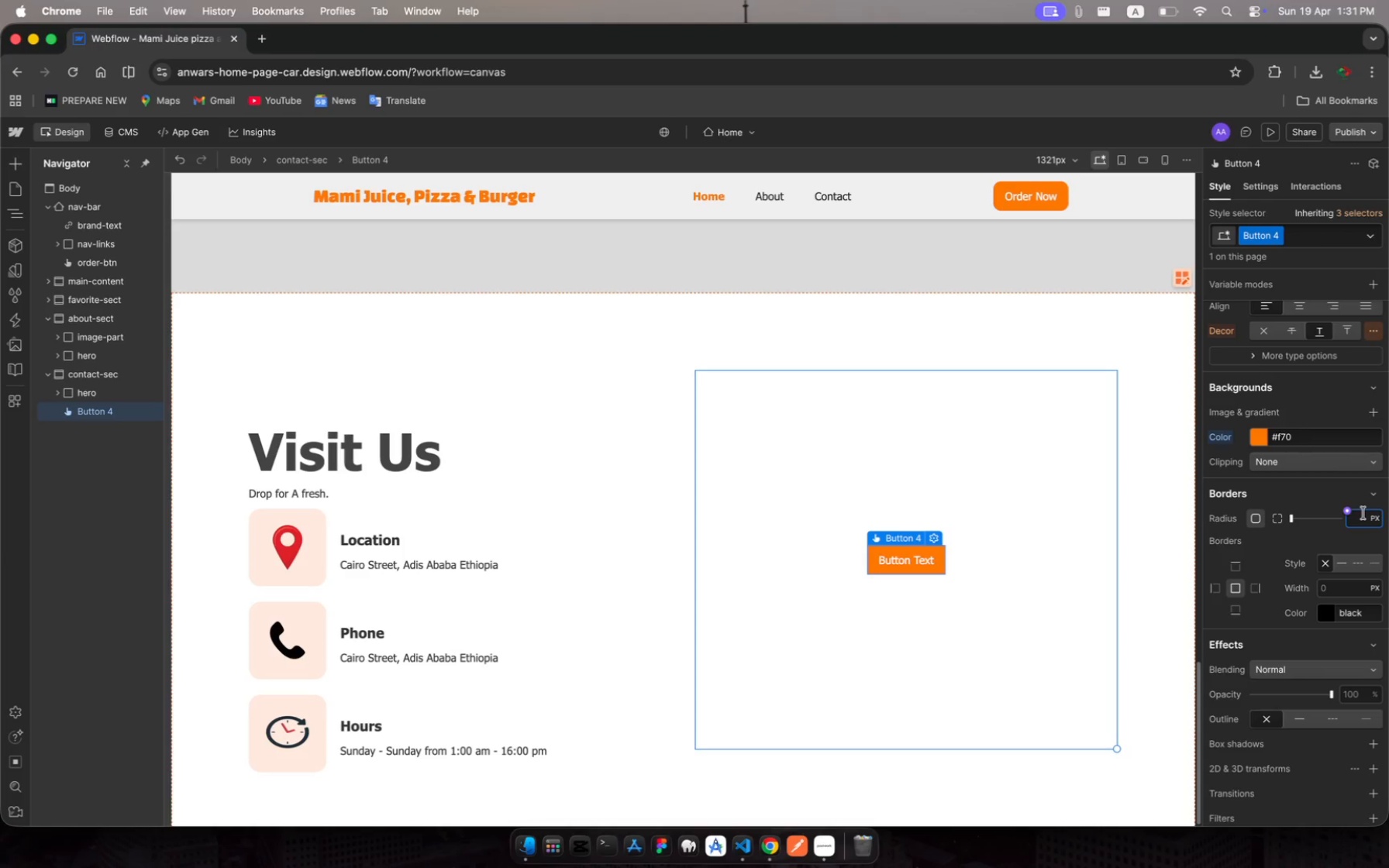 
type(10)
 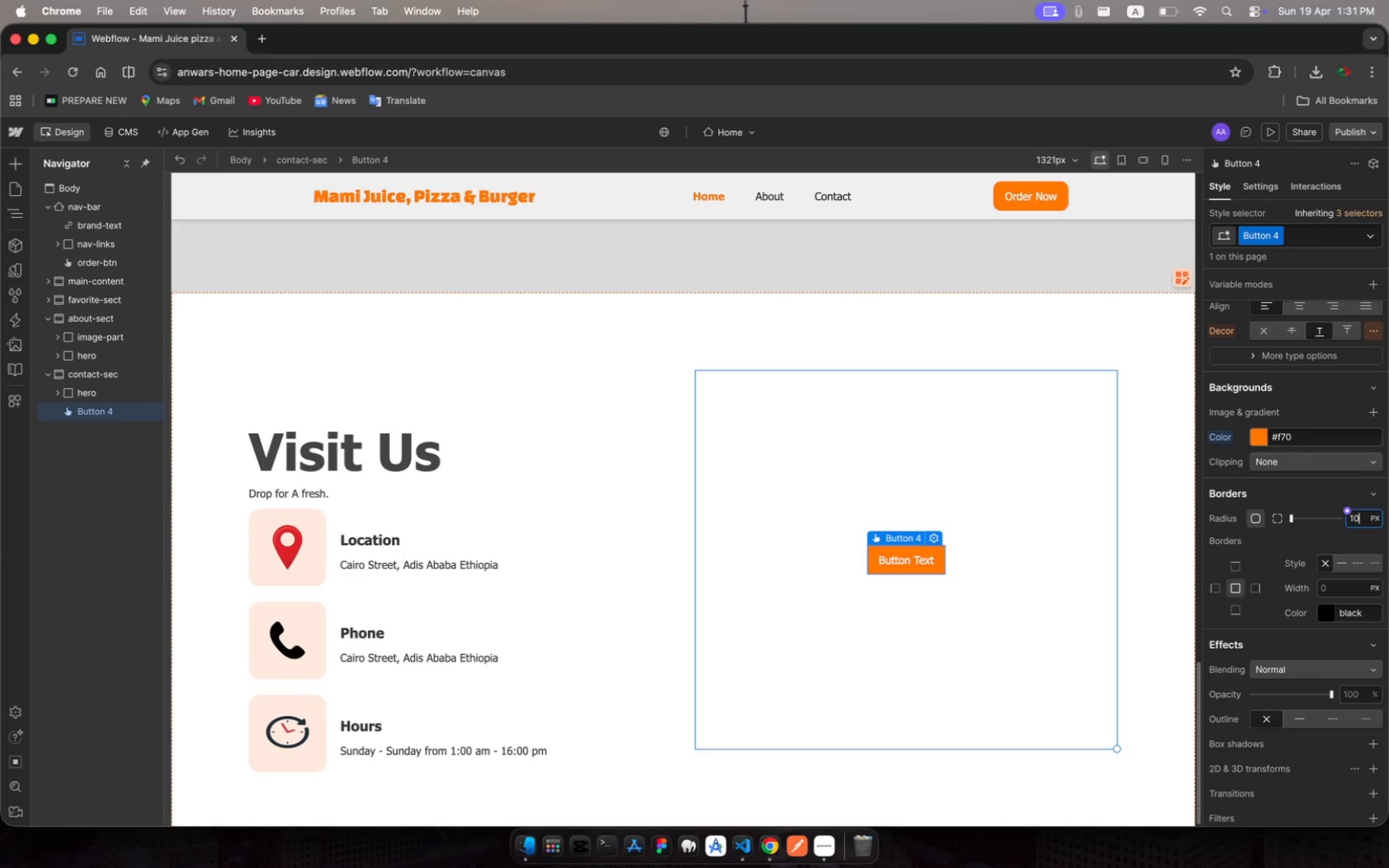 
key(Enter)
 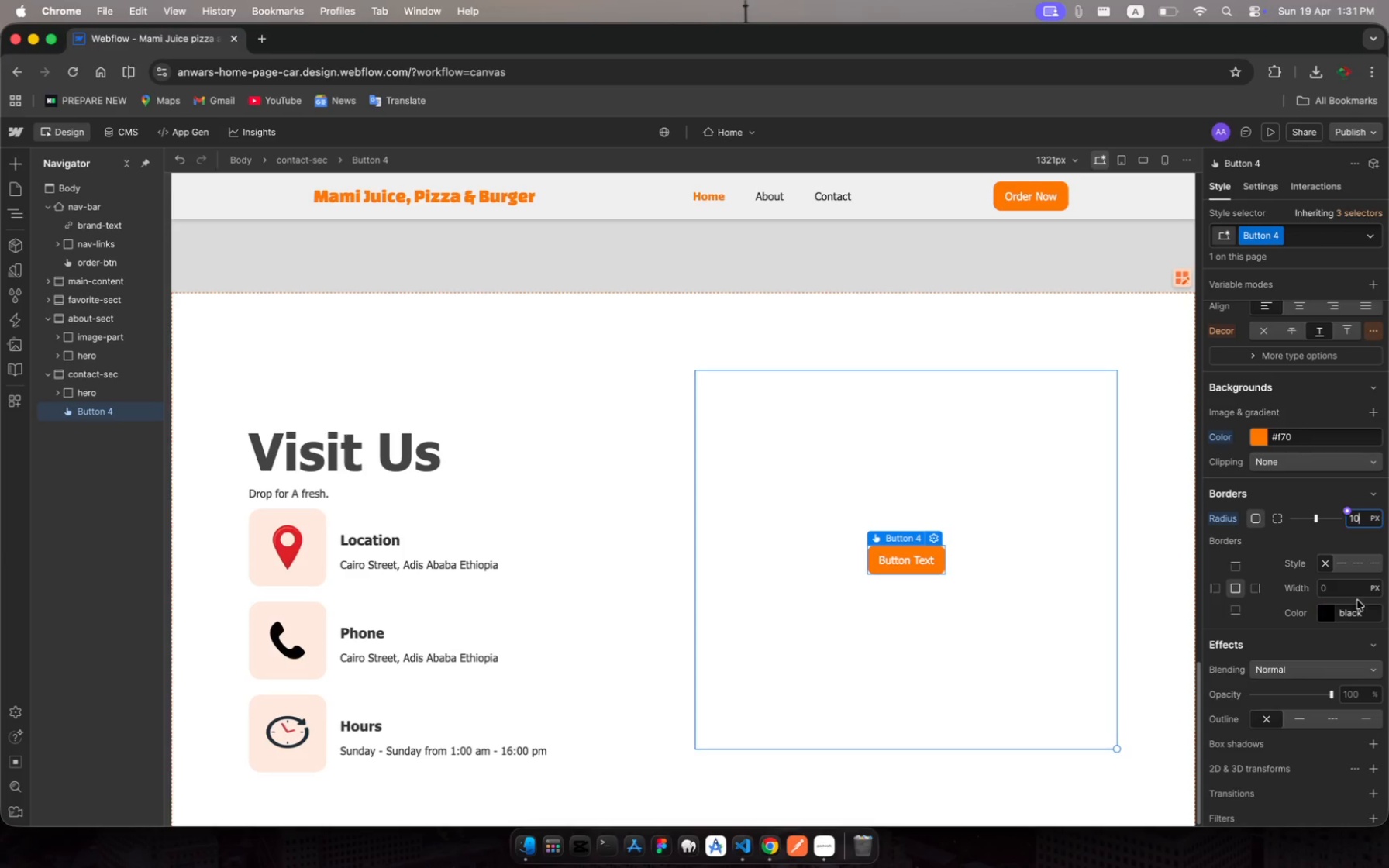 
wait(5.02)
 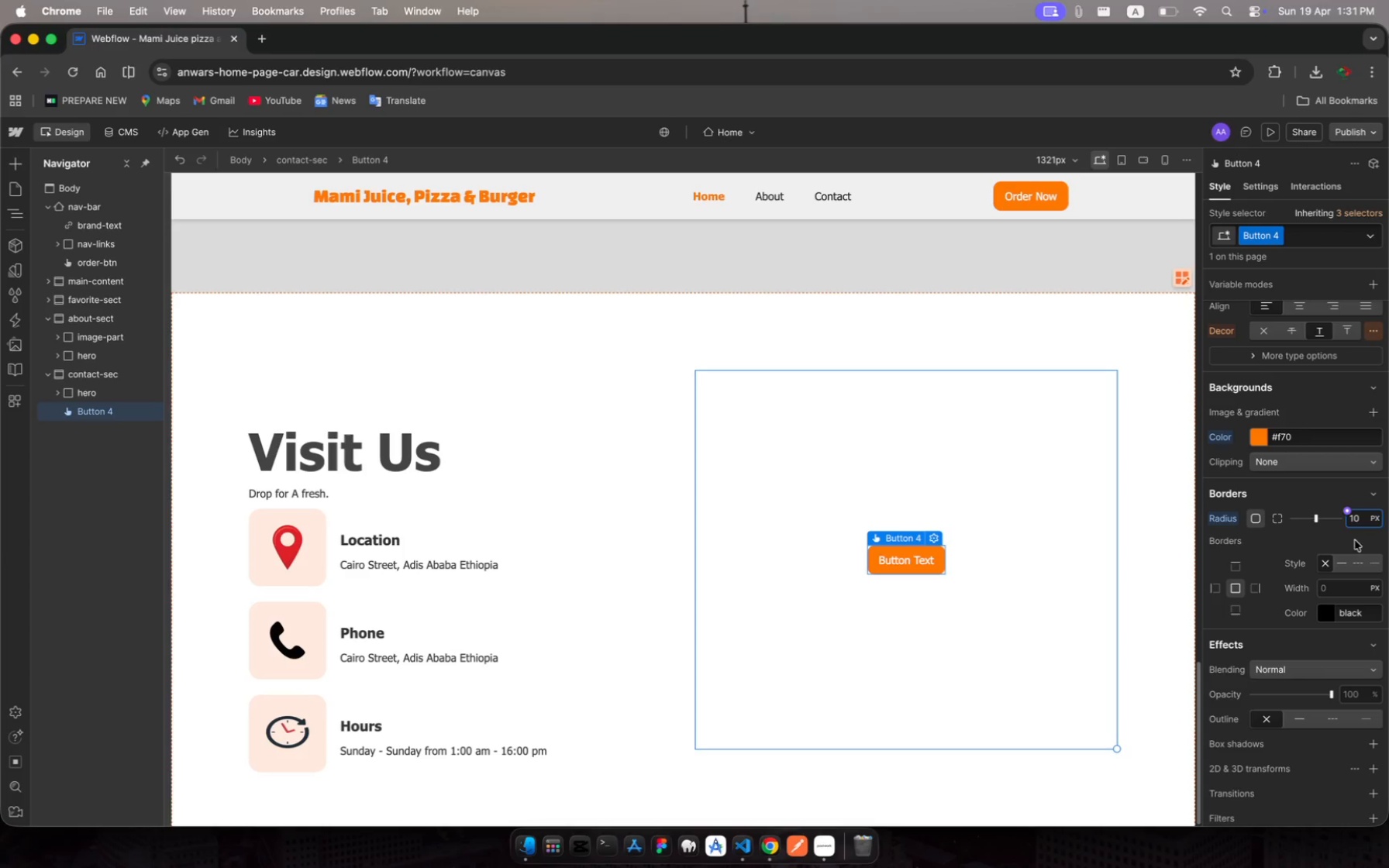 
scroll: coordinate [1263, 571], scroll_direction: down, amount: 31.0
 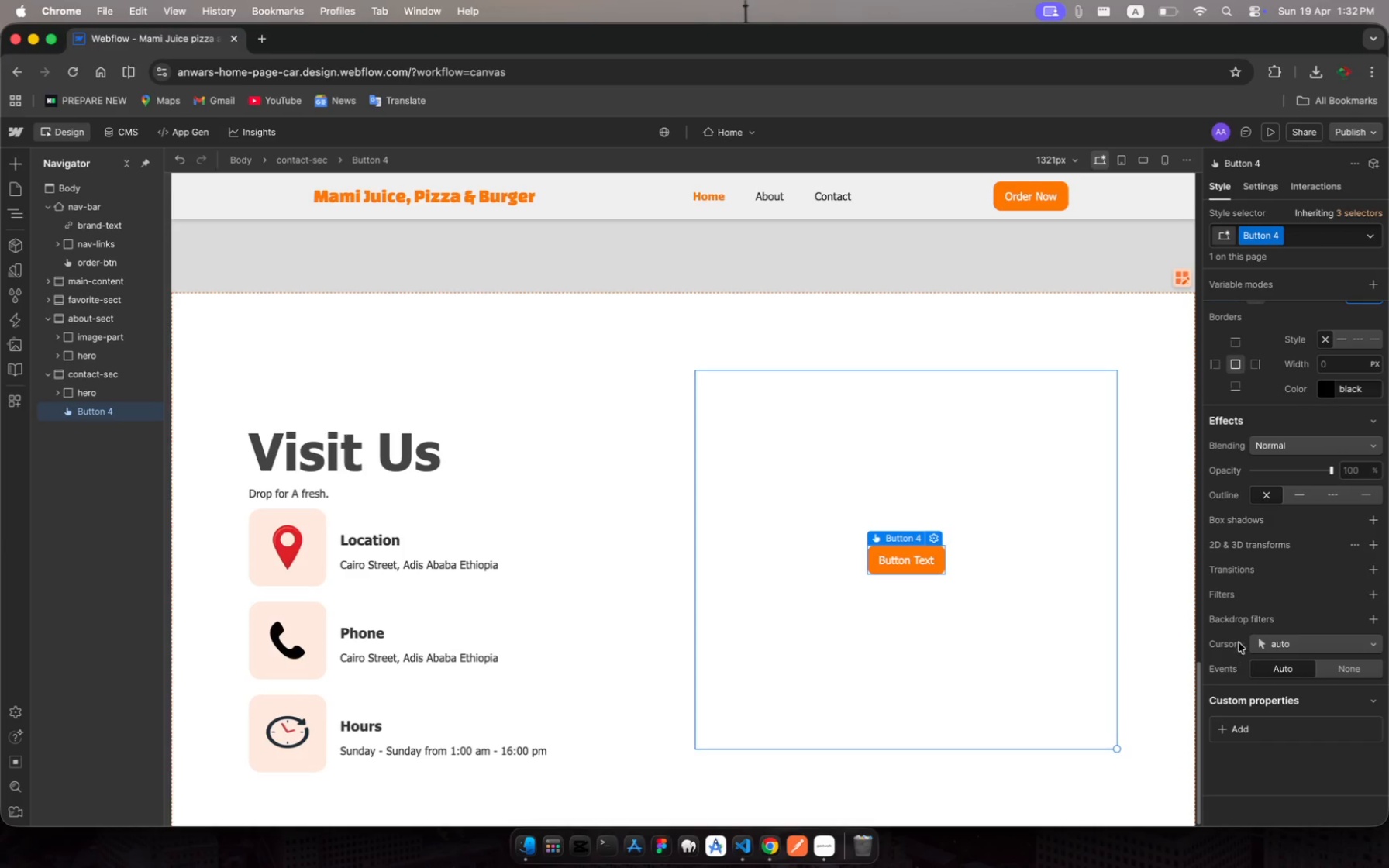 
scroll: coordinate [1250, 517], scroll_direction: up, amount: 91.0
 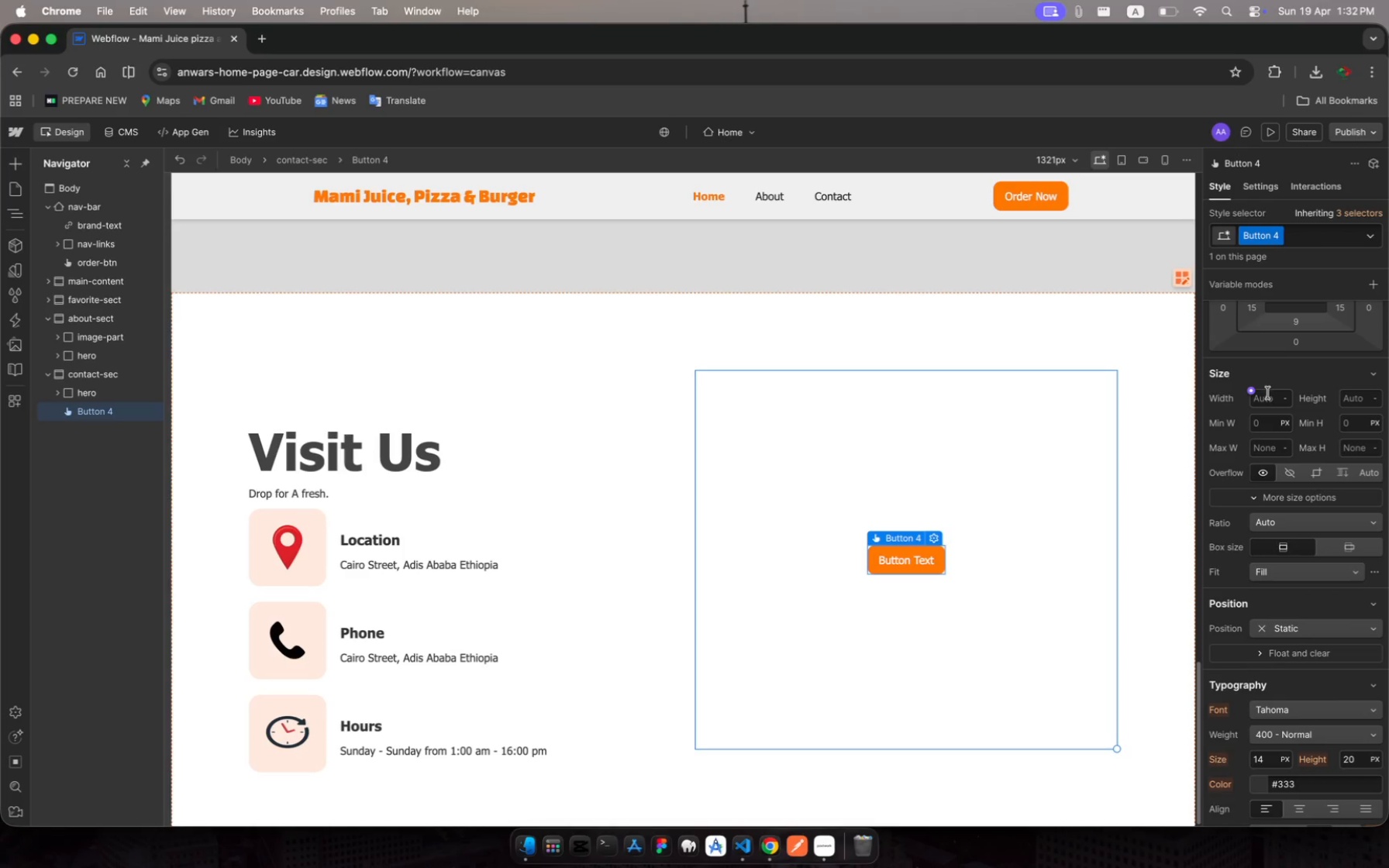 
left_click([1267, 395])
 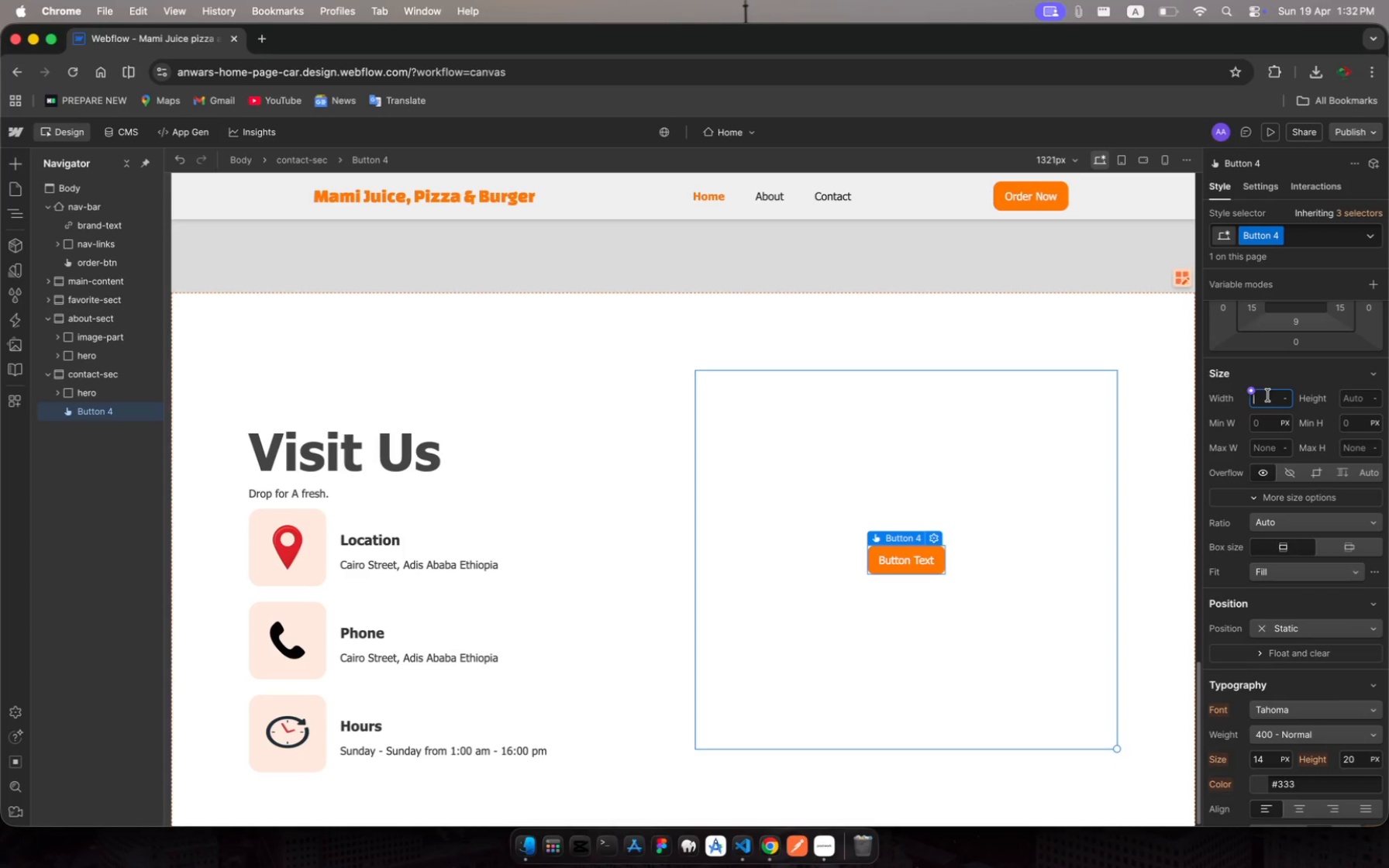 
type(200)
 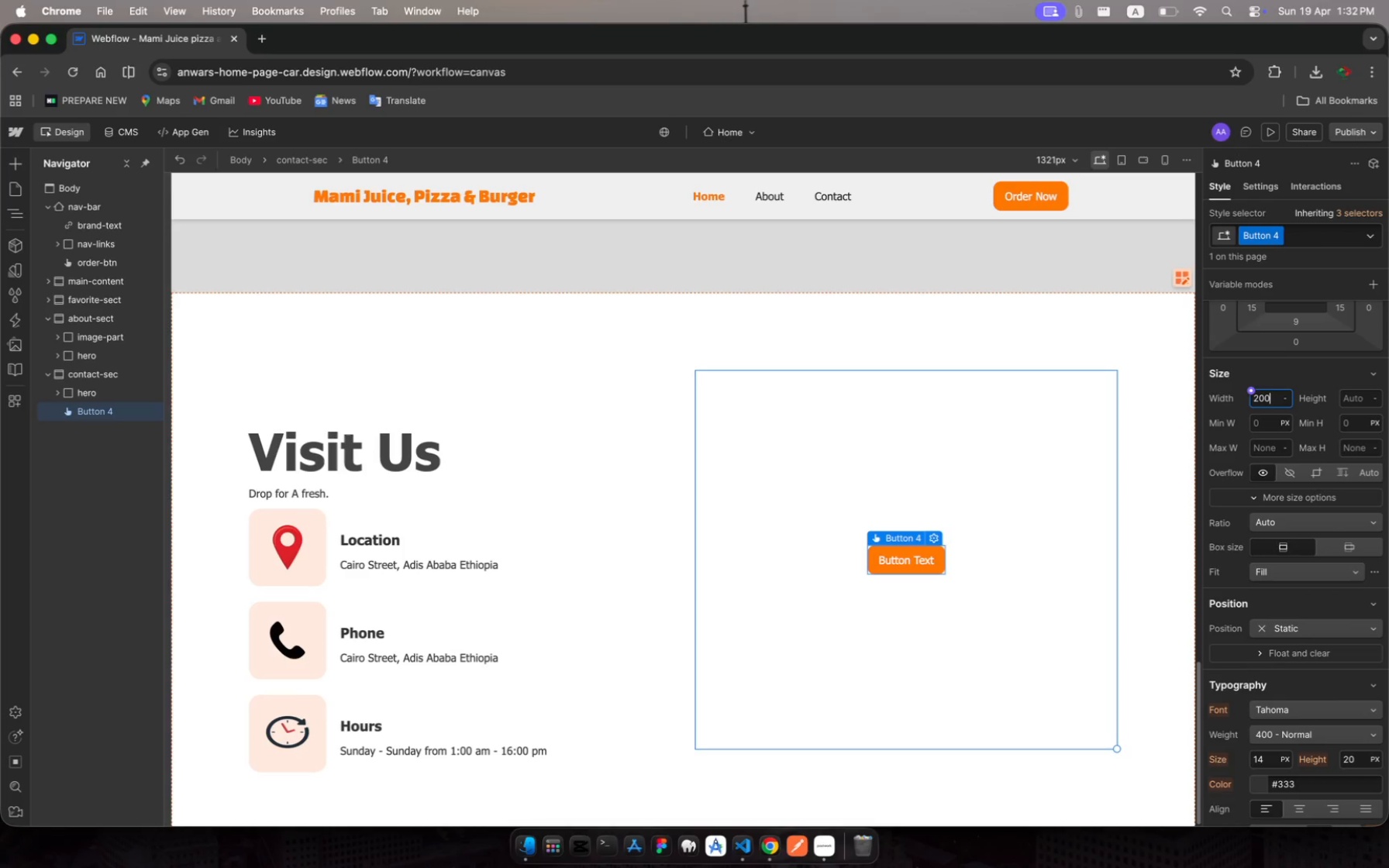 
key(Enter)
 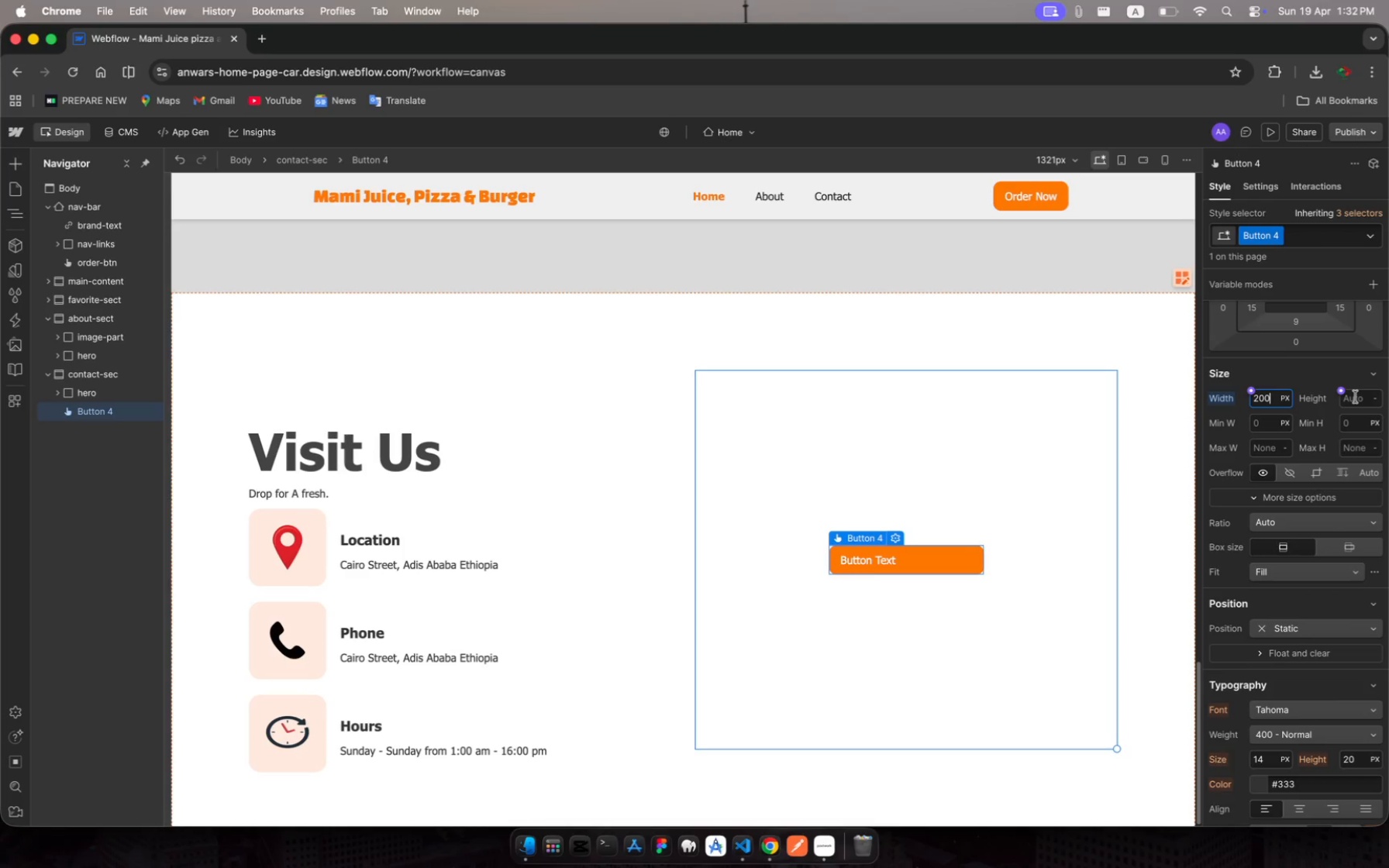 
wait(6.68)
 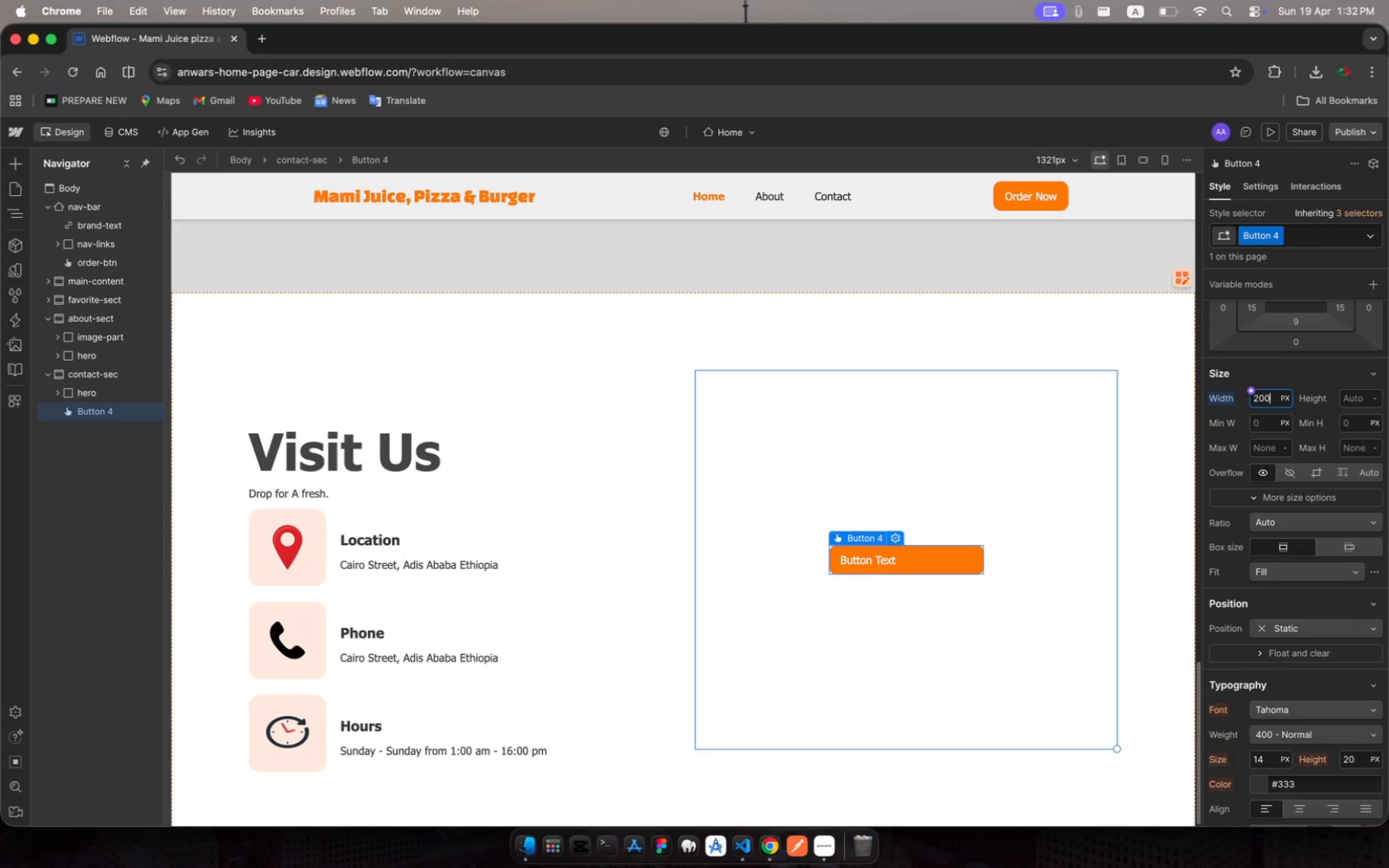 
scroll: coordinate [1325, 372], scroll_direction: up, amount: 12.0
 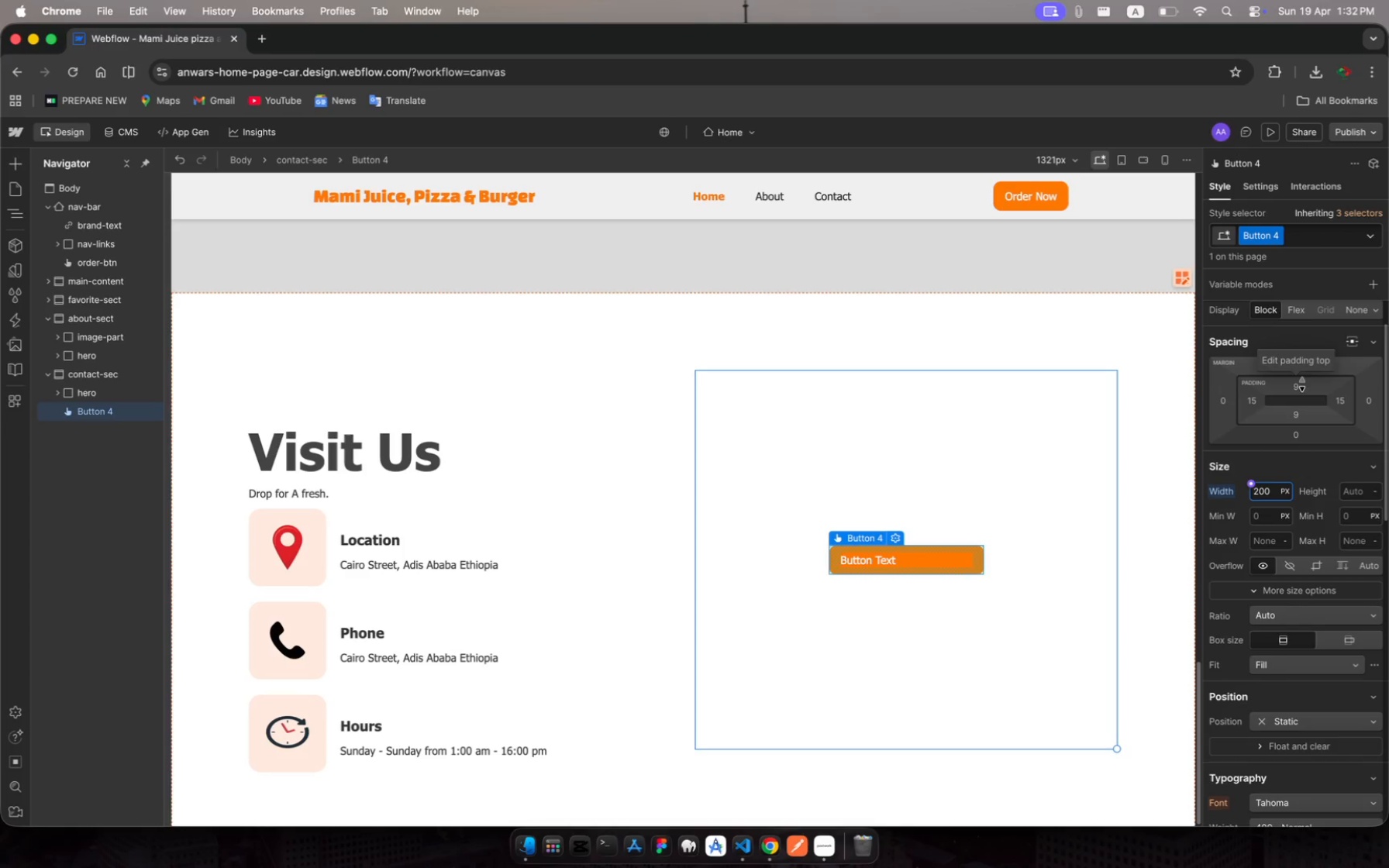 
left_click([1301, 384])
 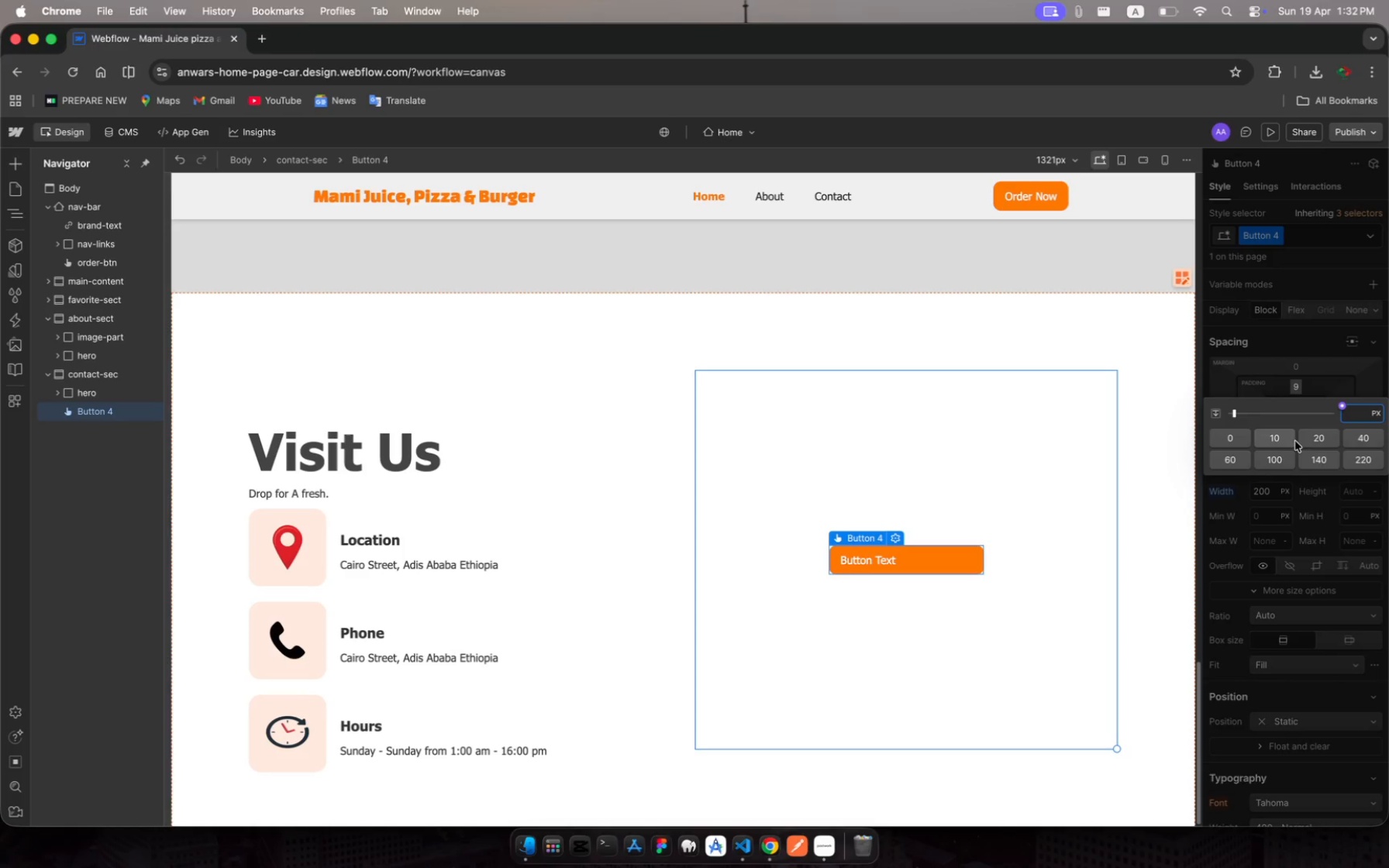 
type(15)
 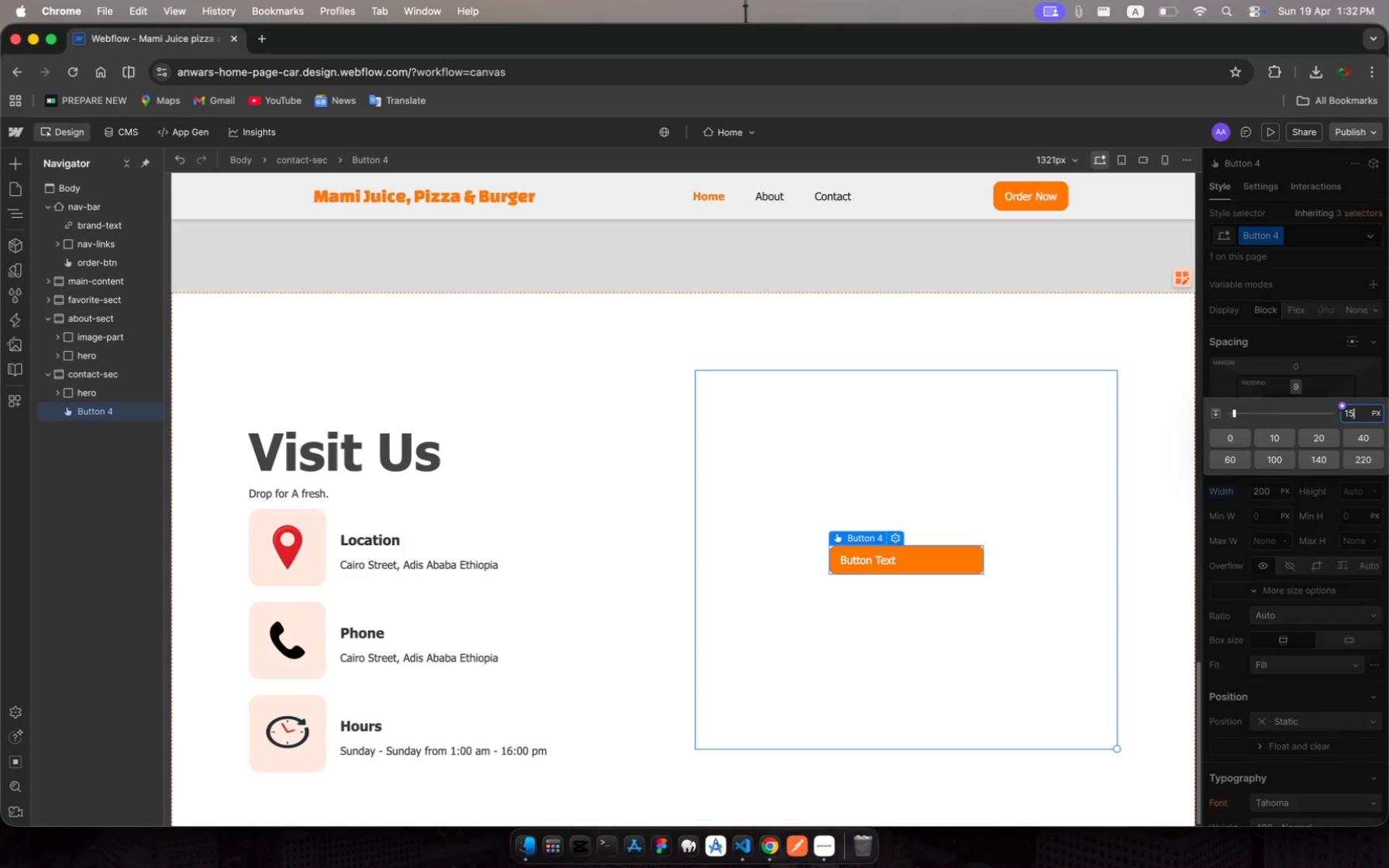 
key(Enter)
 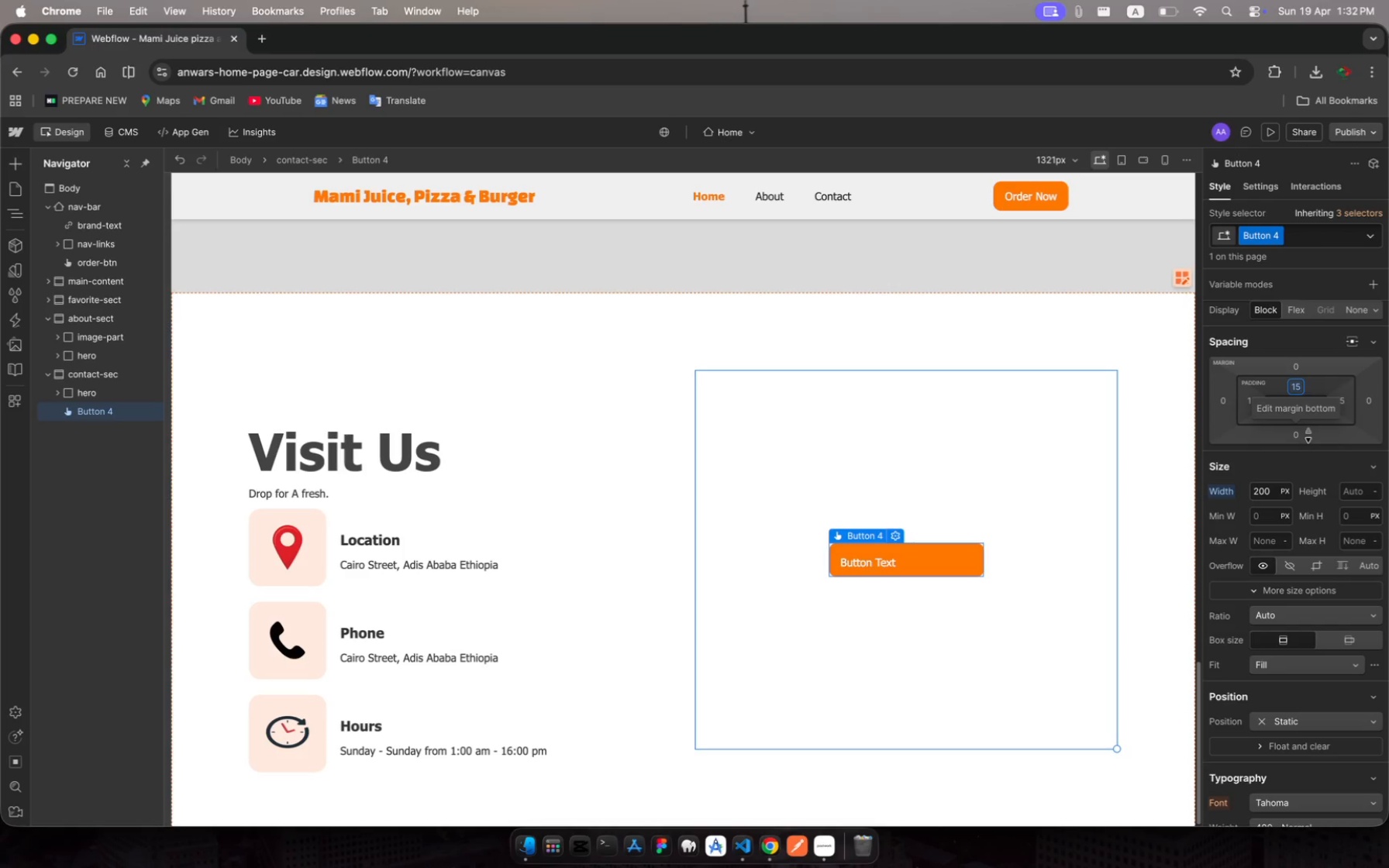 
left_click([1298, 436])
 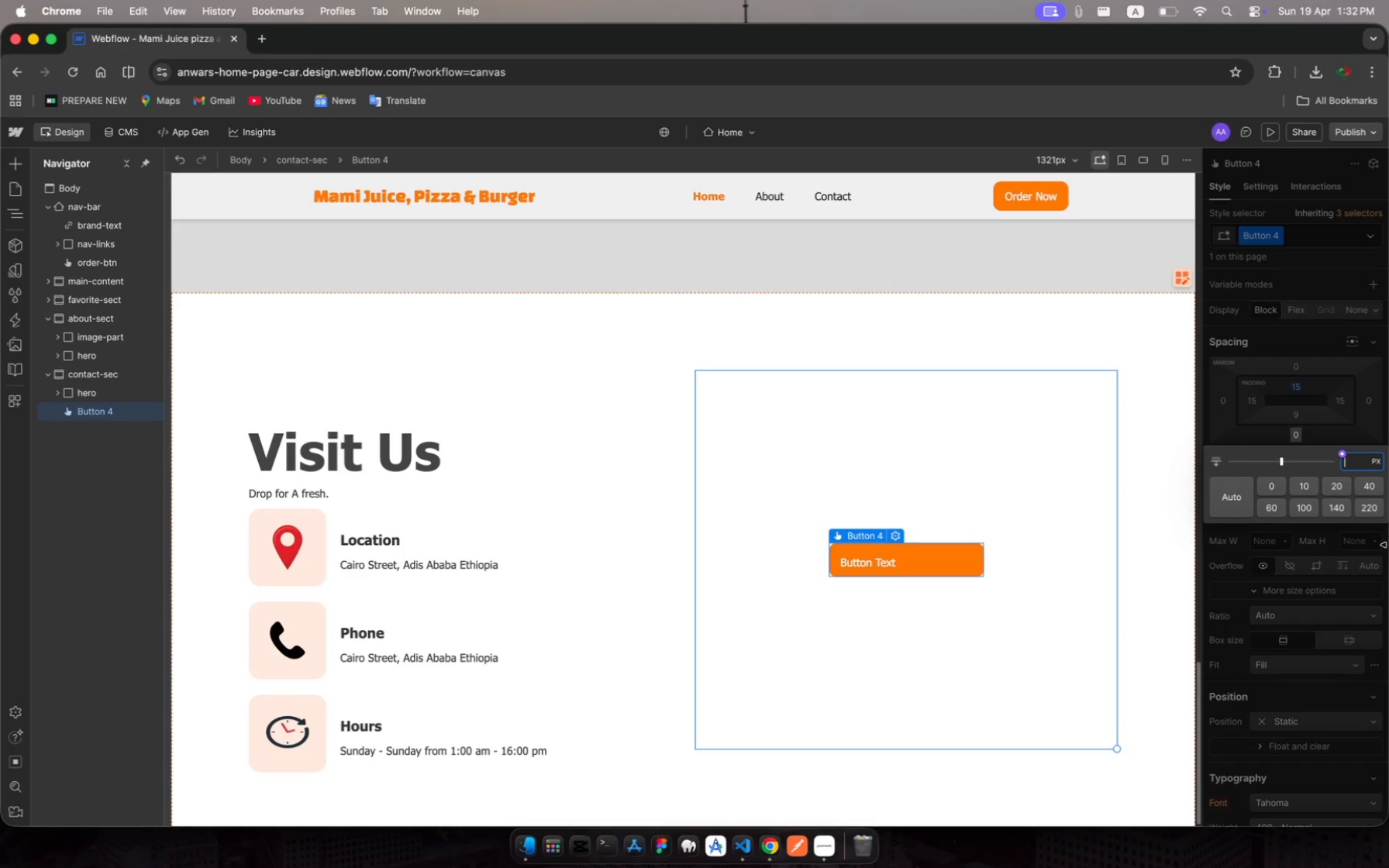 
type(15)
 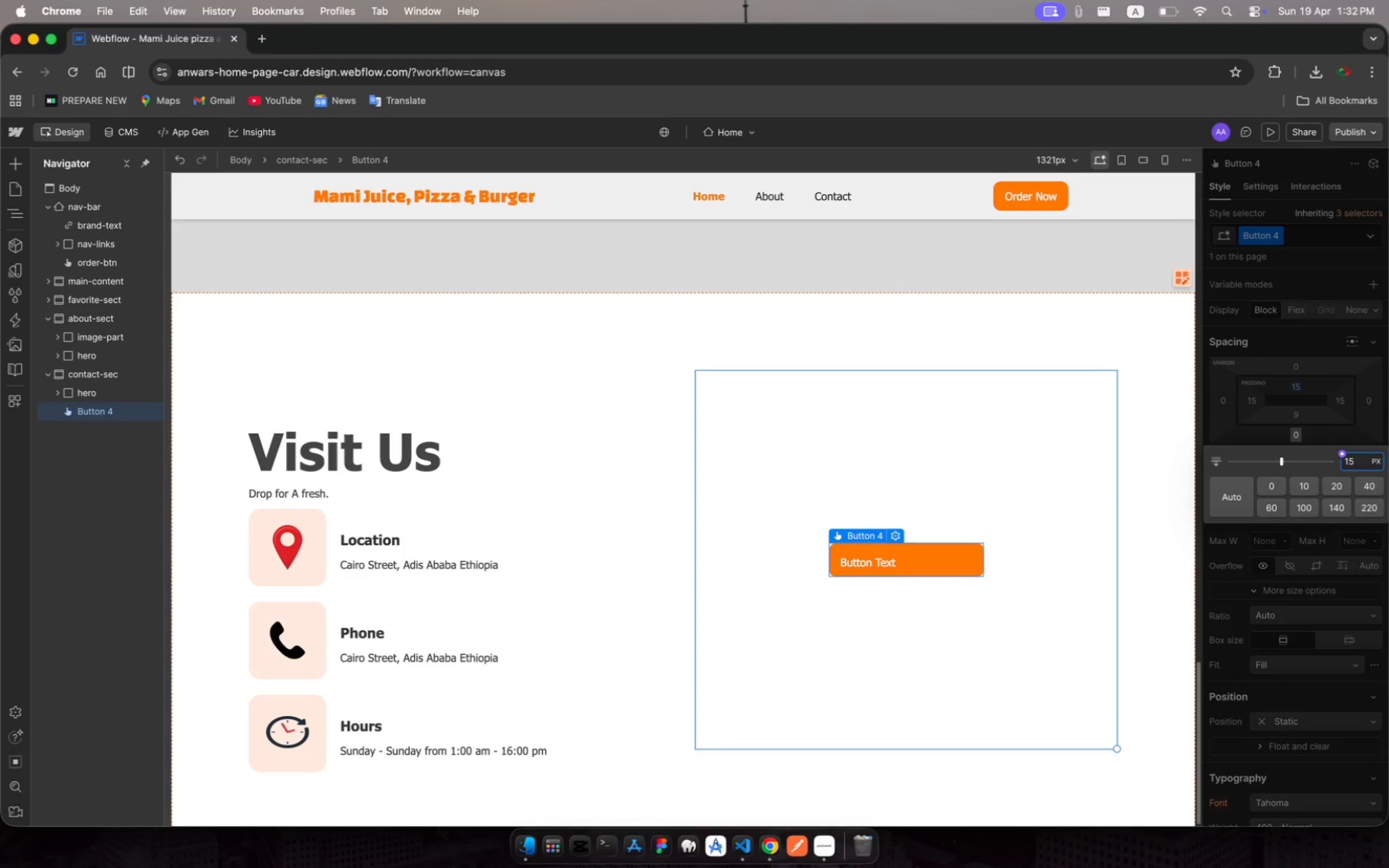 
key(Enter)
 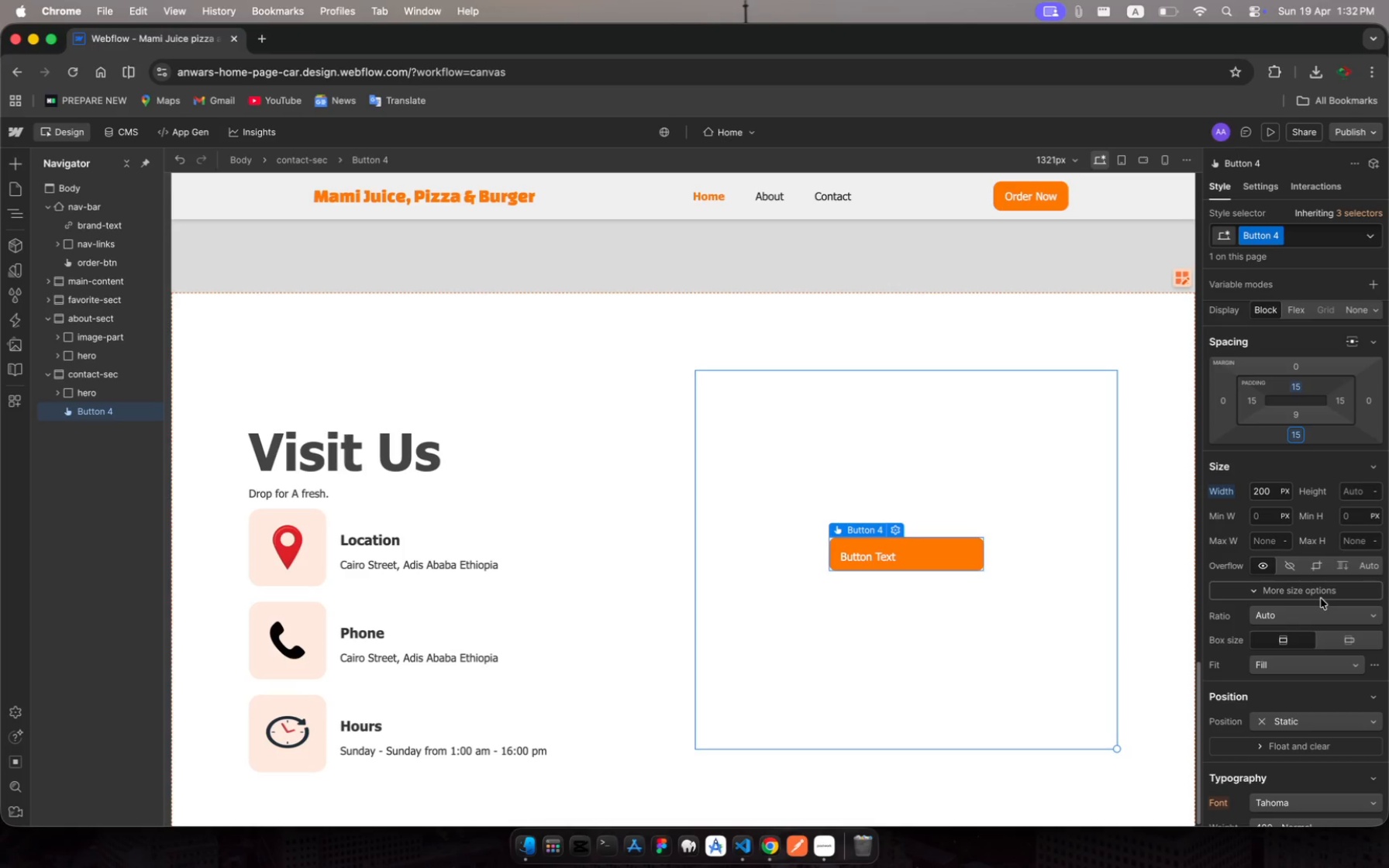 
wait(8.3)
 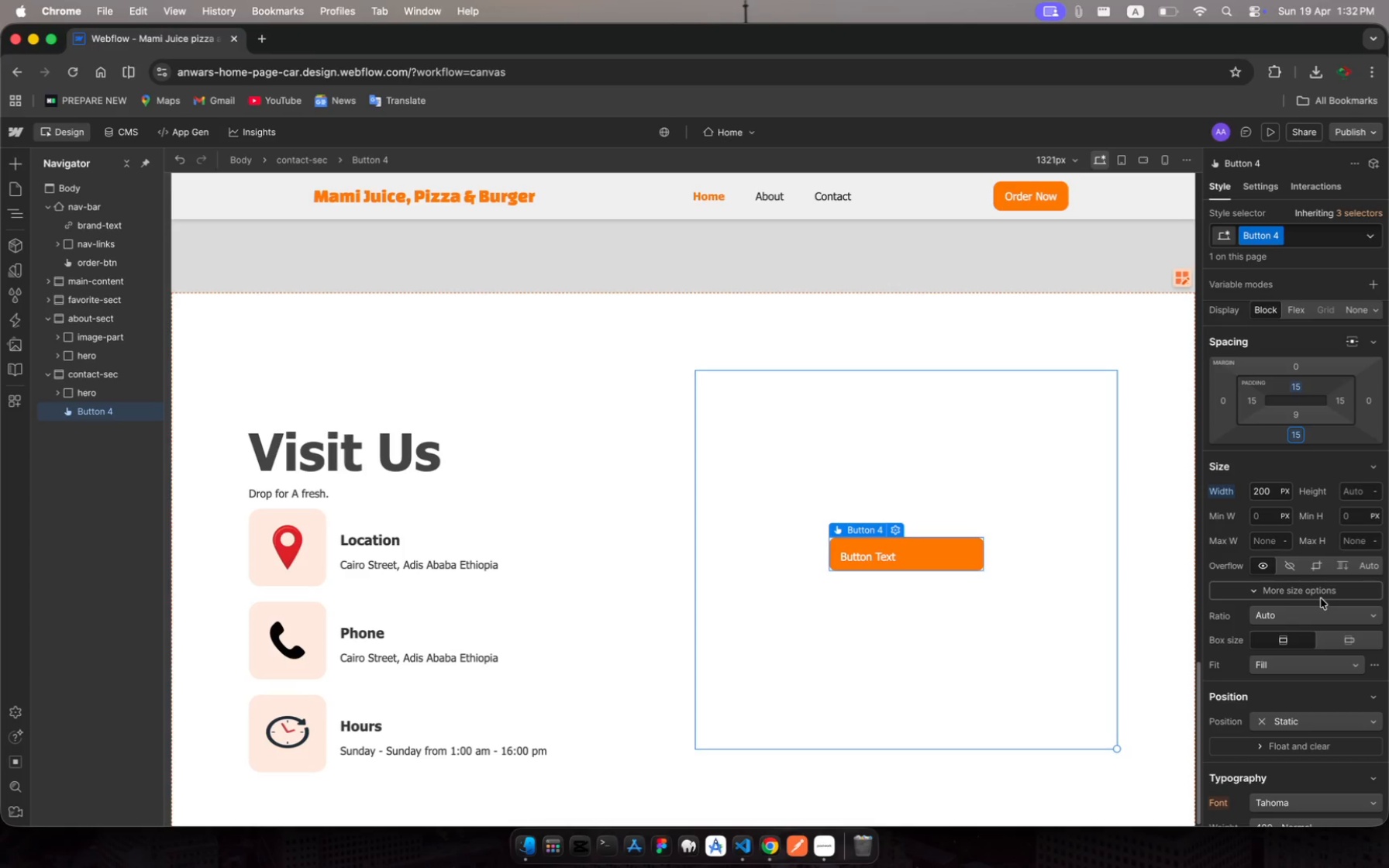 
left_click([1293, 435])
 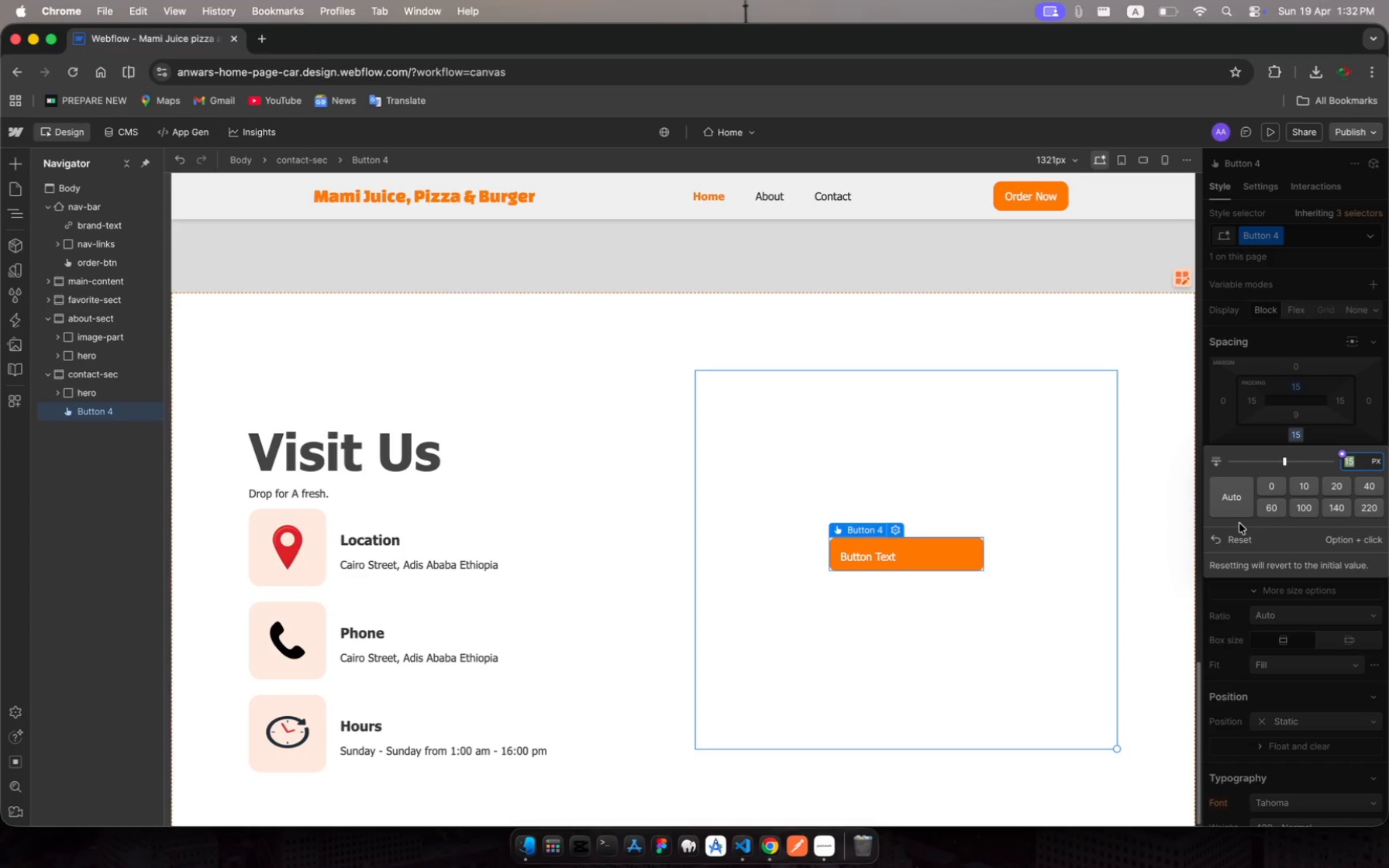 
left_click([1241, 539])
 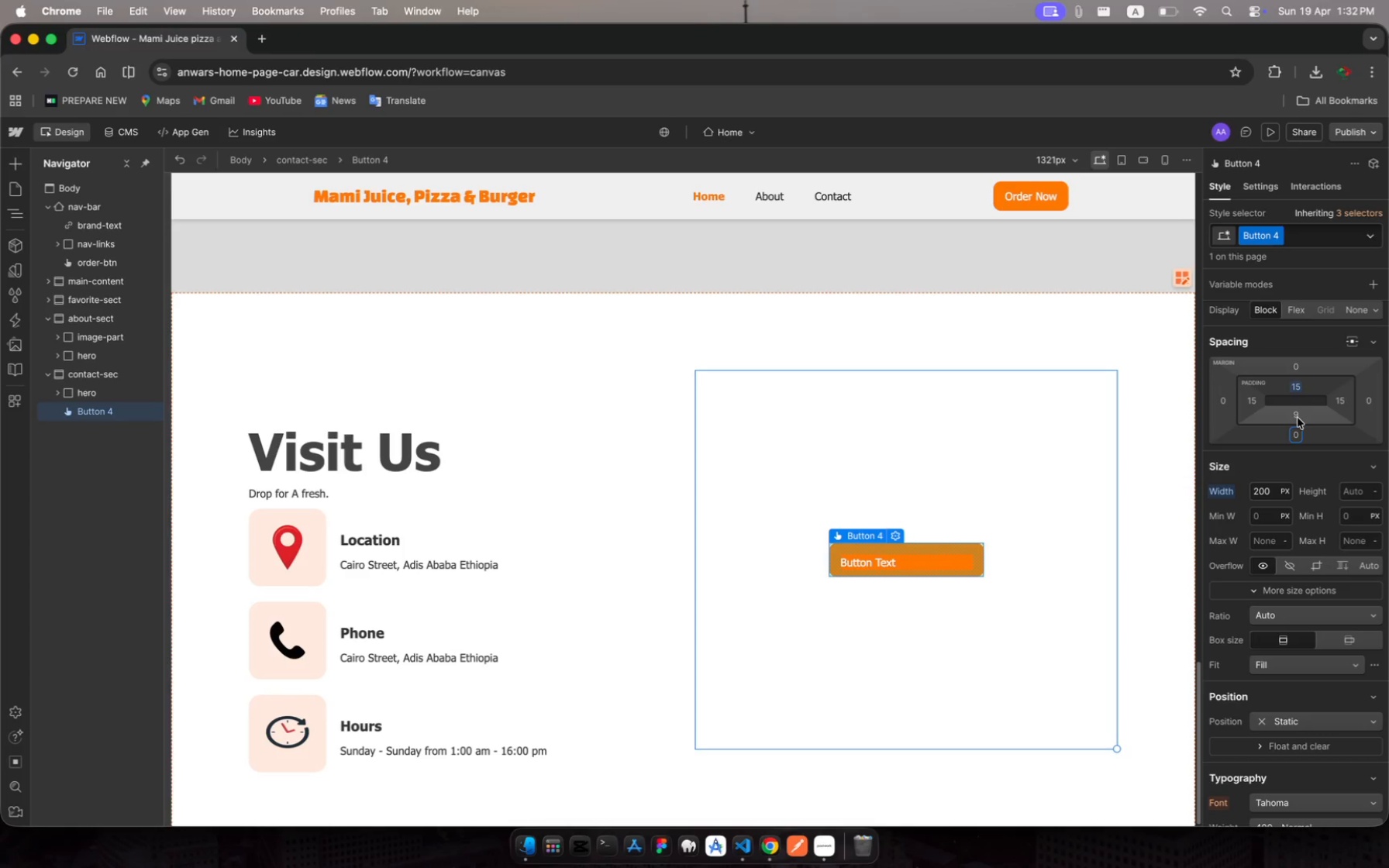 
left_click([1298, 415])
 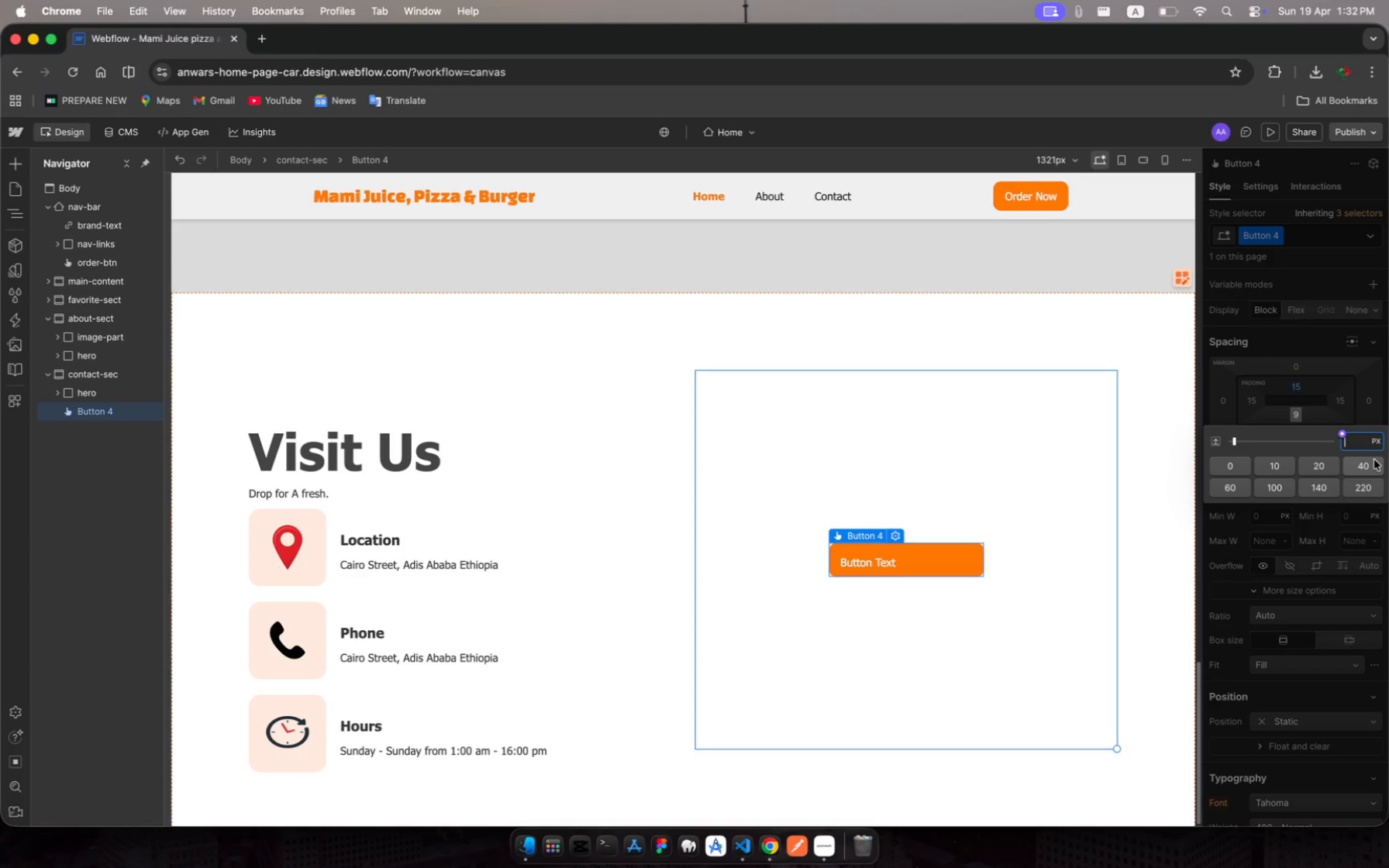 
type(15)
 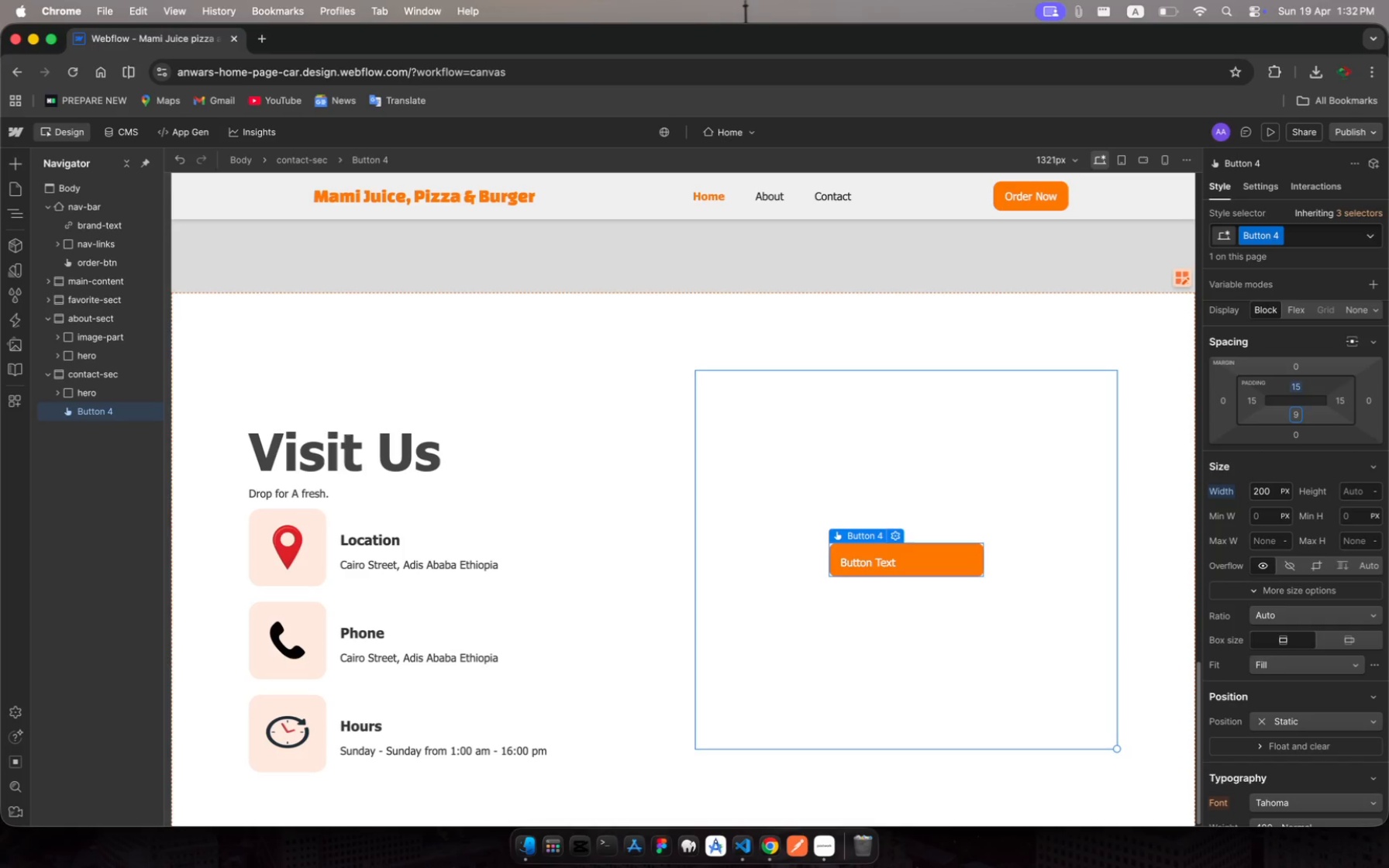 
key(Enter)
 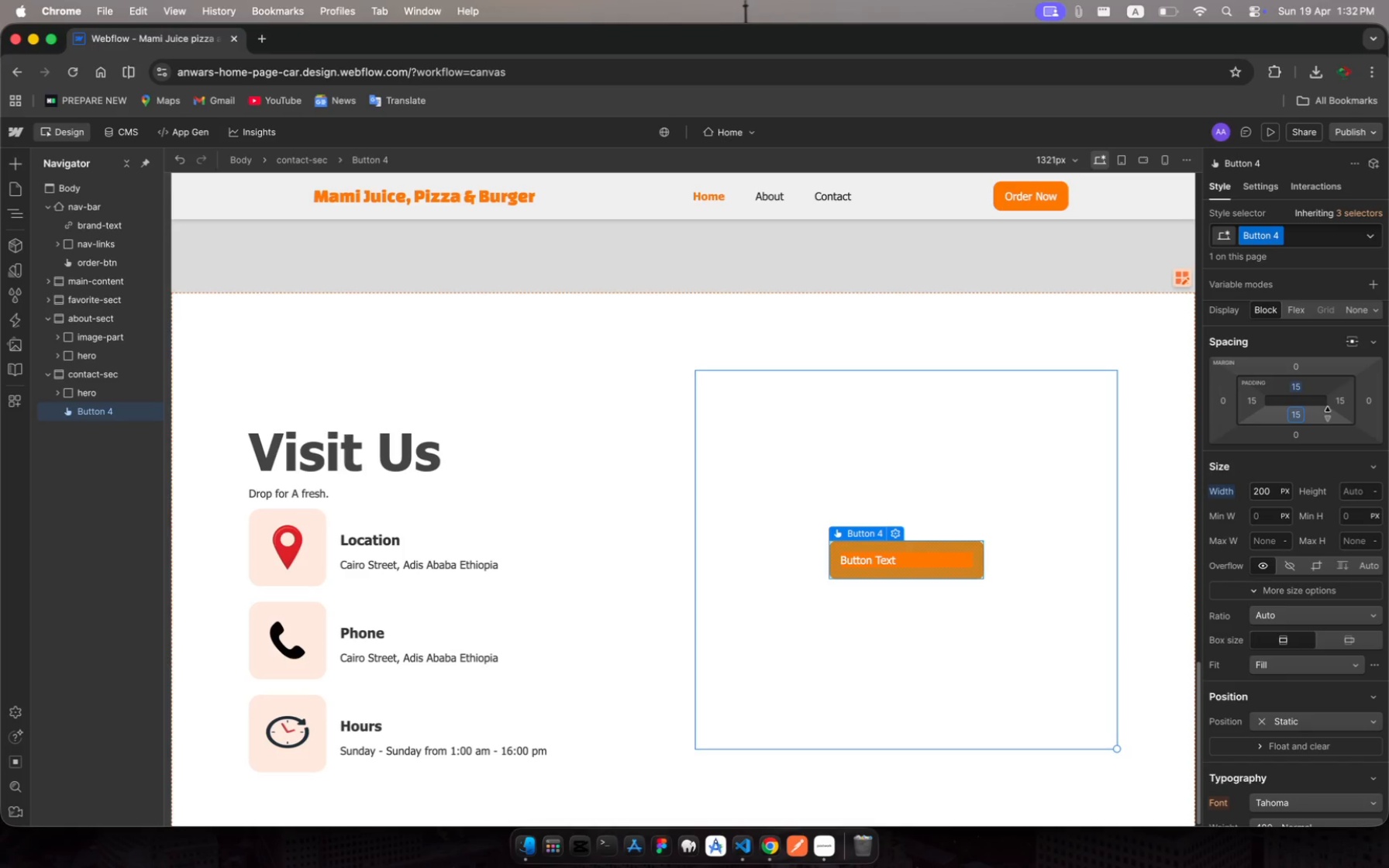 
scroll: coordinate [1295, 508], scroll_direction: down, amount: 41.0
 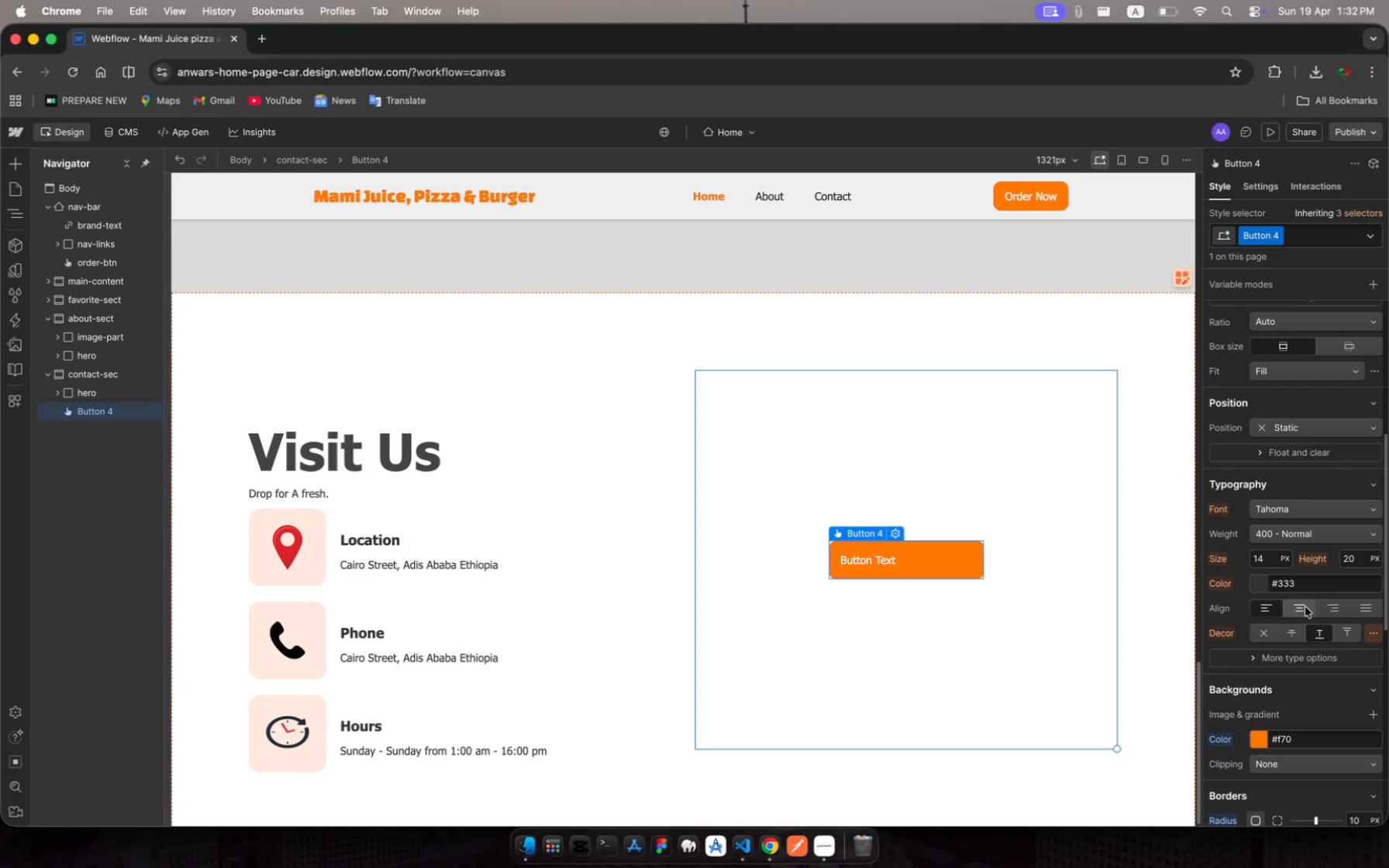 
left_click([1302, 607])
 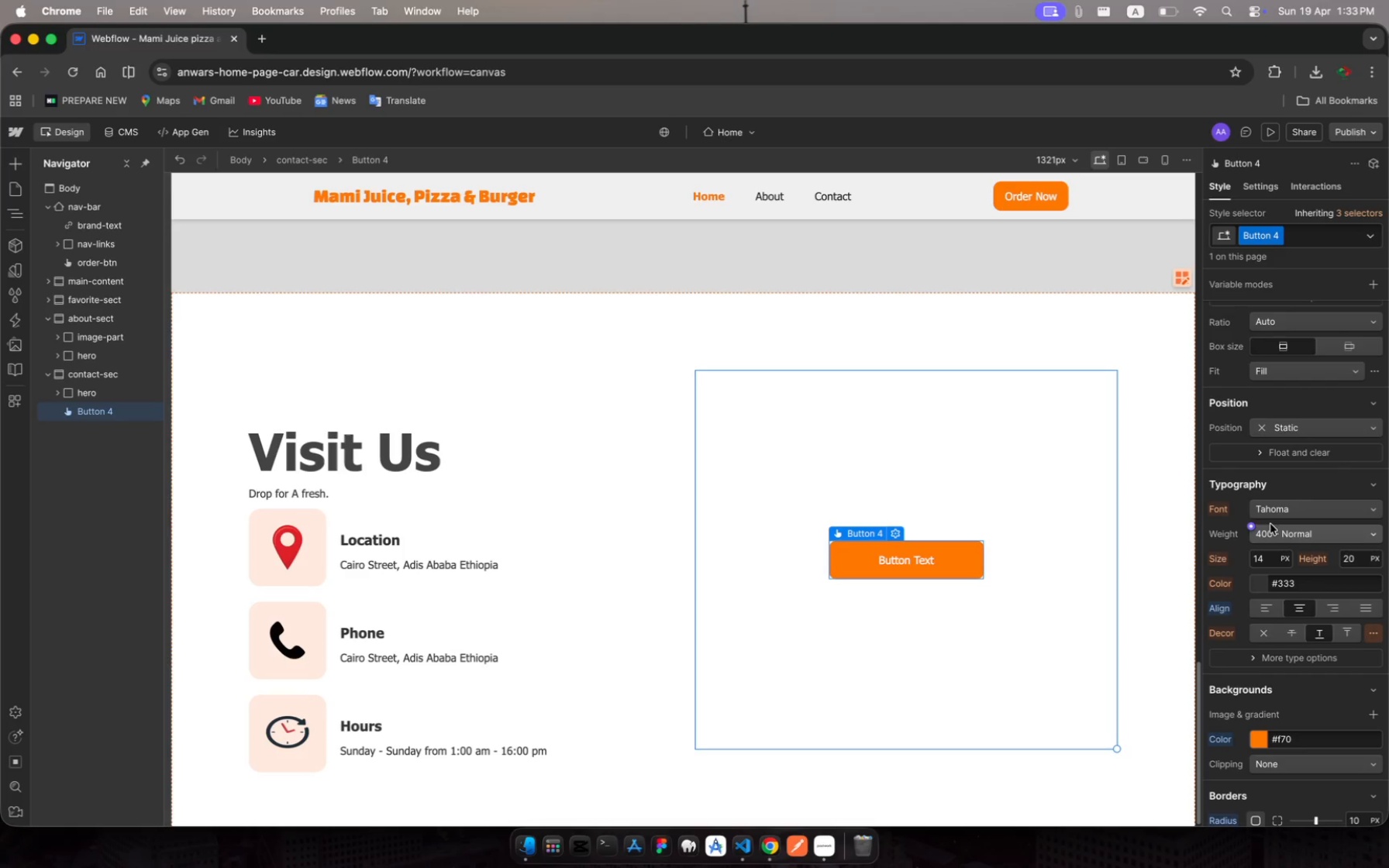 
left_click([1290, 534])
 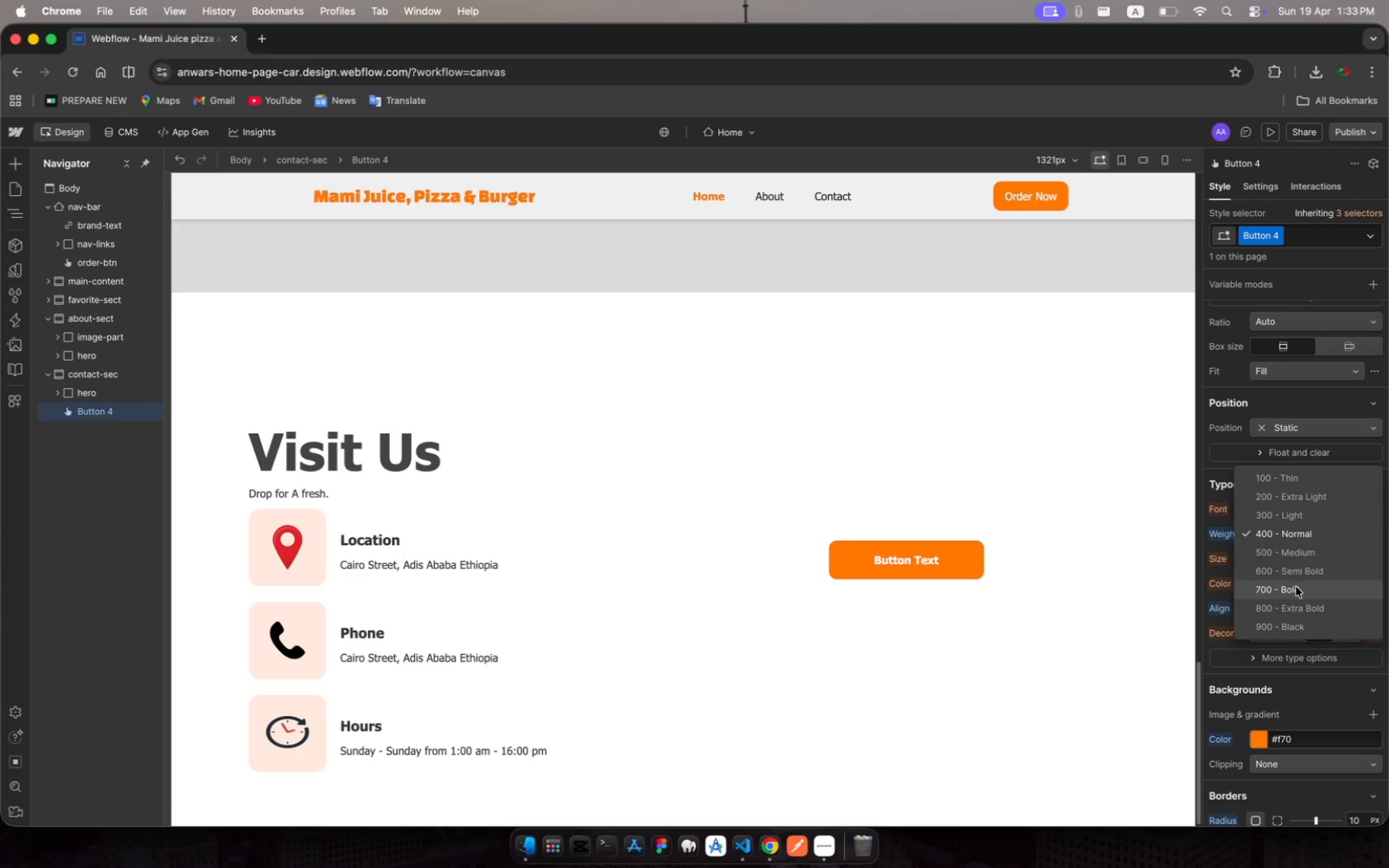 
left_click([1297, 587])
 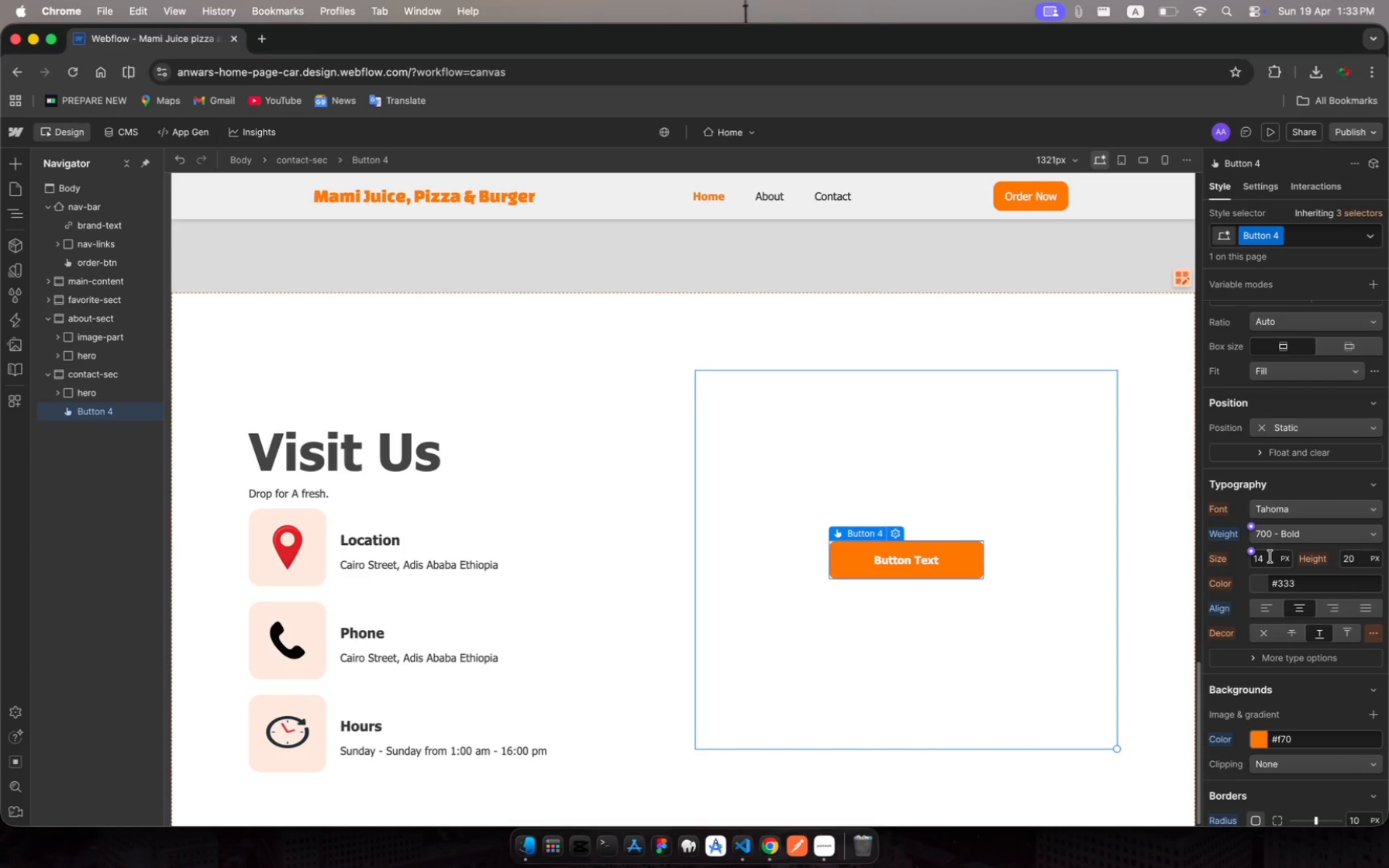 
left_click([1269, 557])
 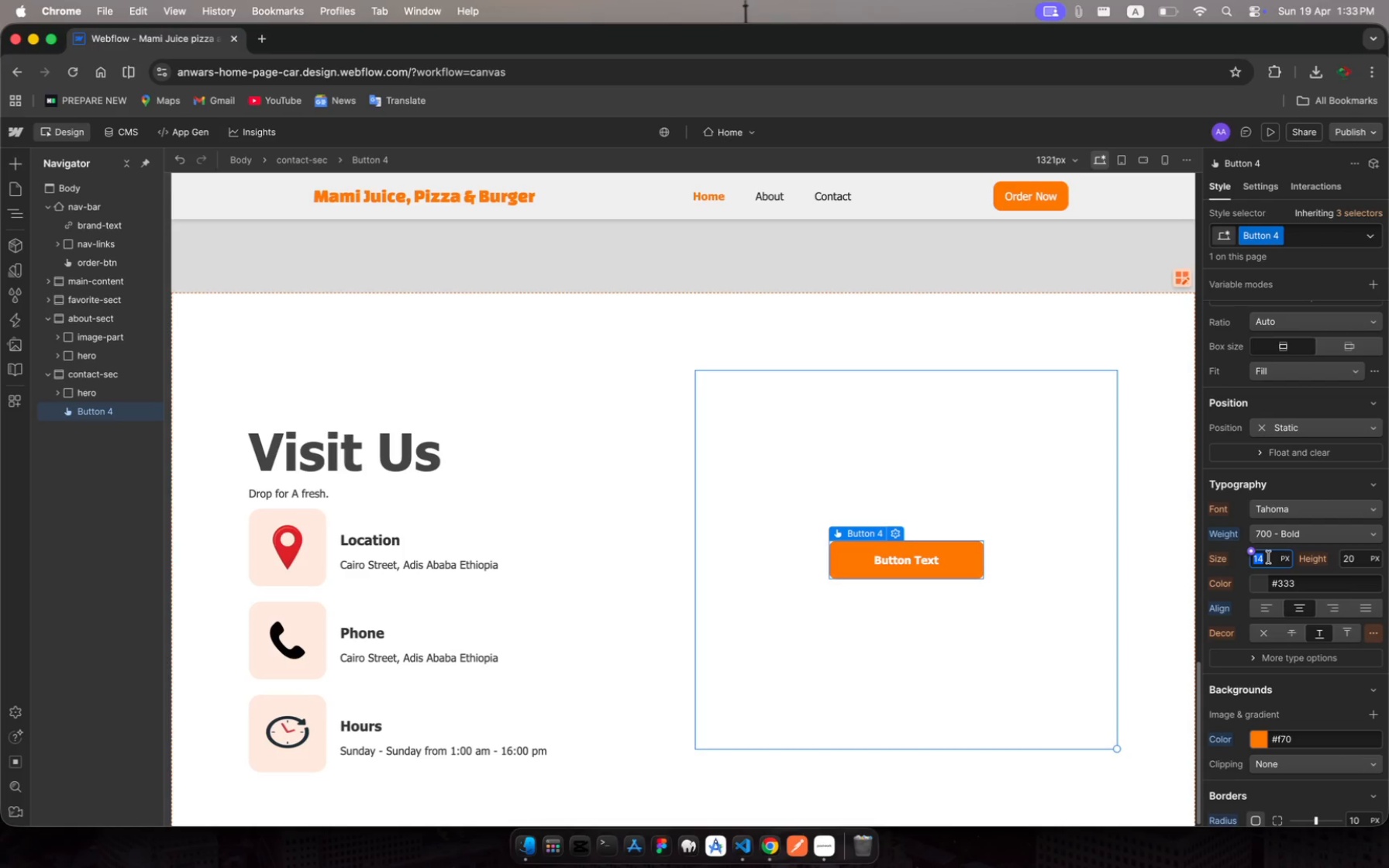 
type(18)
 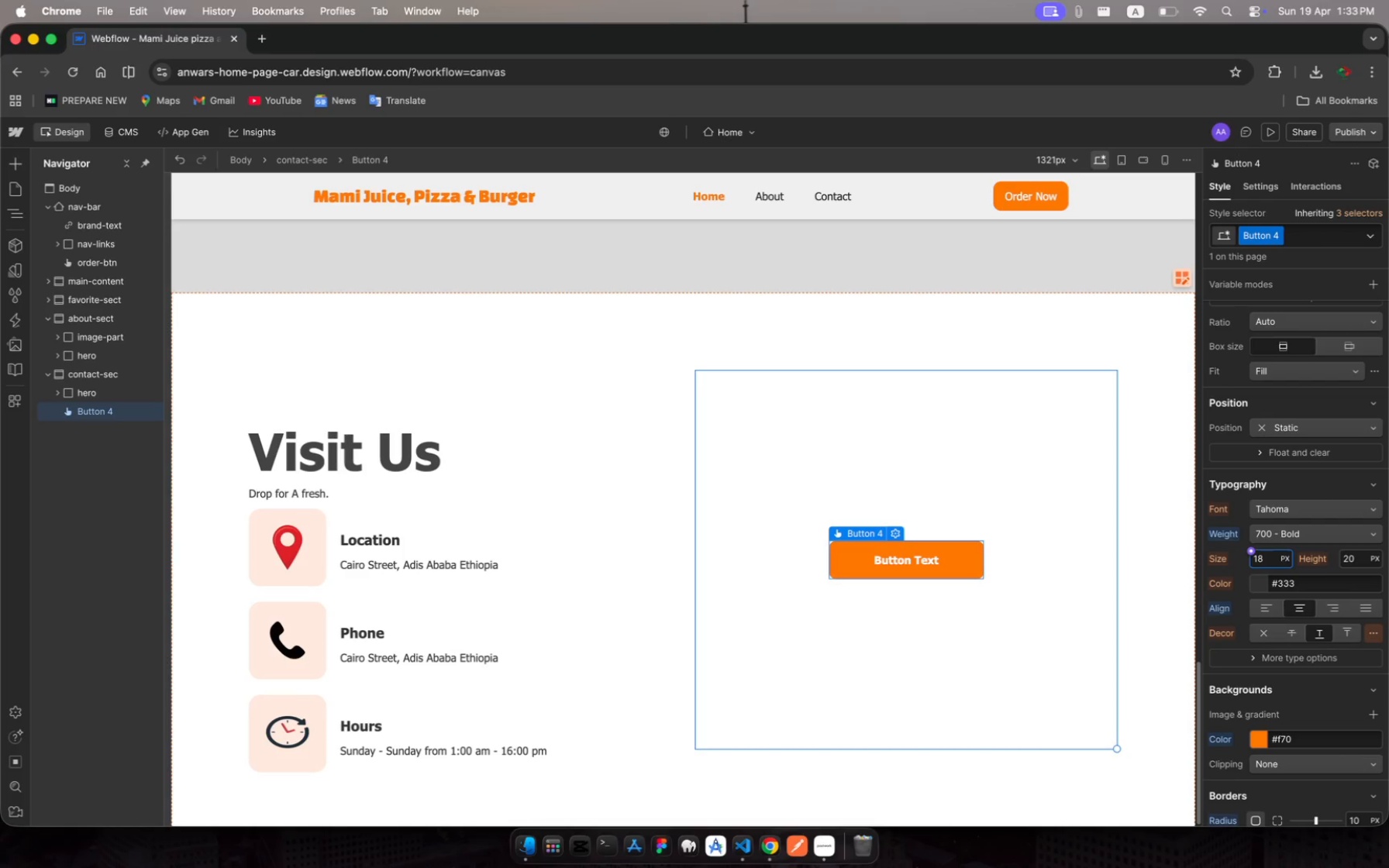 
key(Enter)
 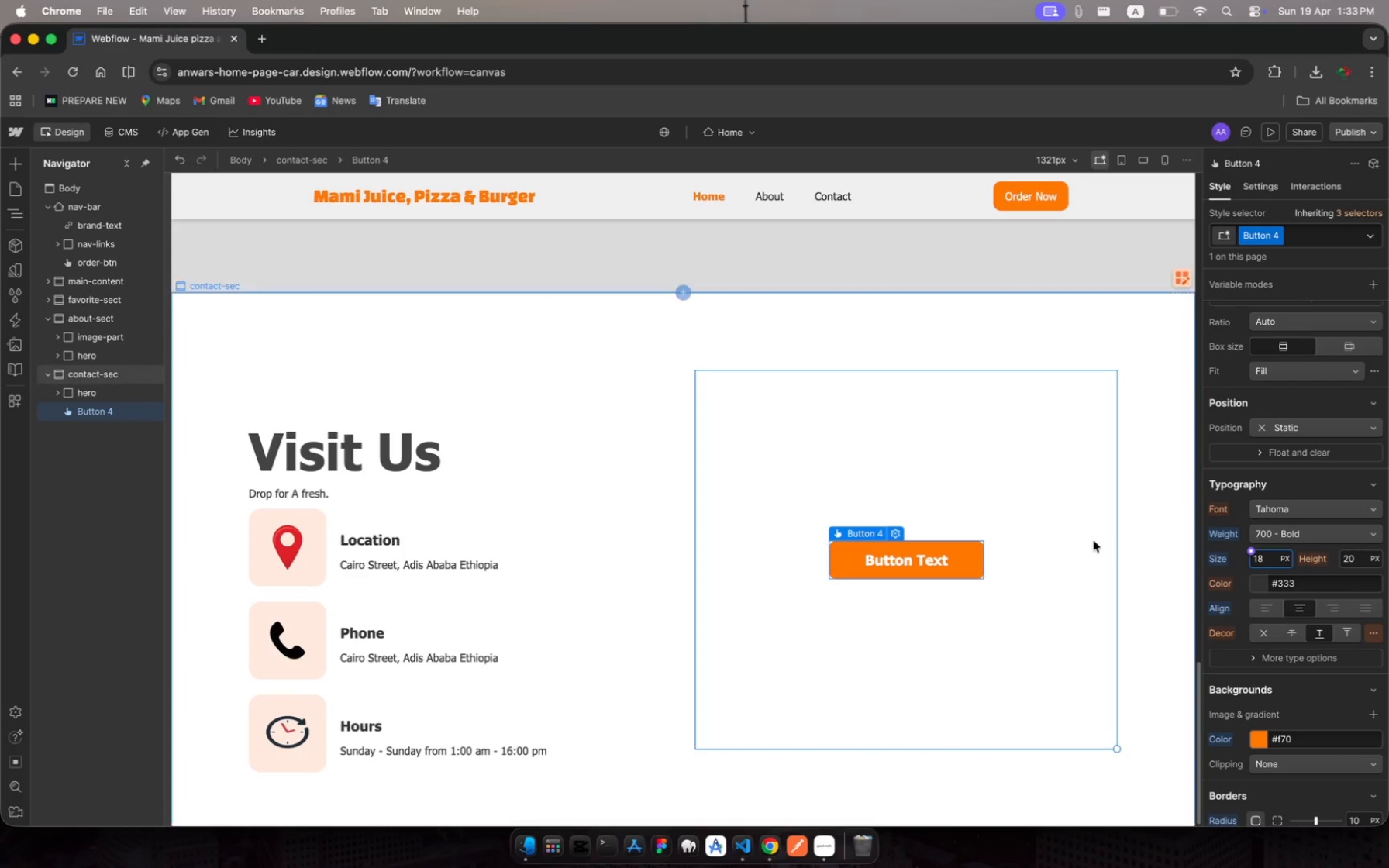 
key(Enter)
 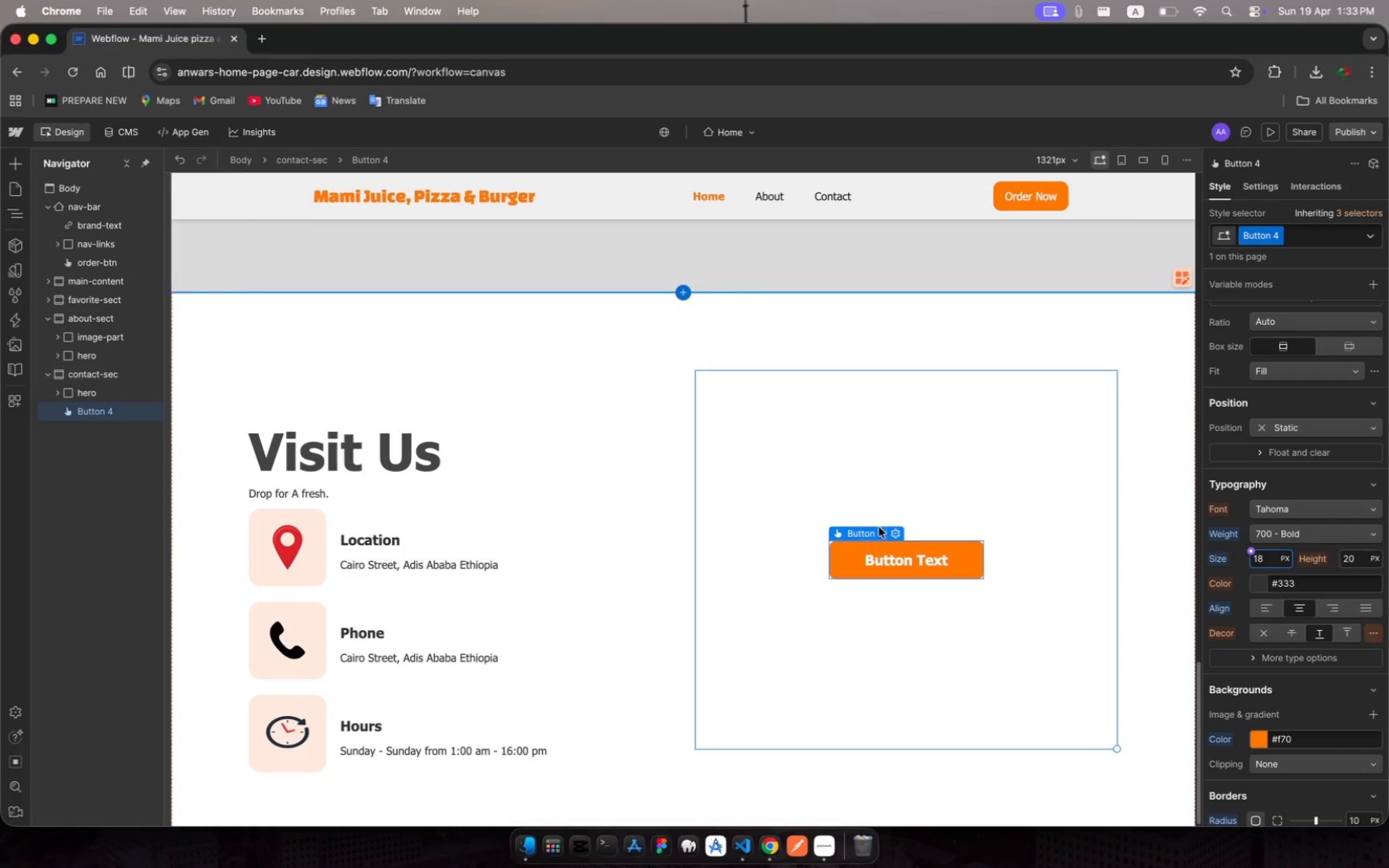 
left_click([919, 560])
 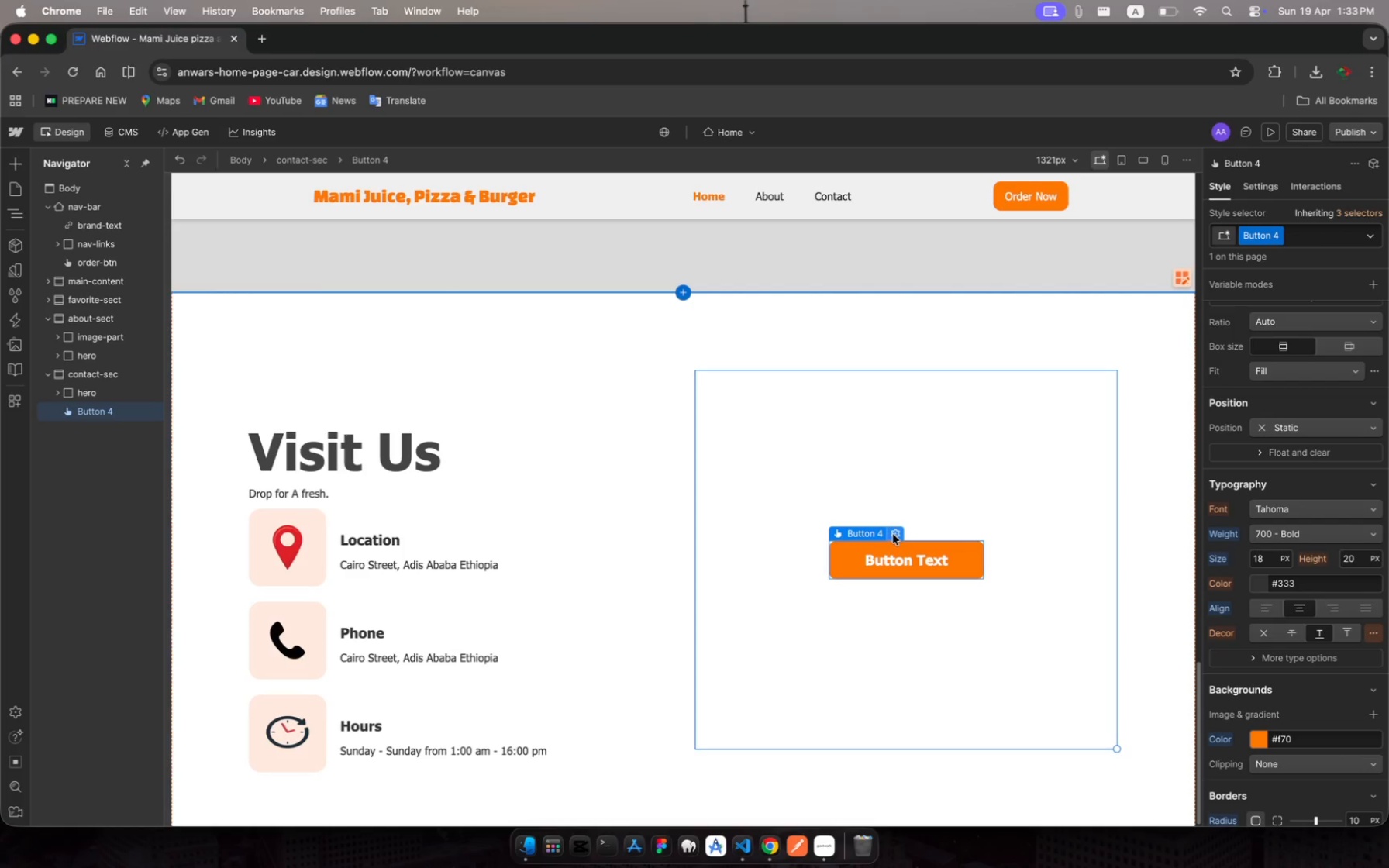 
left_click([893, 534])
 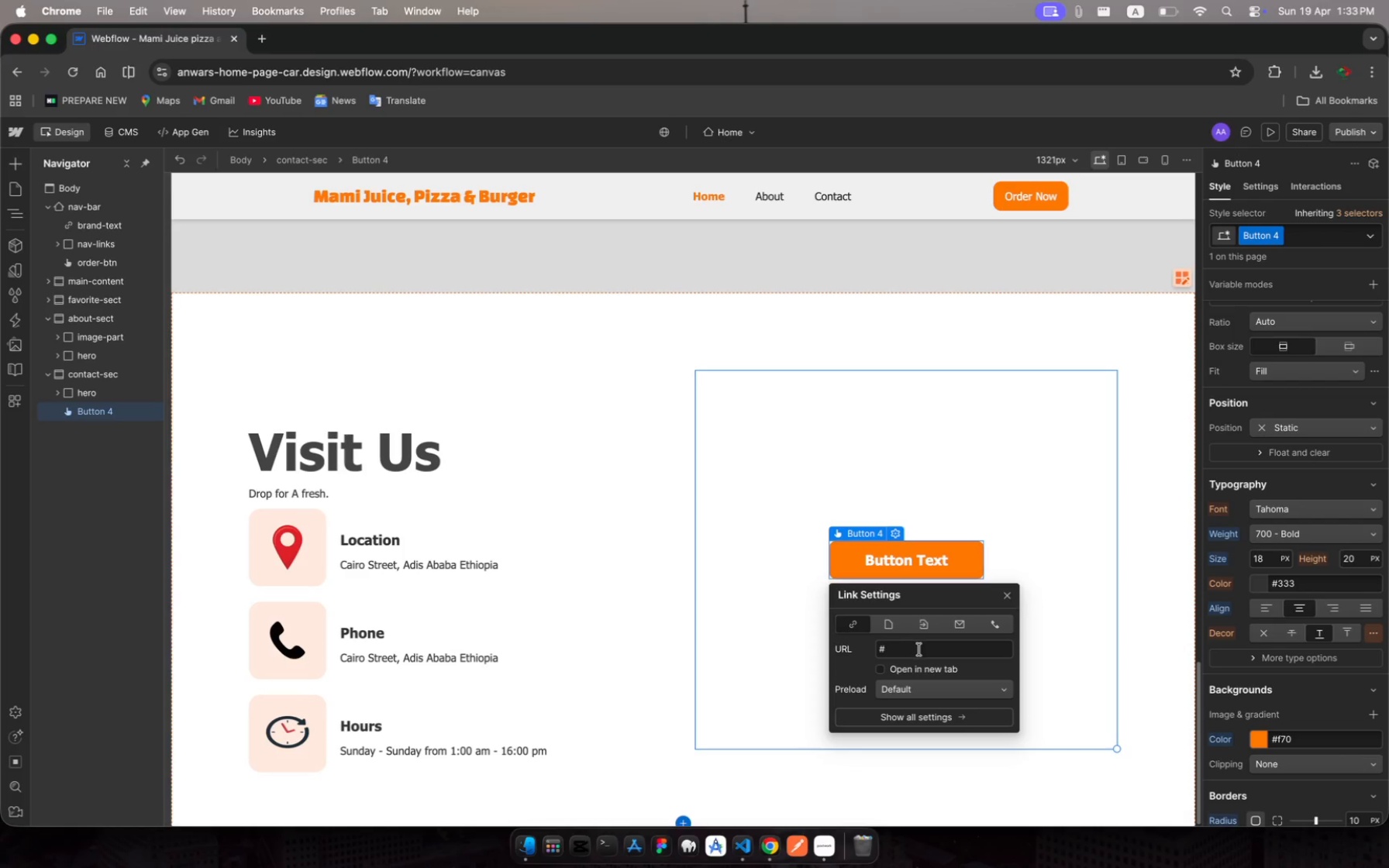 
left_click([898, 649])
 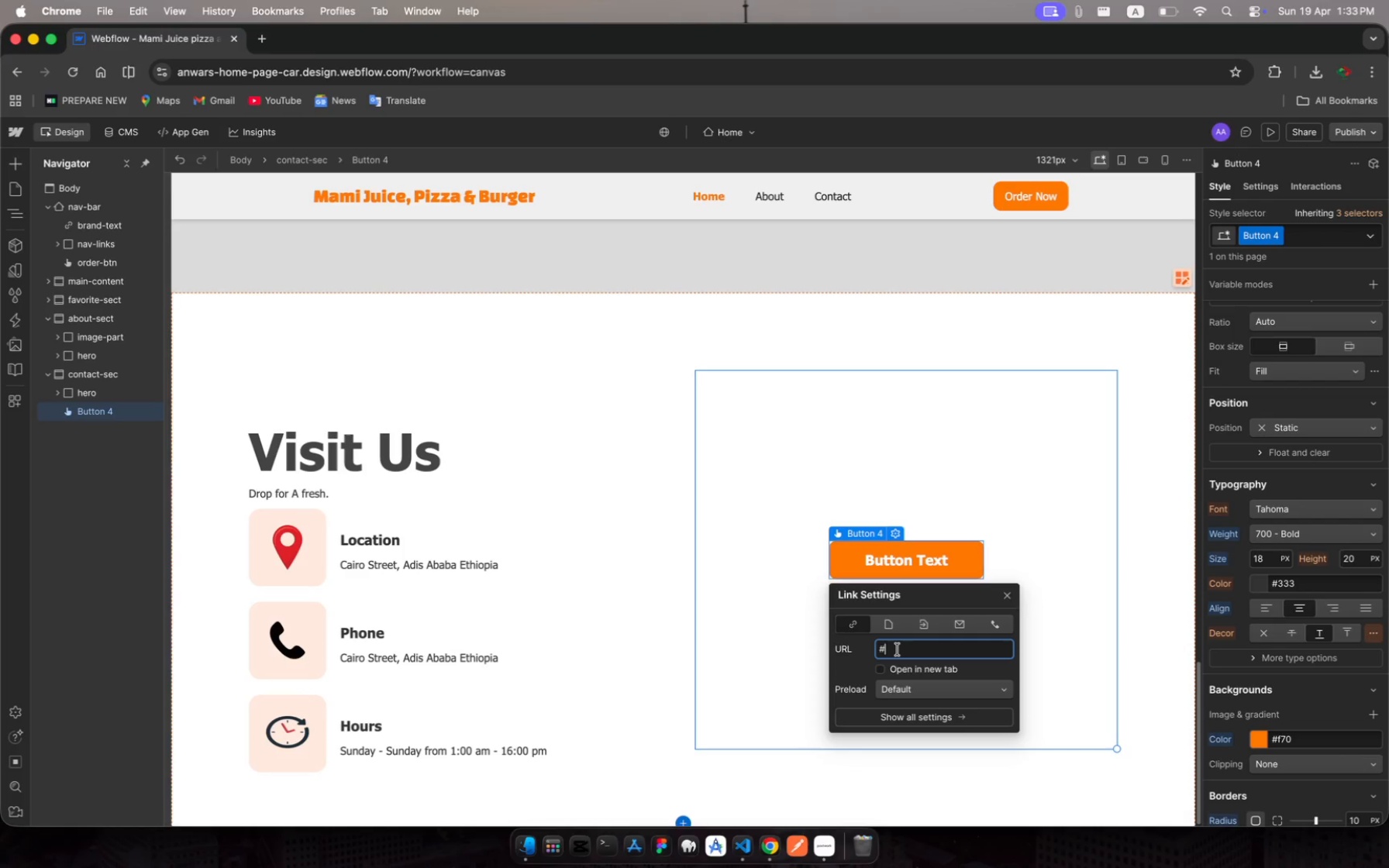 
scroll: coordinate [898, 649], scroll_direction: down, amount: 17.0
 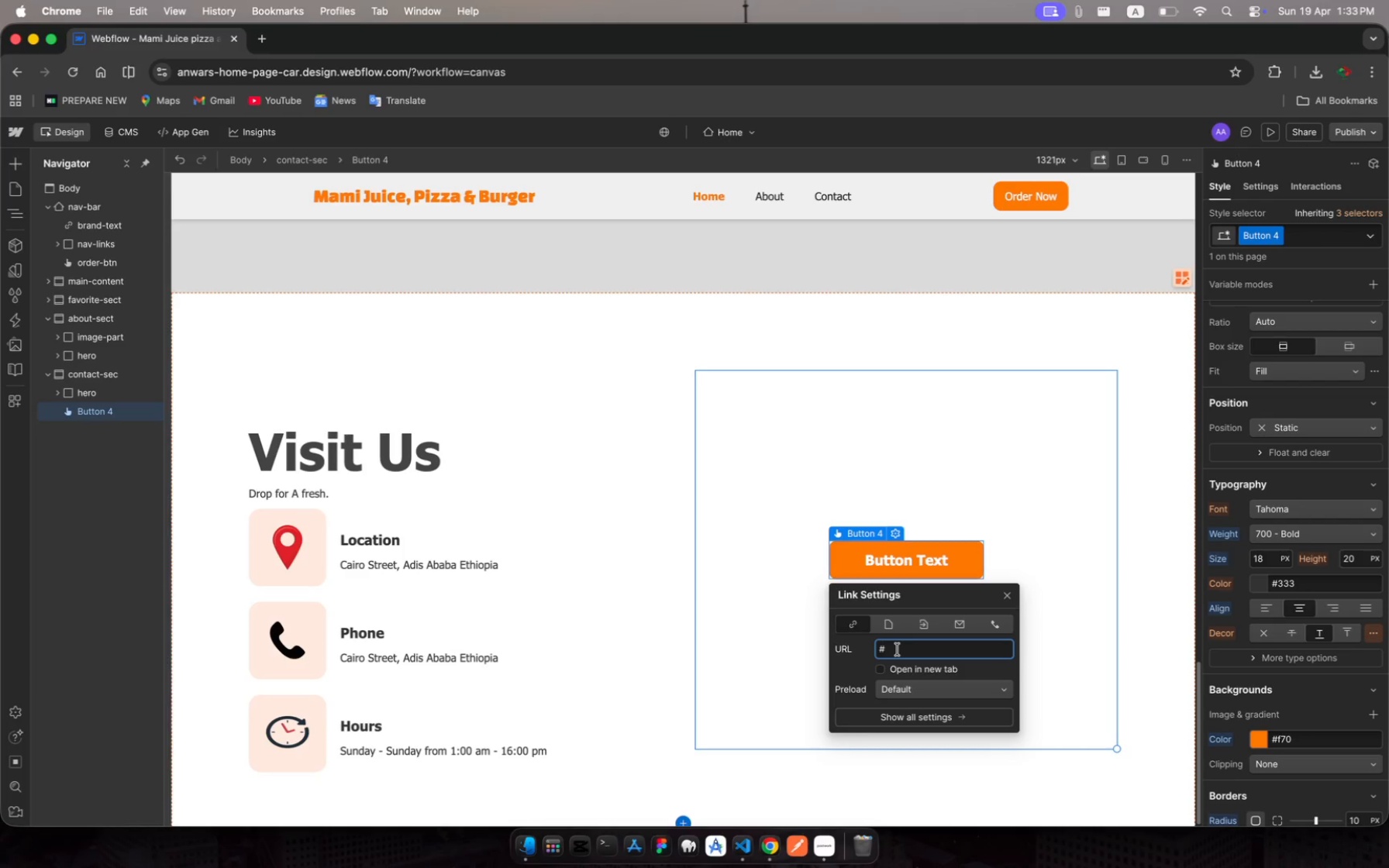 
type(map)
 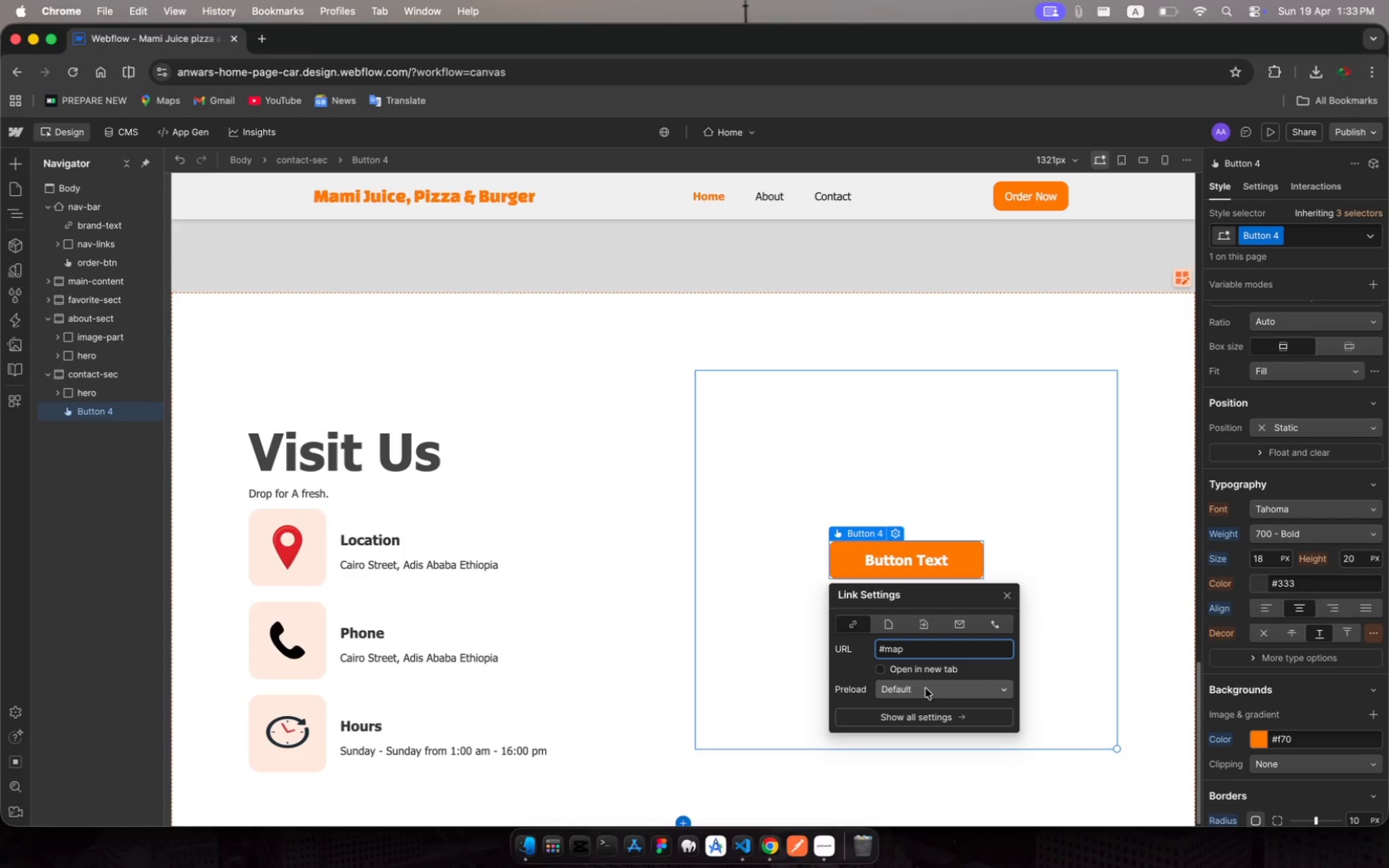 
left_click([935, 690])
 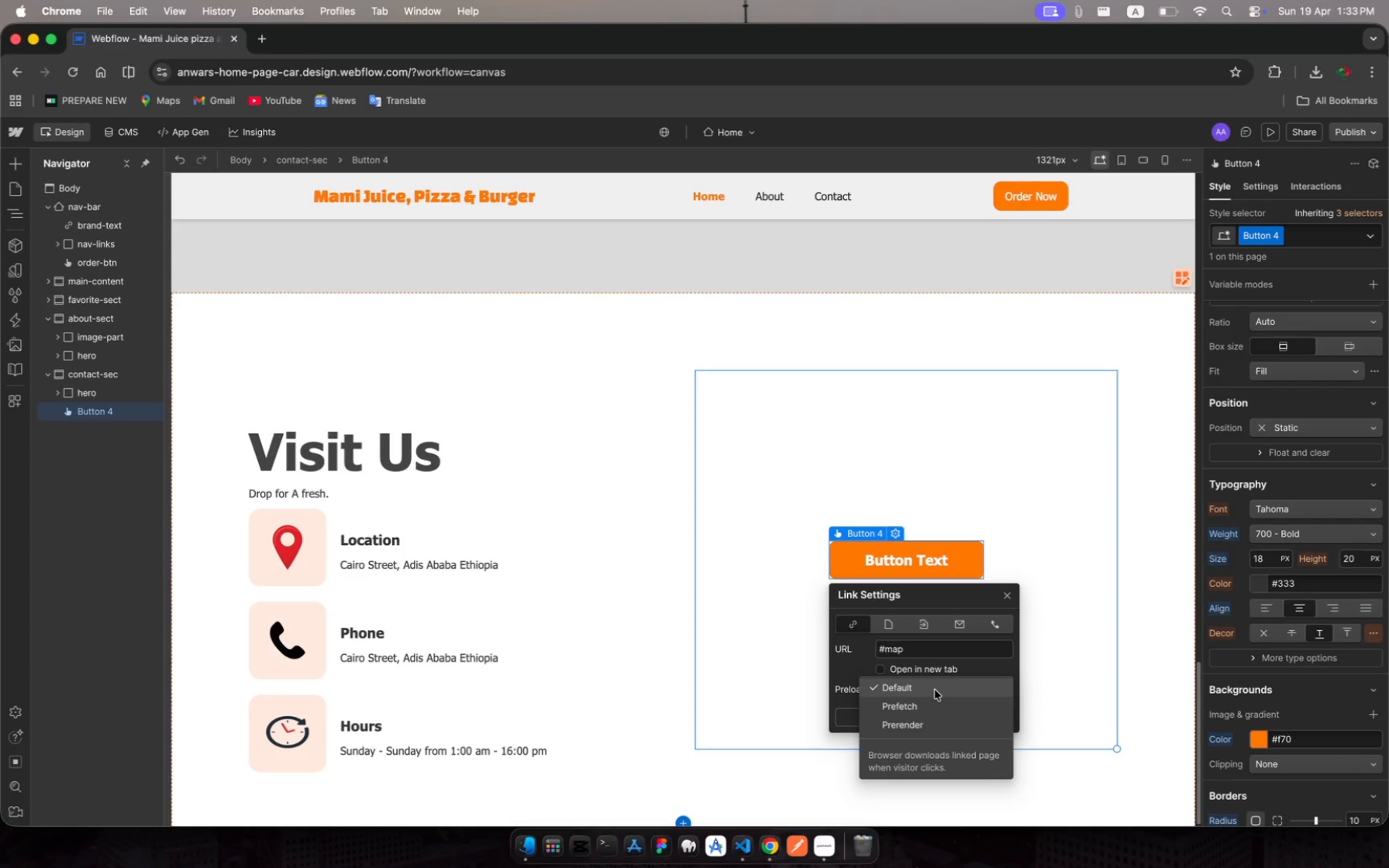 
left_click([935, 690])
 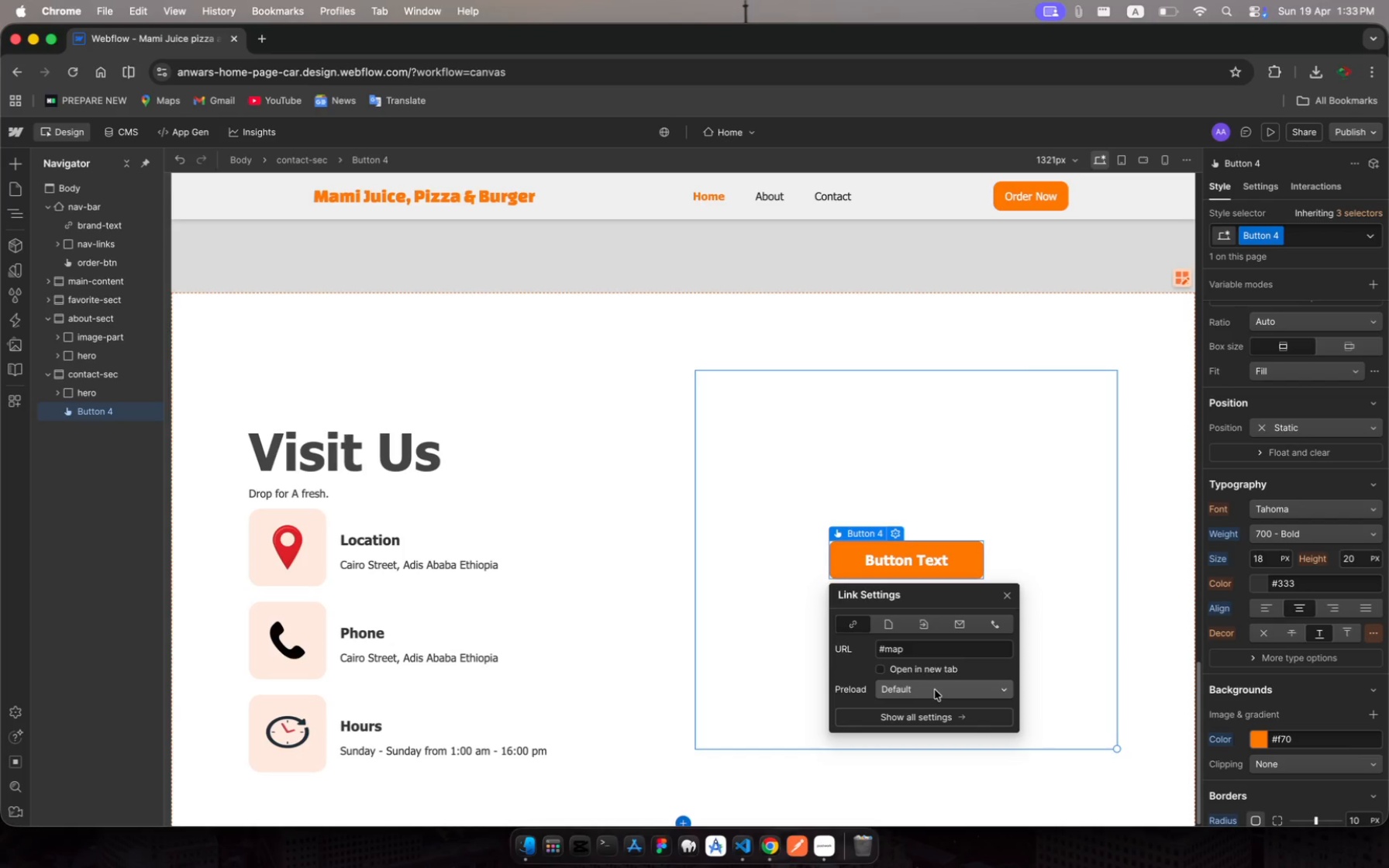 
wait(6.77)
 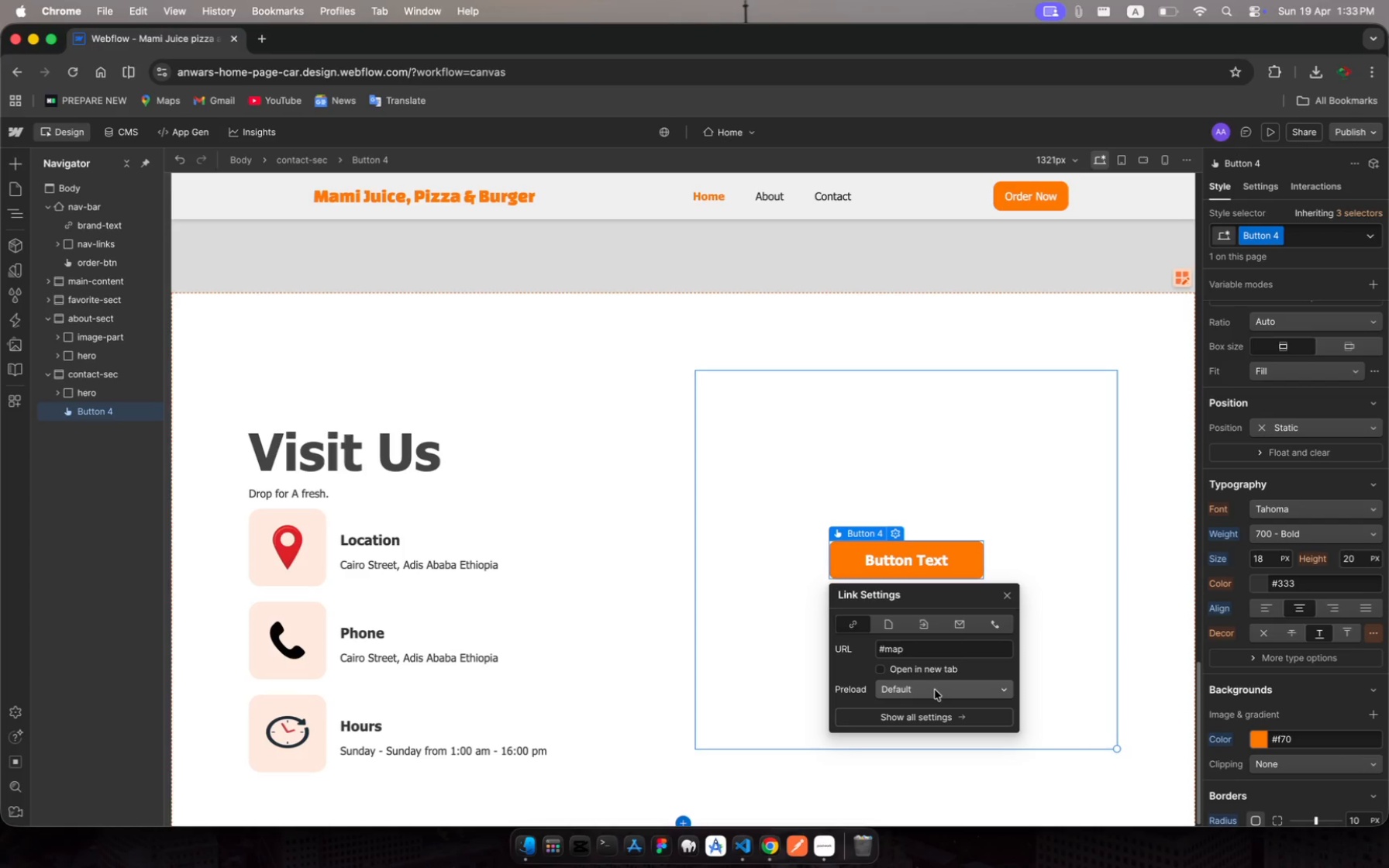 
left_click([1031, 466])
 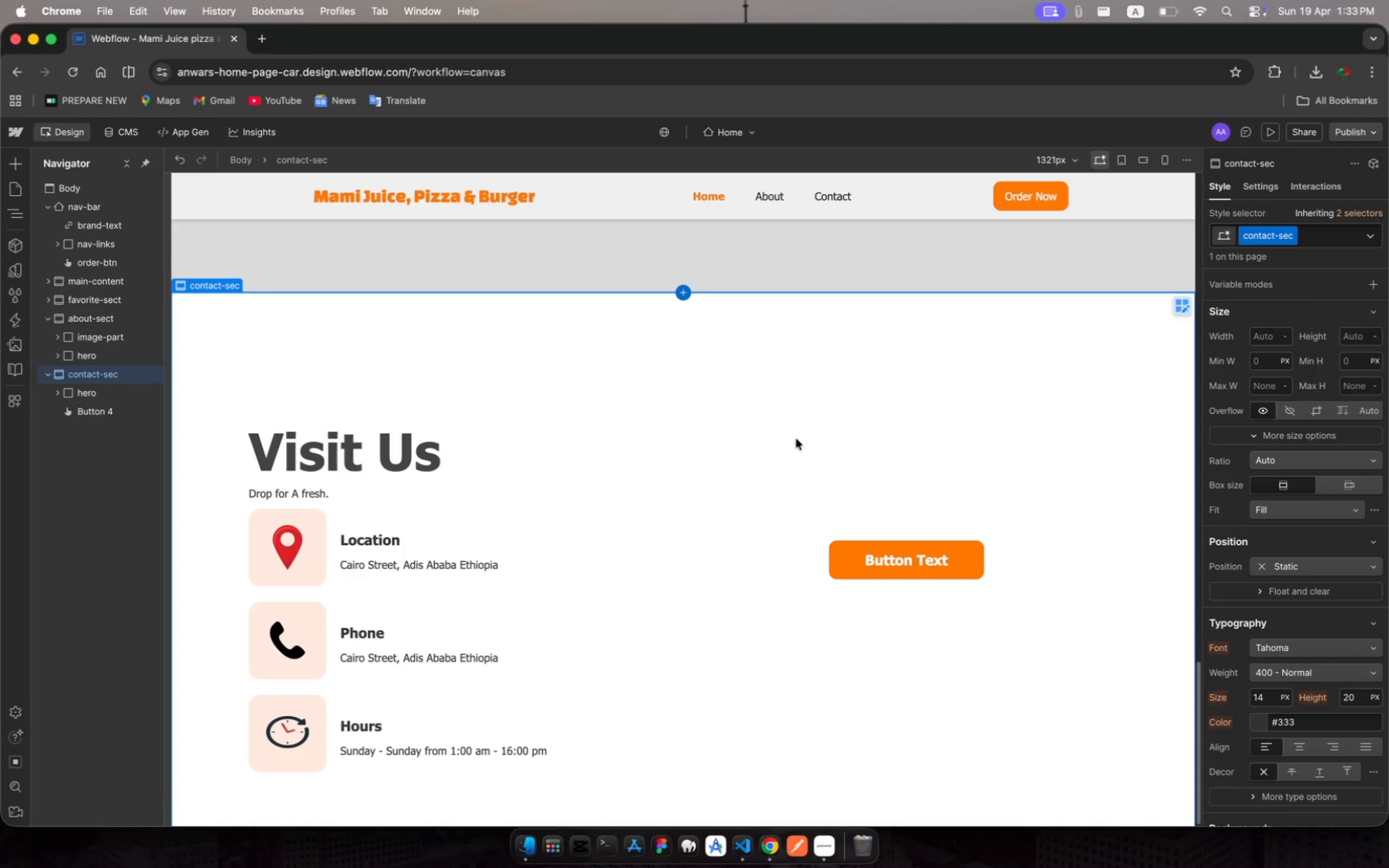 
left_click([929, 569])
 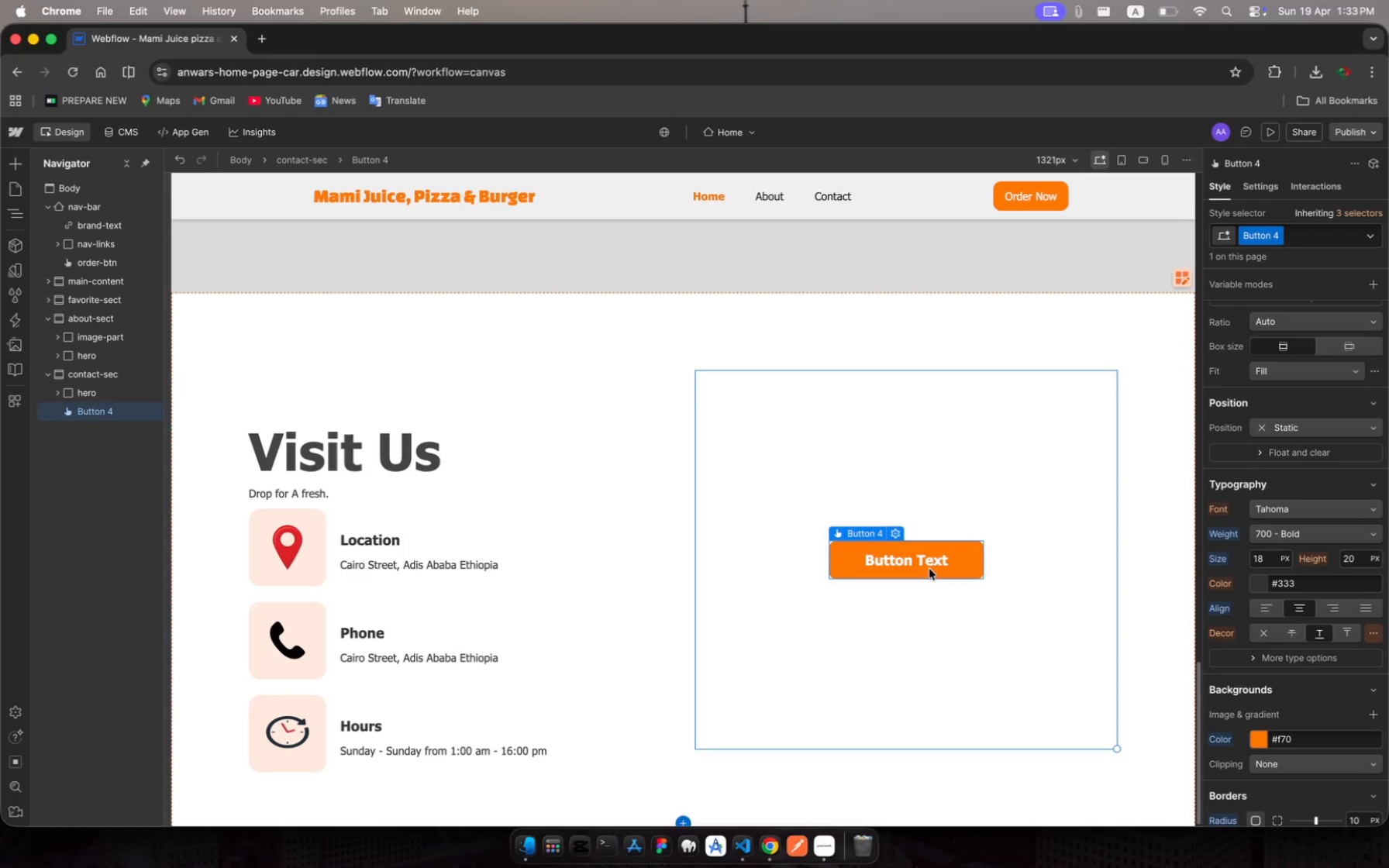 
key(Enter)
 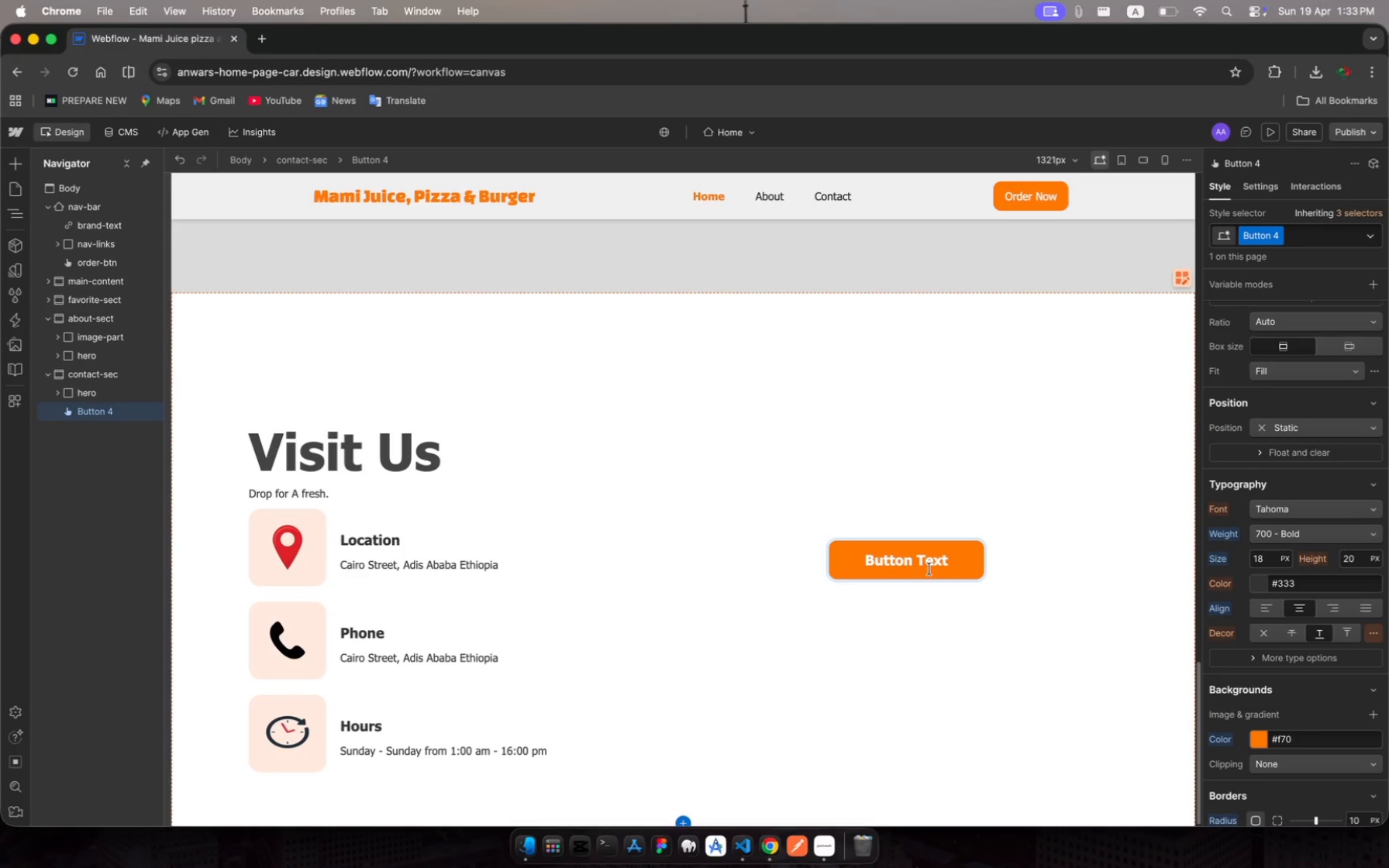 
key(Backspace)
key(Backspace)
key(Backspace)
type(Get Directions)
 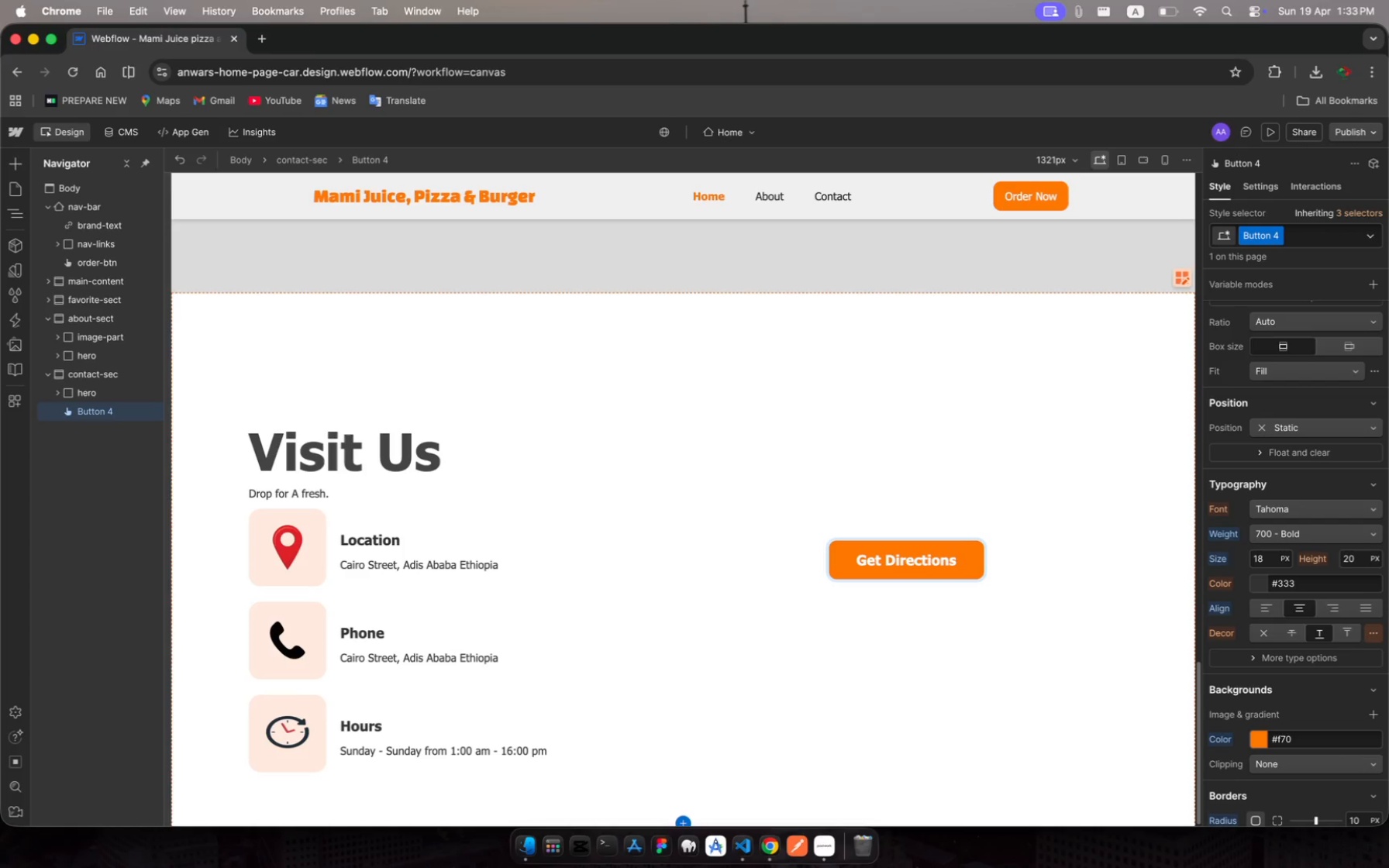 
key(Escape)
 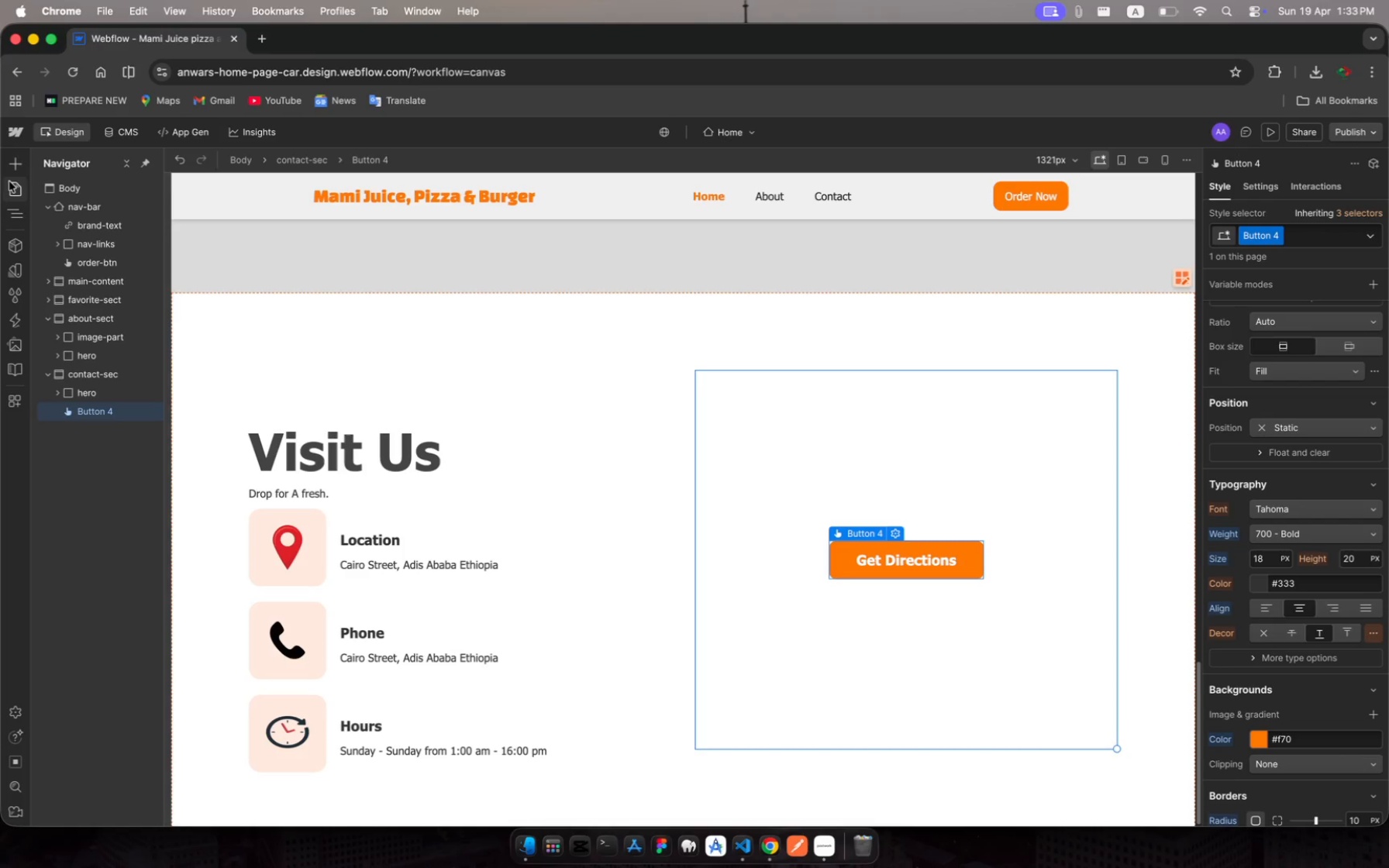 
left_click([12, 171])
 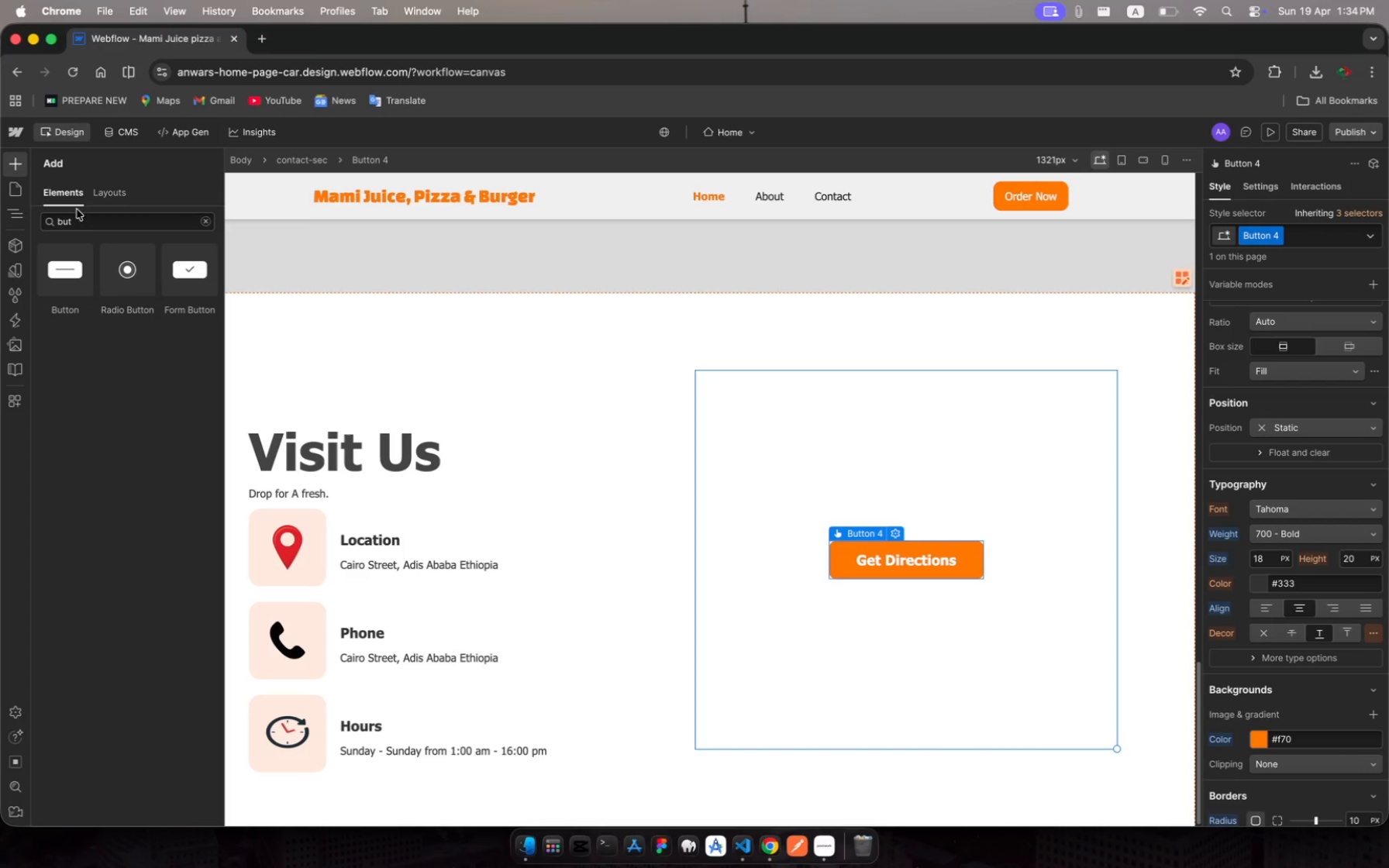 
left_click([103, 192])
 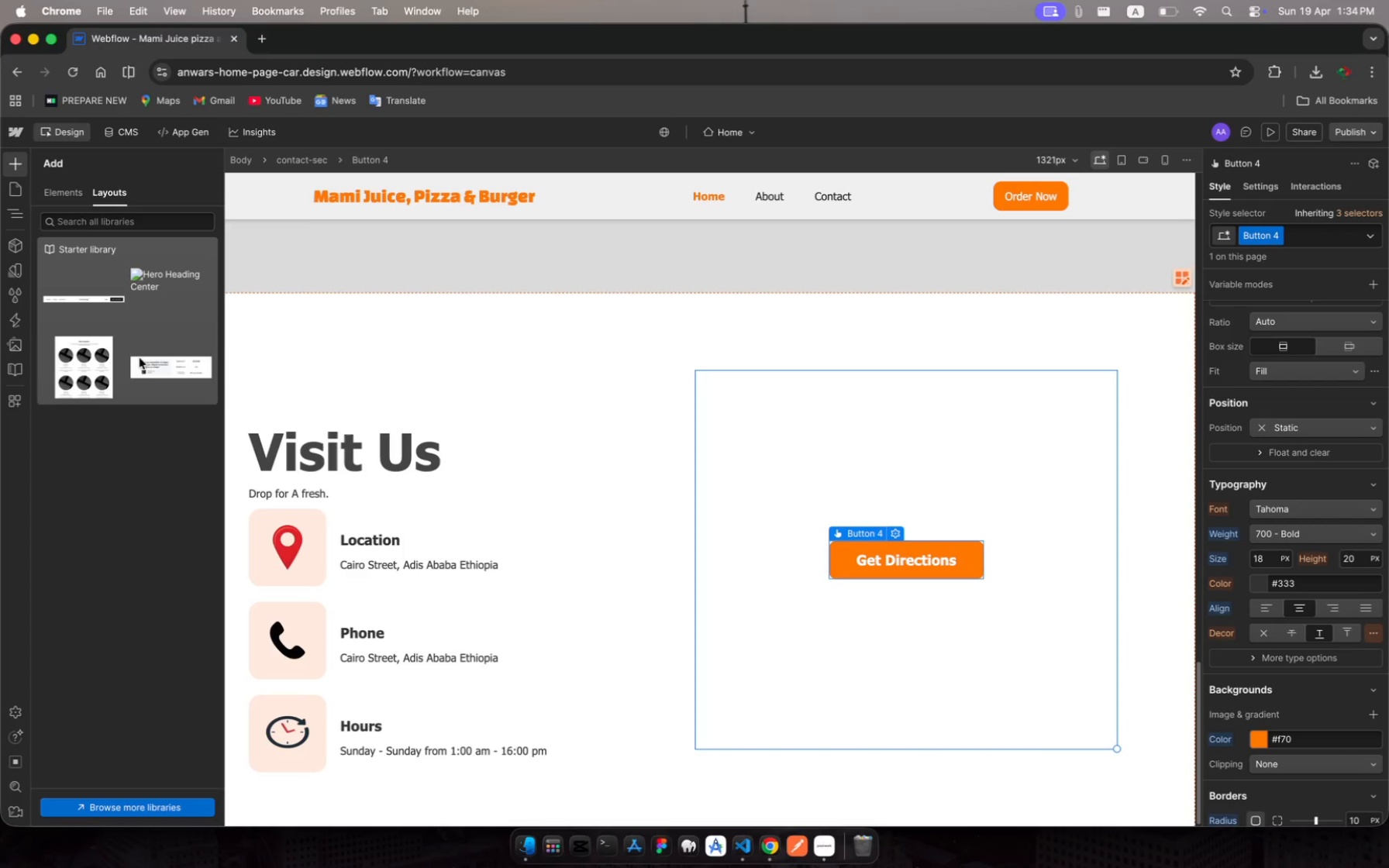 
scroll: coordinate [157, 367], scroll_direction: up, amount: 10.0
 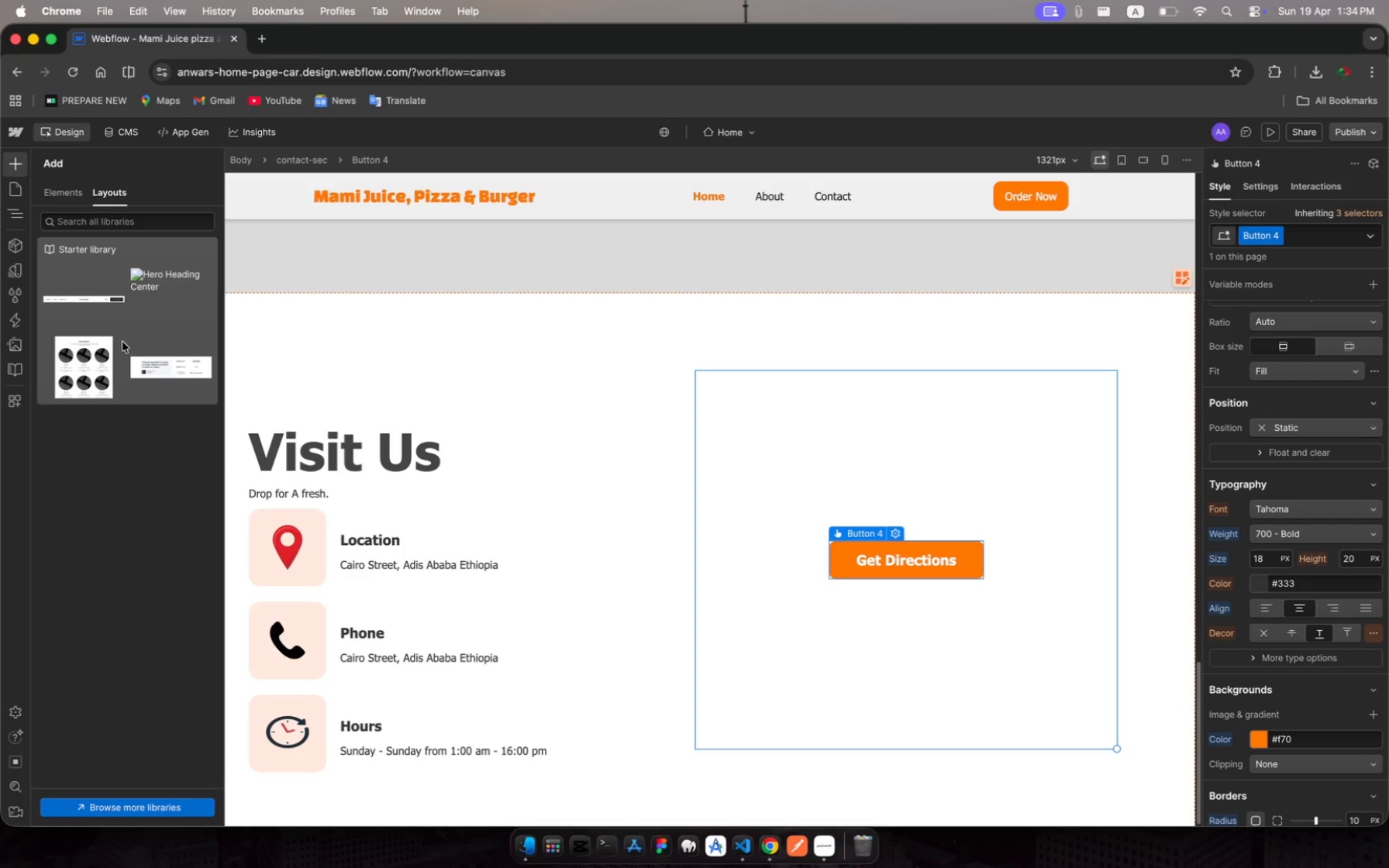 
scroll: coordinate [120, 340], scroll_direction: down, amount: 12.0
 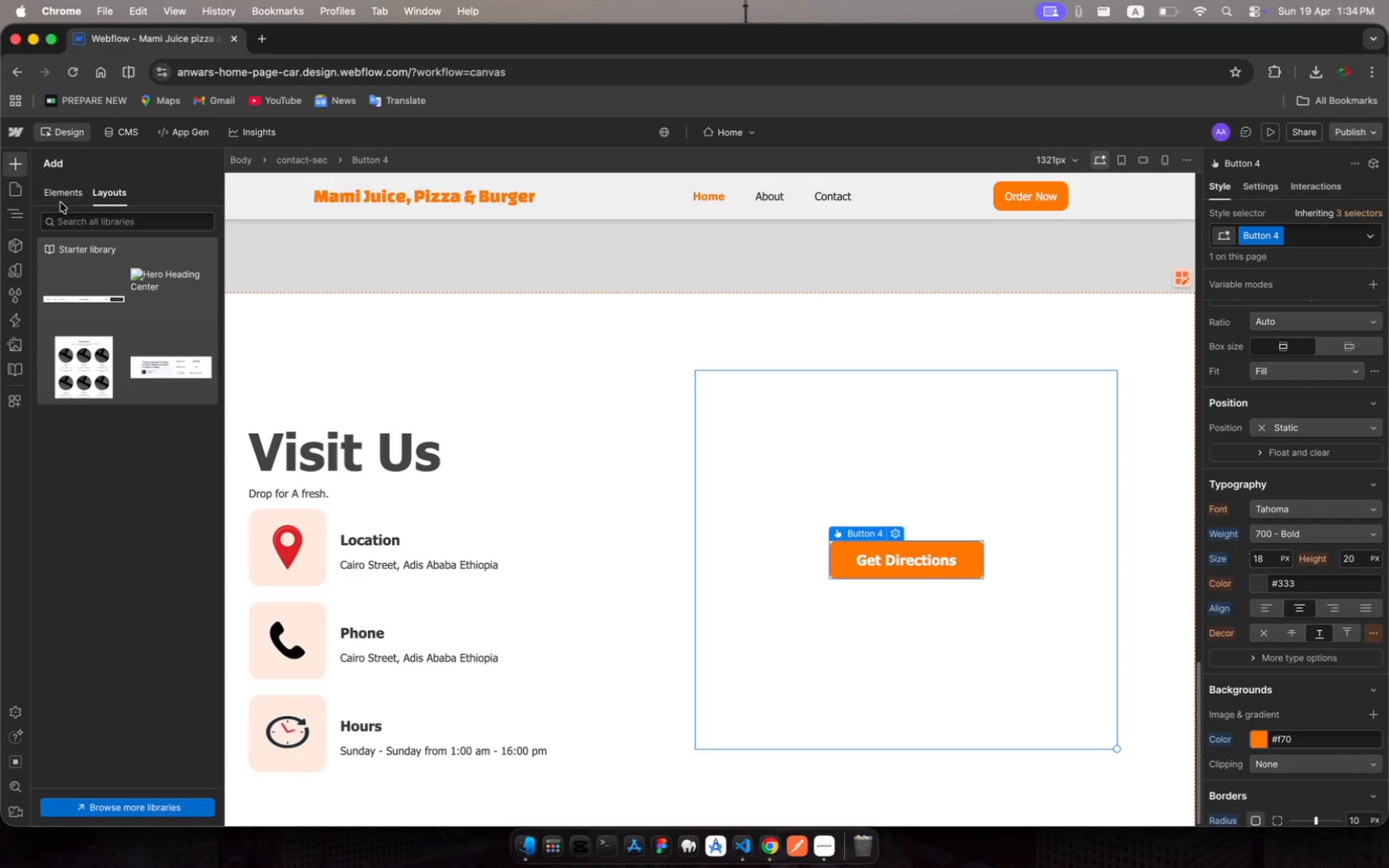 
left_click([62, 202])
 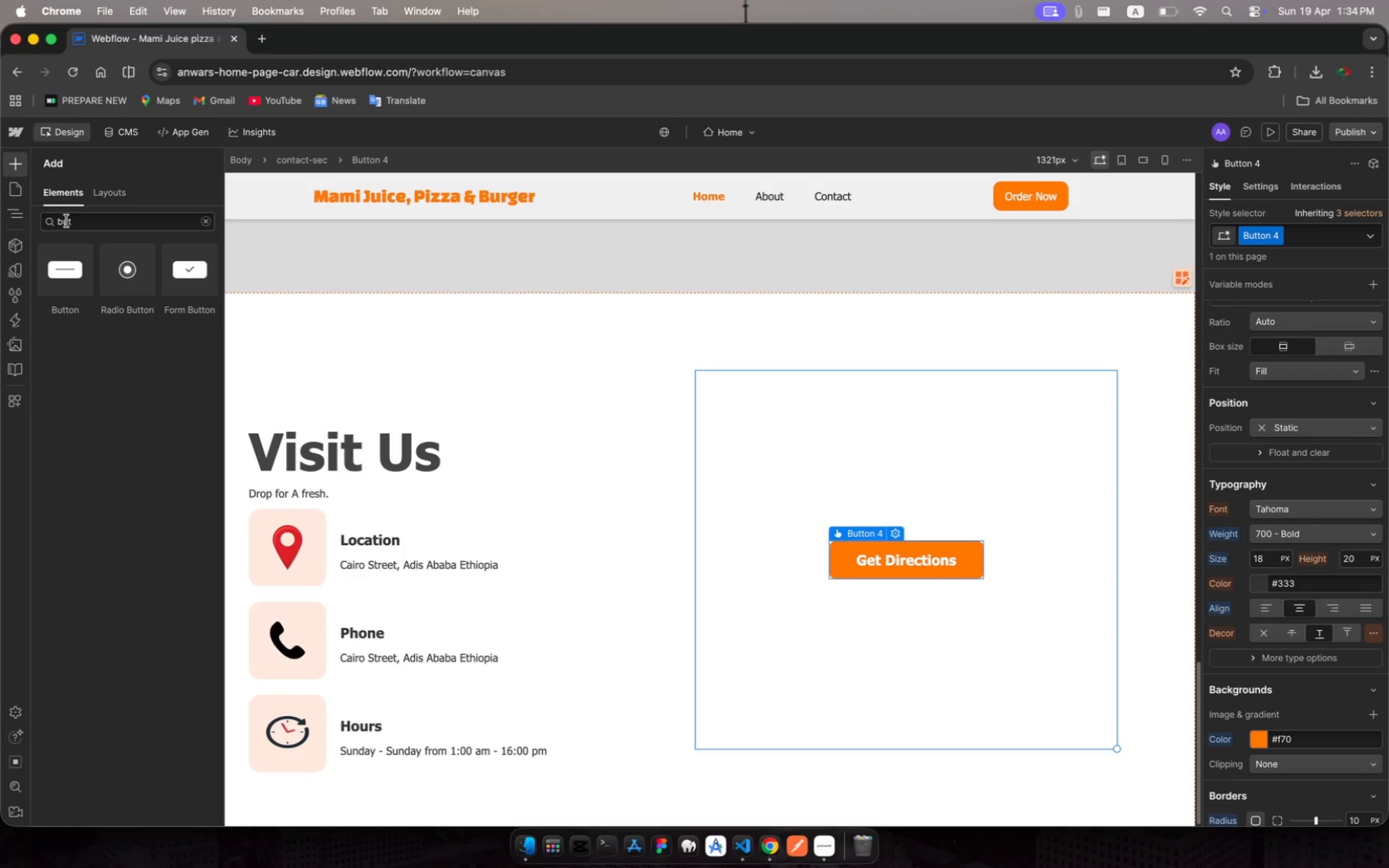 
left_click([66, 219])
 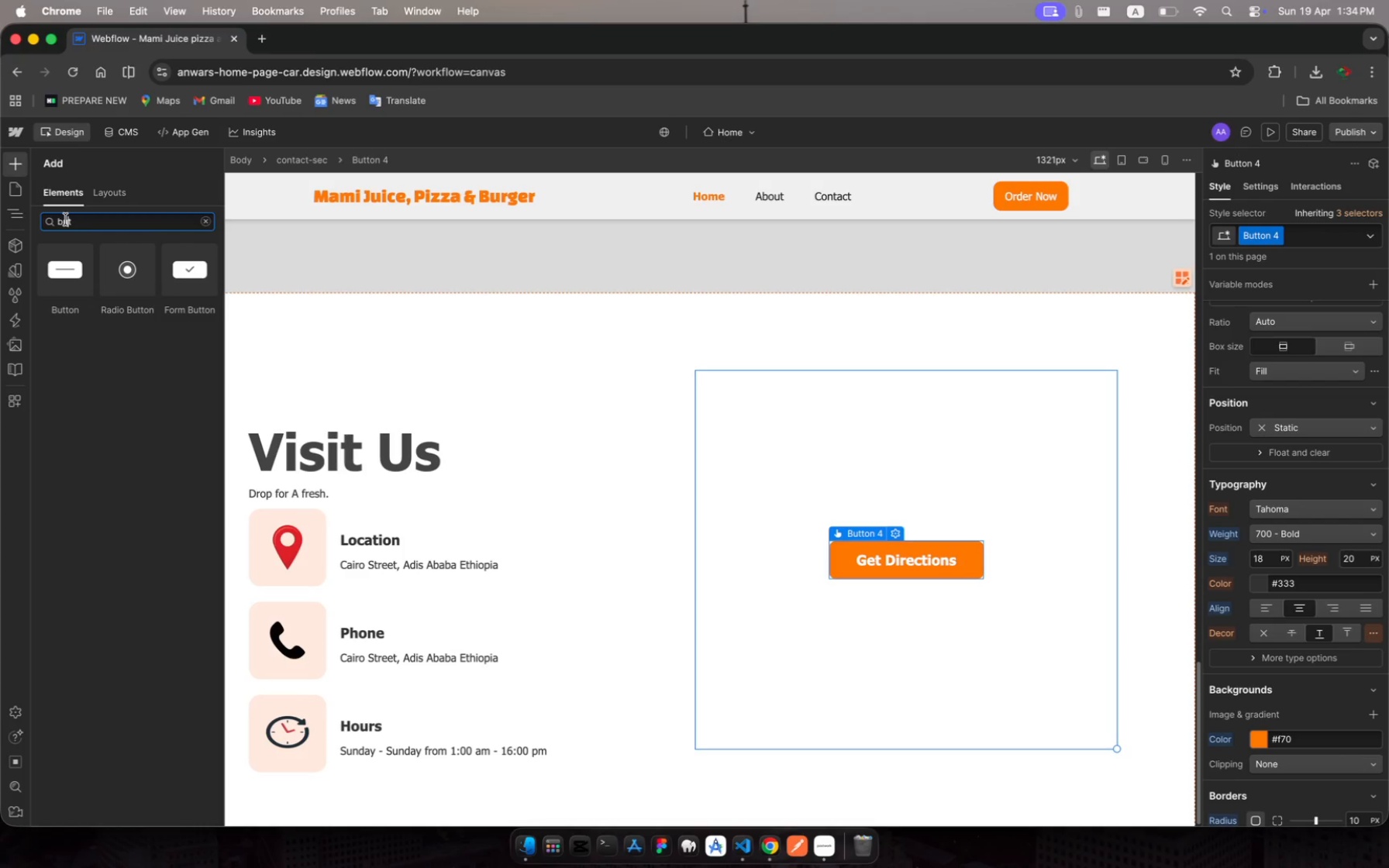 
left_click([66, 219])
 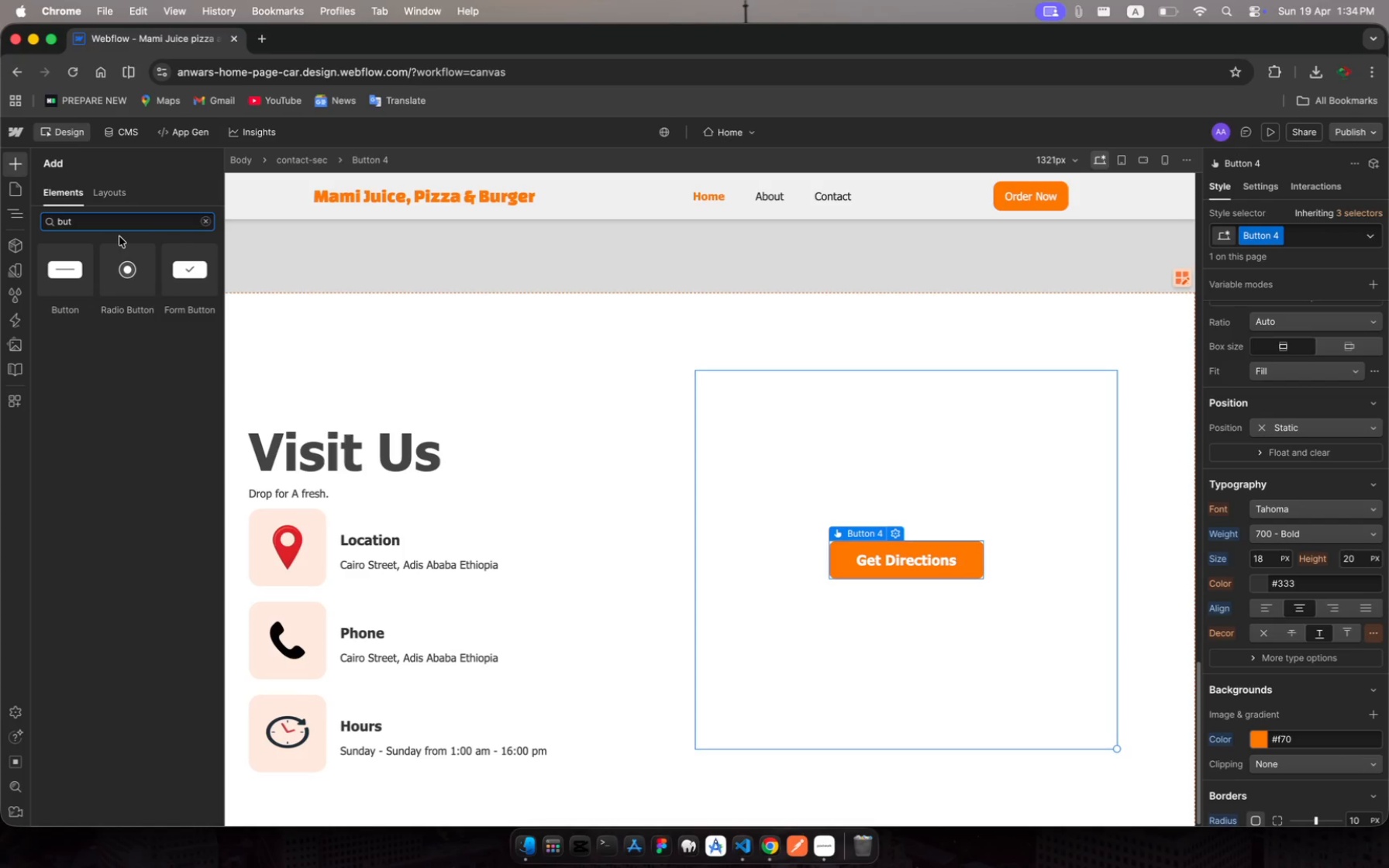 
key(ArrowRight)
 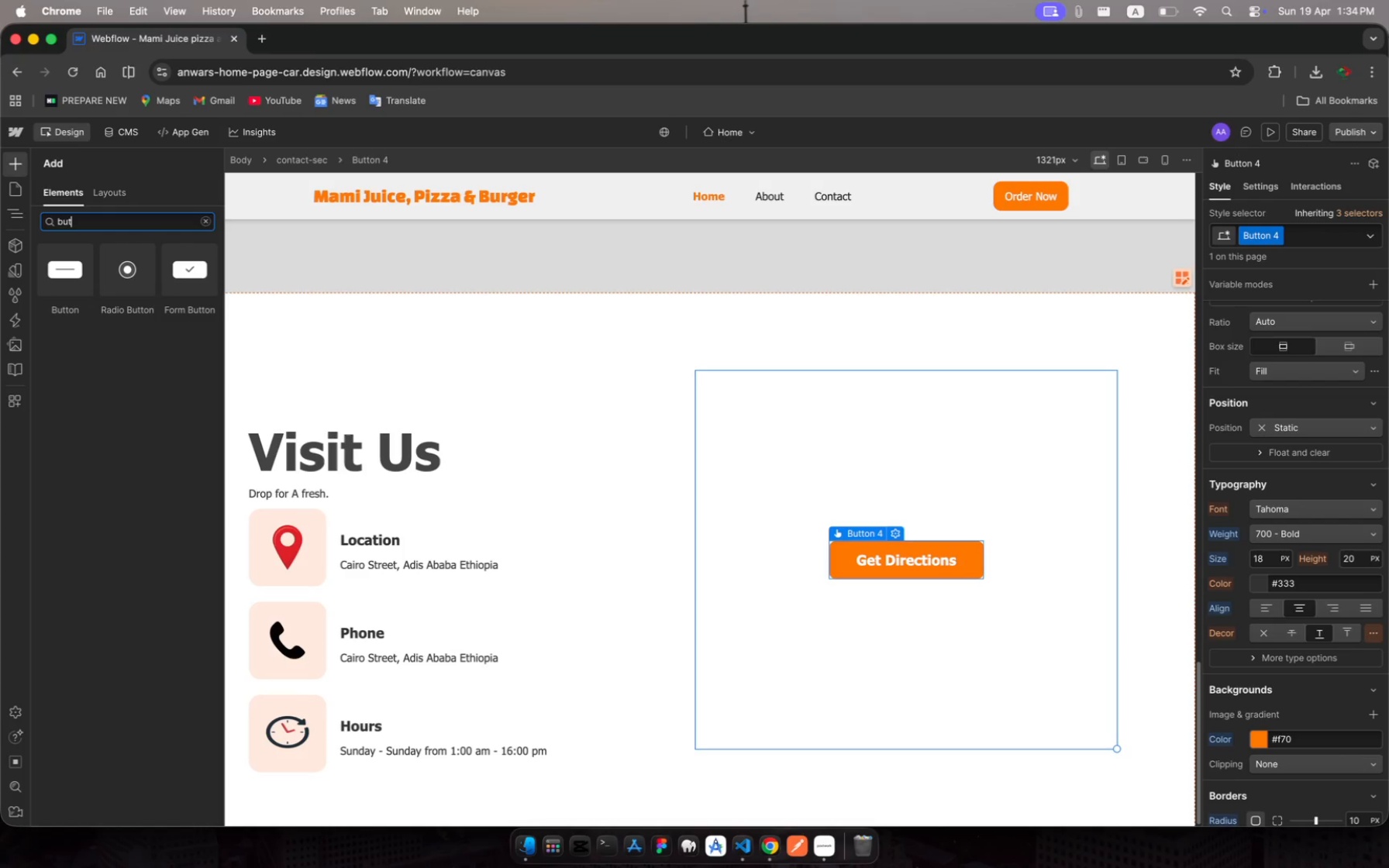 
hold_key(key=Backspace, duration=0.99)
 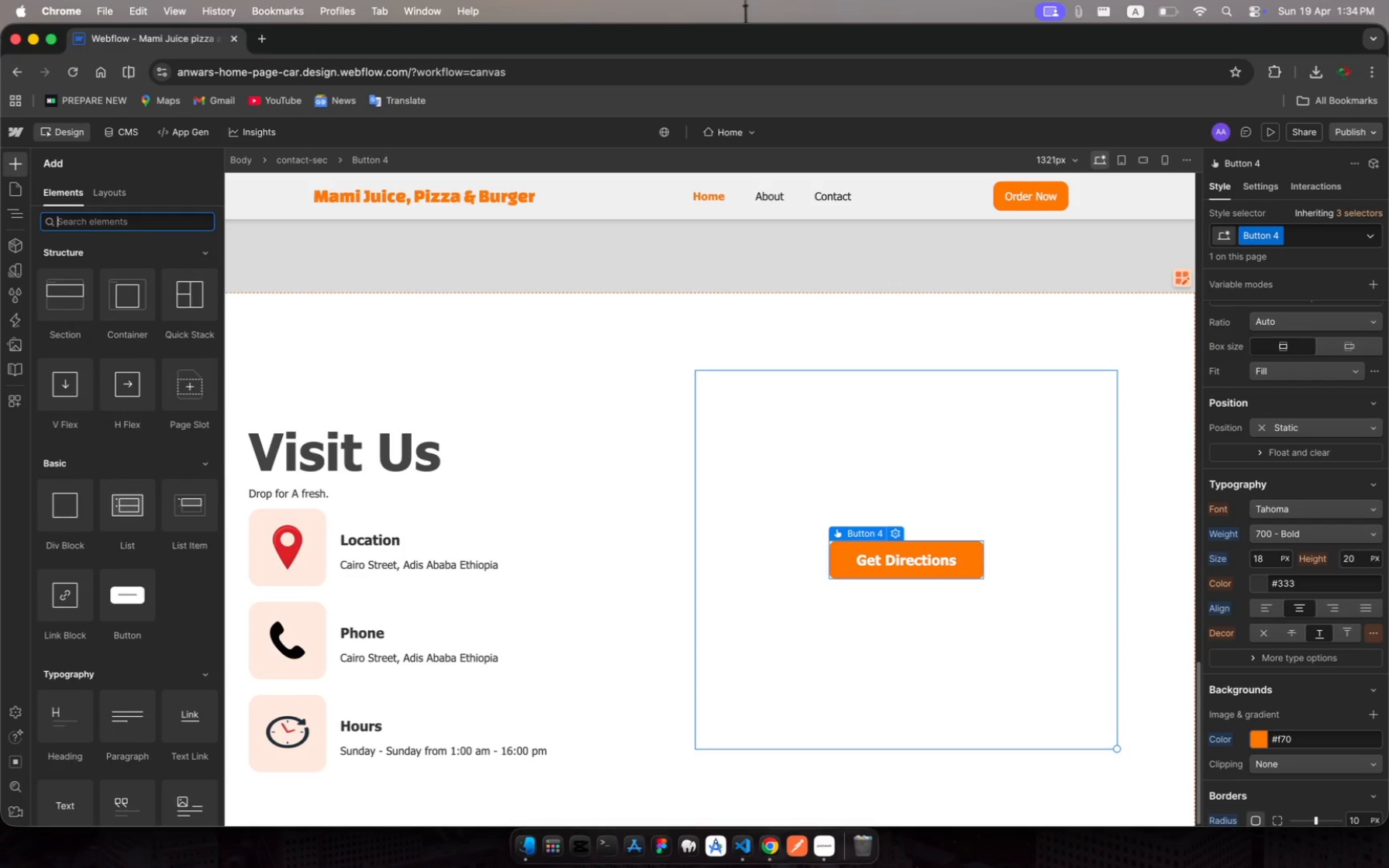 
type(arr)
key(Backspace)
key(Backspace)
key(Backspace)
key(Backspace)
key(Backspace)
 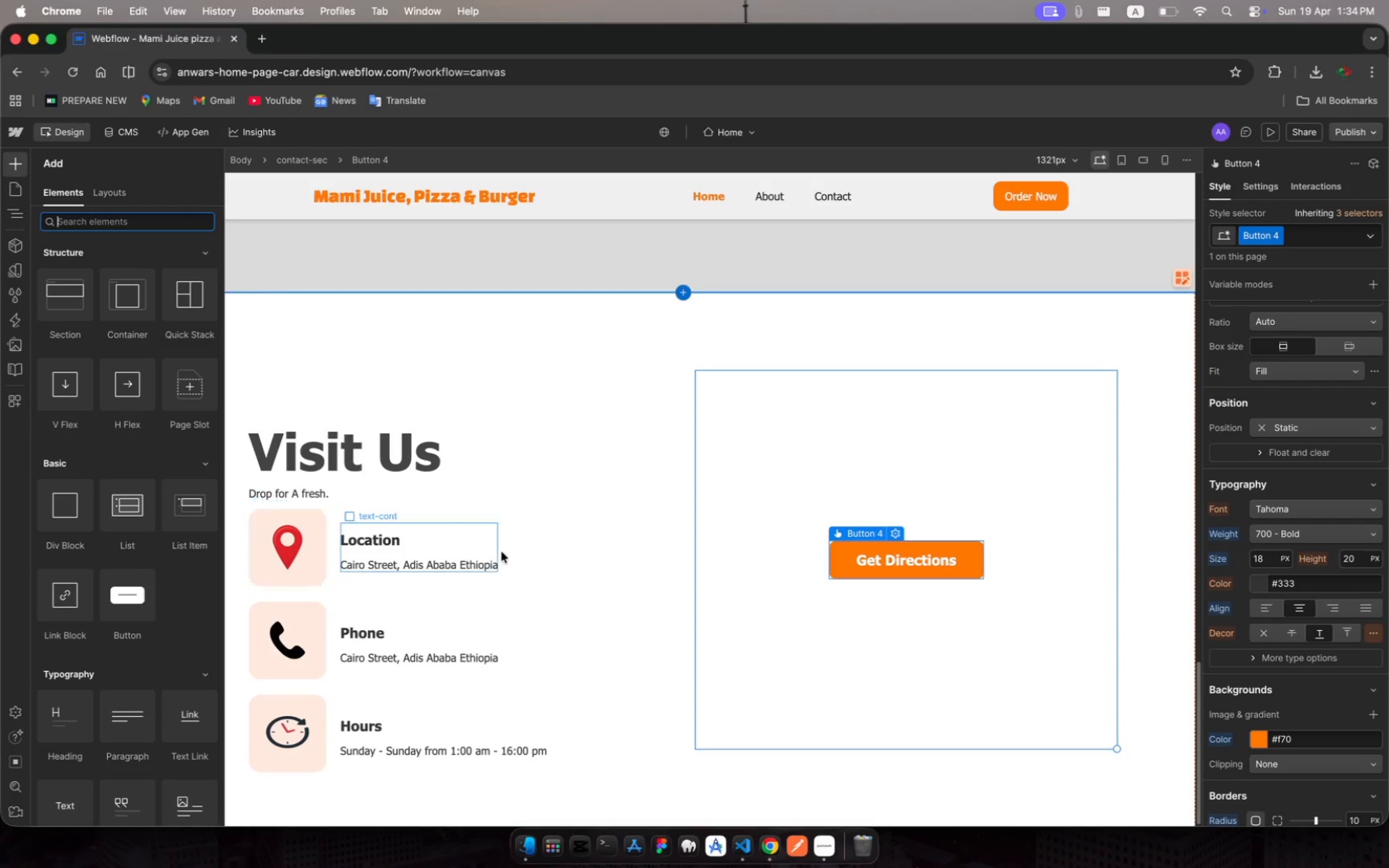 
scroll: coordinate [579, 591], scroll_direction: down, amount: 37.0
 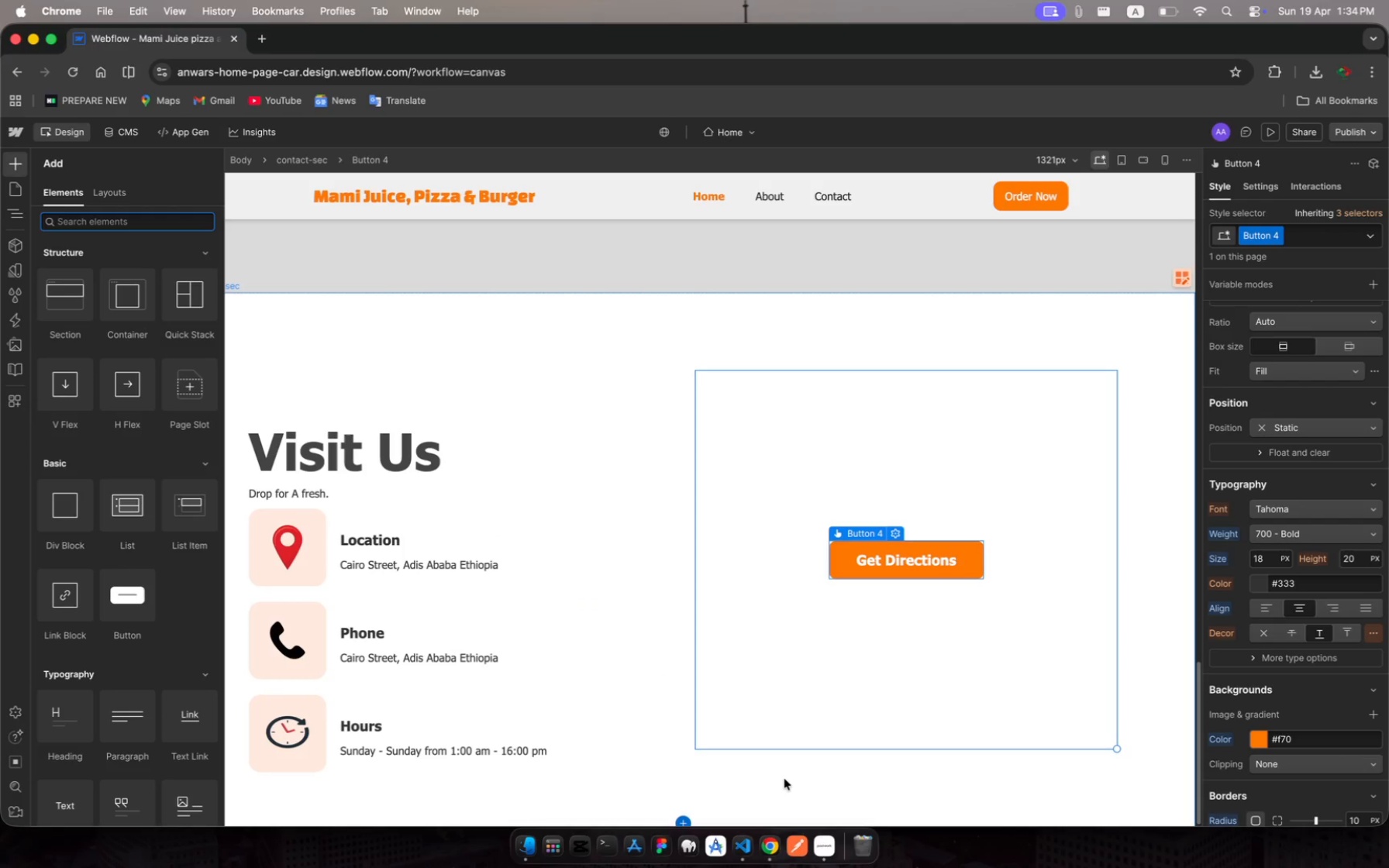 
left_click([788, 780])
 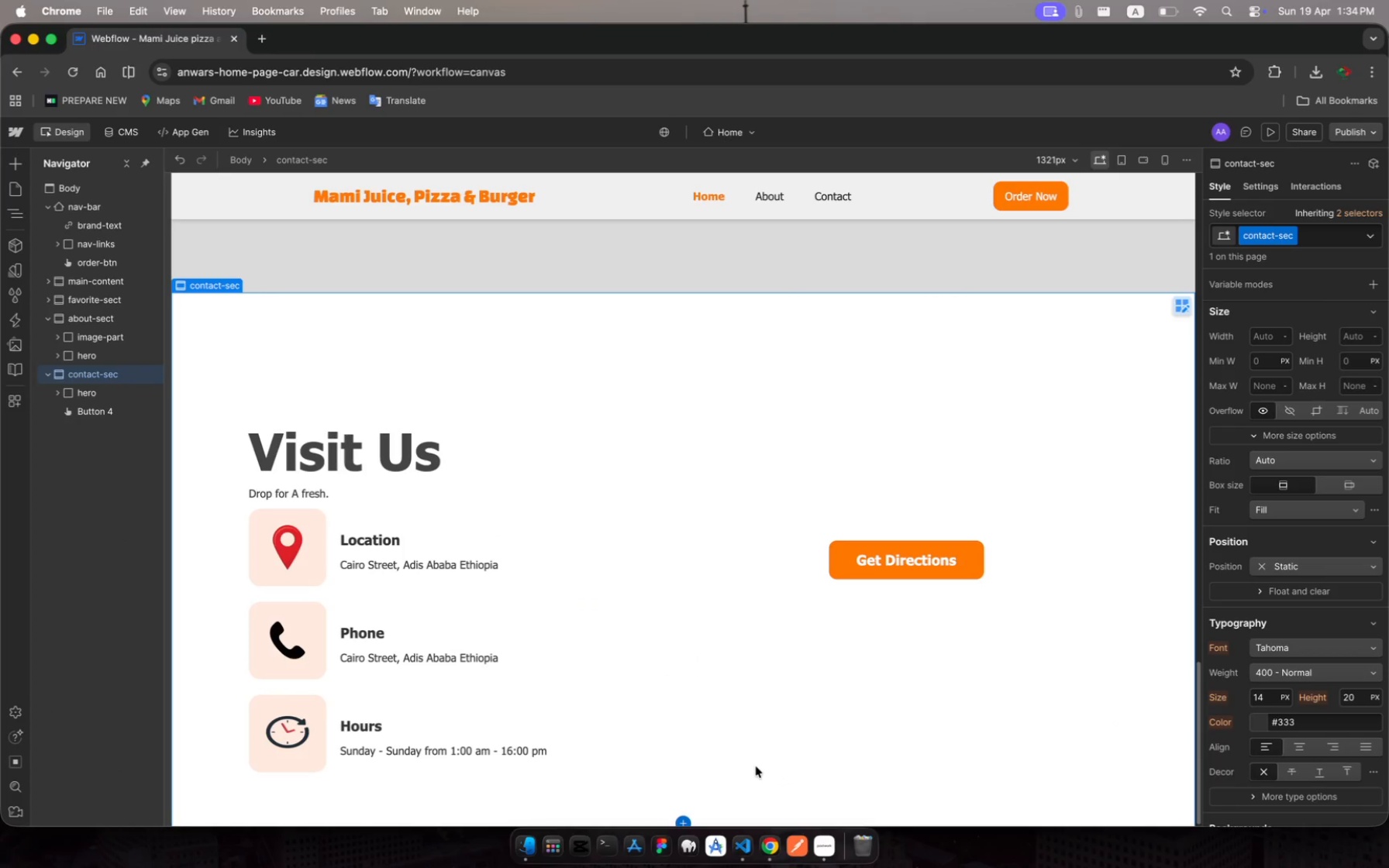 
scroll: coordinate [739, 750], scroll_direction: up, amount: 4.0
 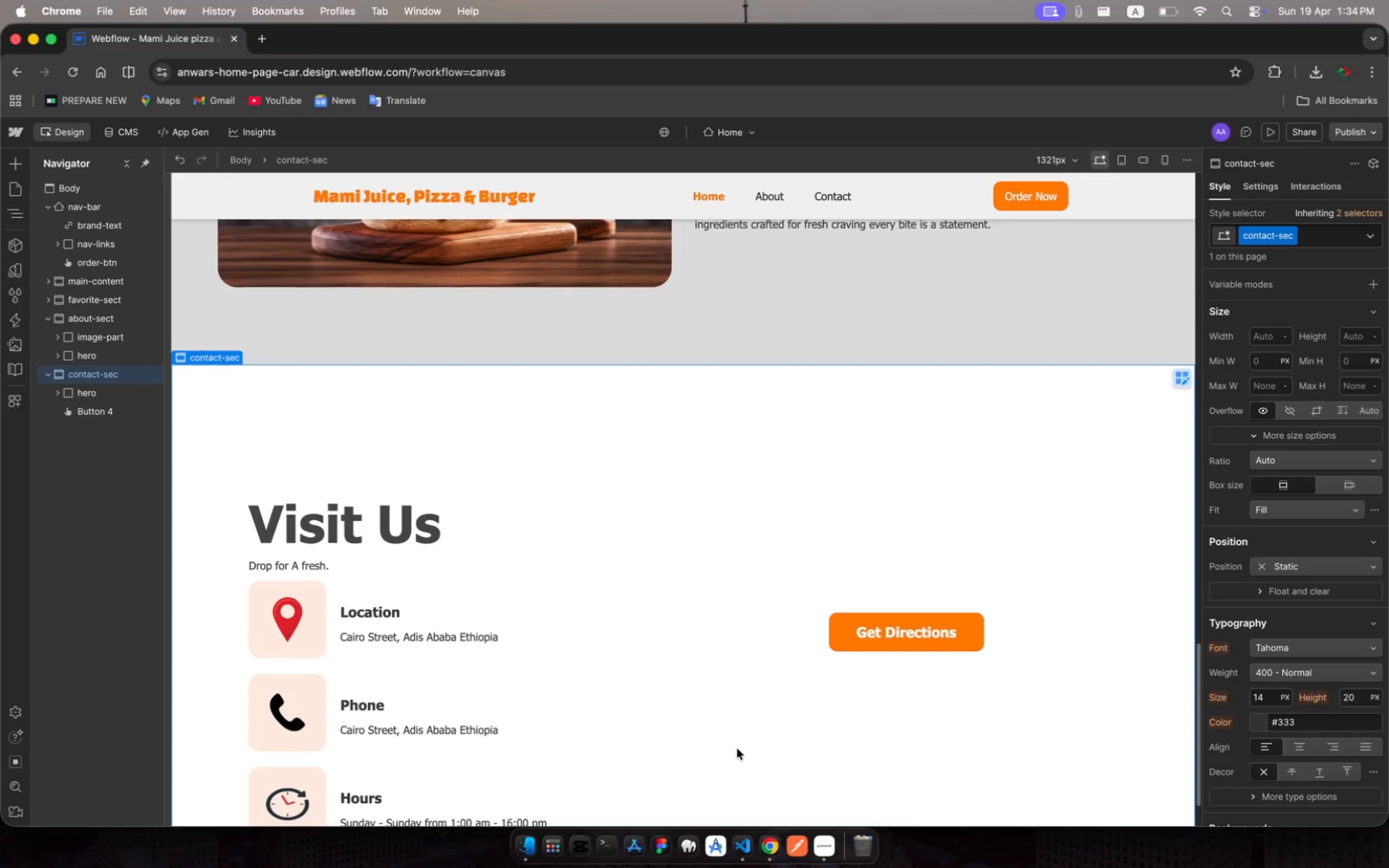 
scroll: coordinate [737, 748], scroll_direction: down, amount: 70.0
 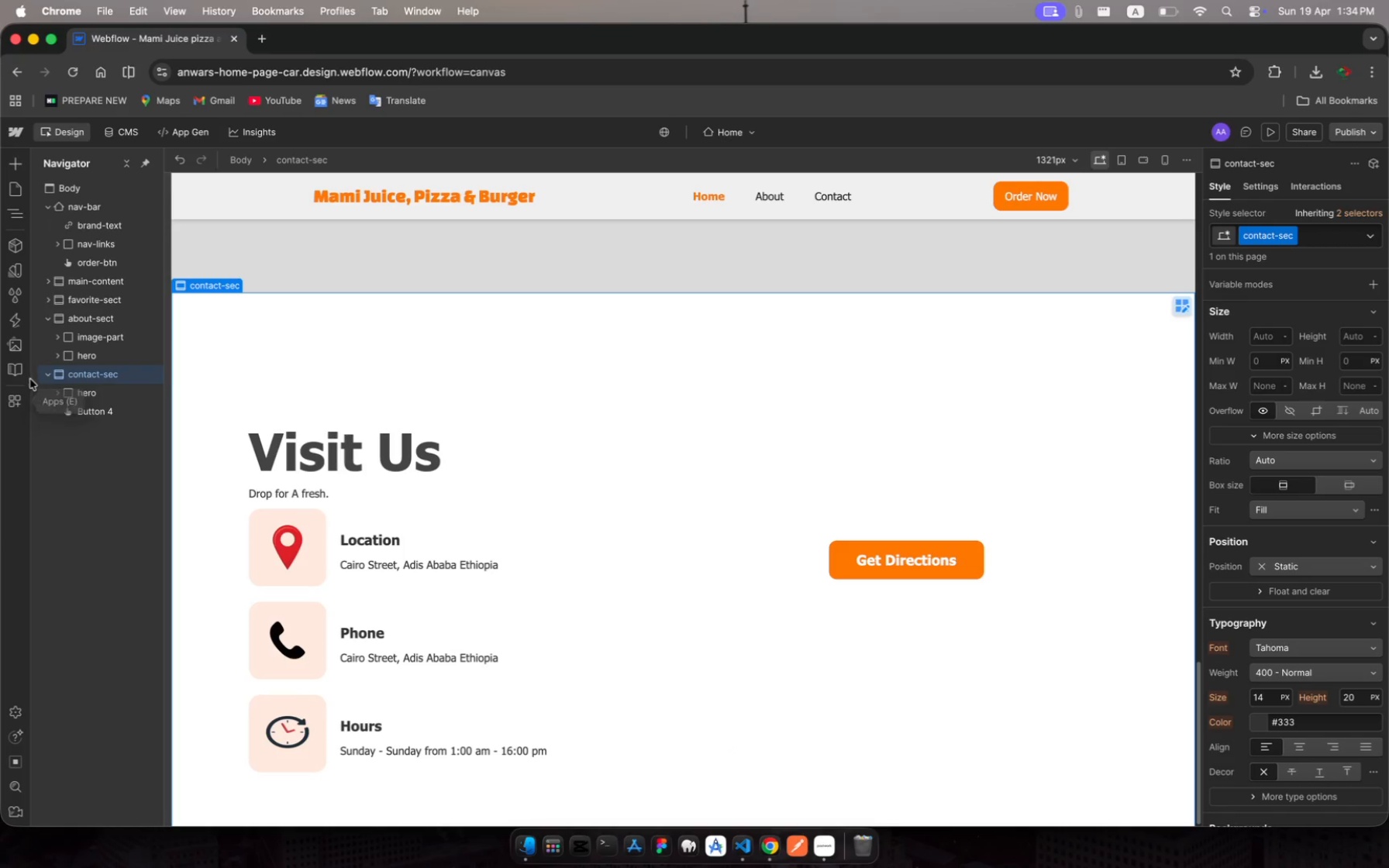 
wait(12.56)
 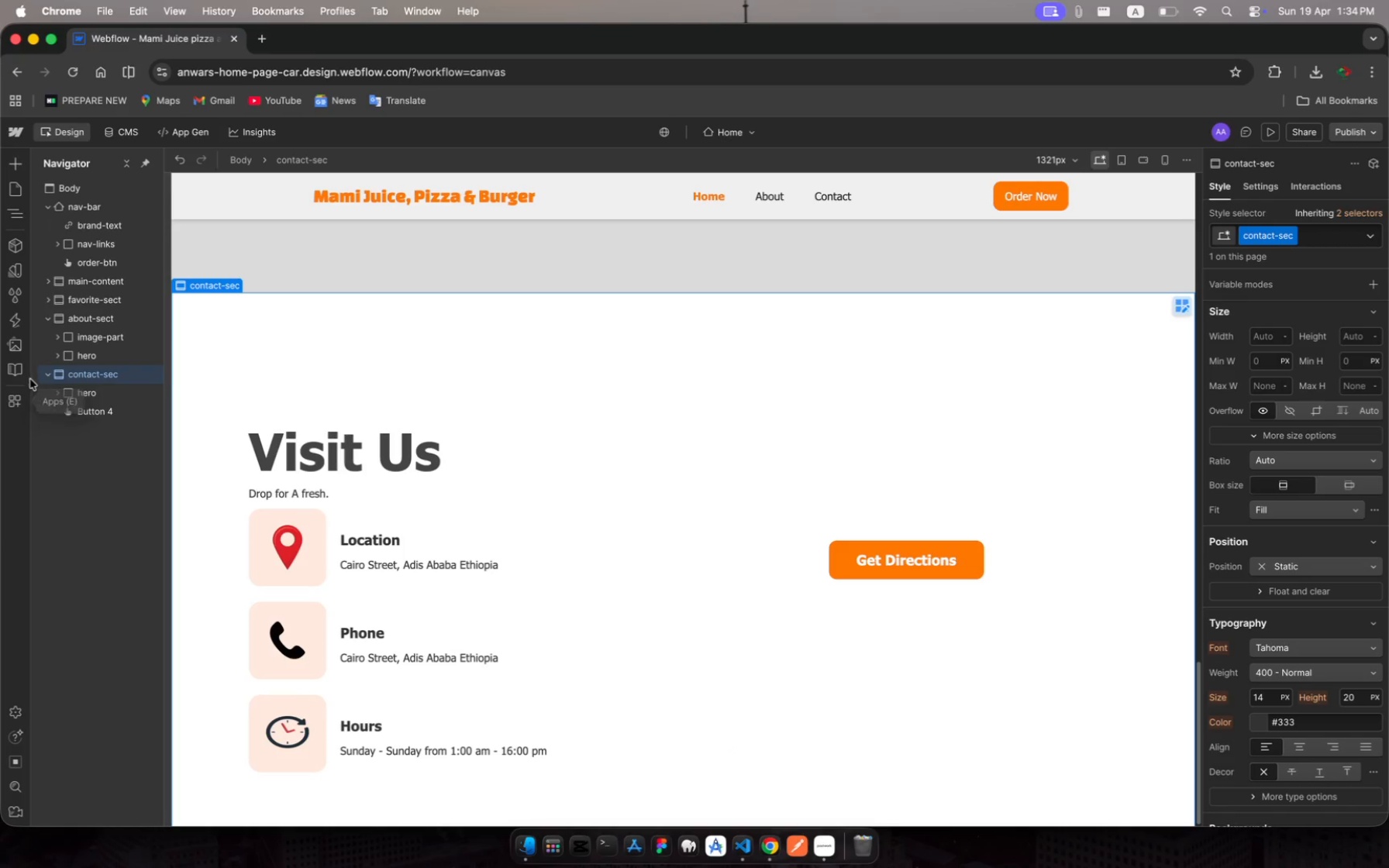 
left_click([53, 211])
 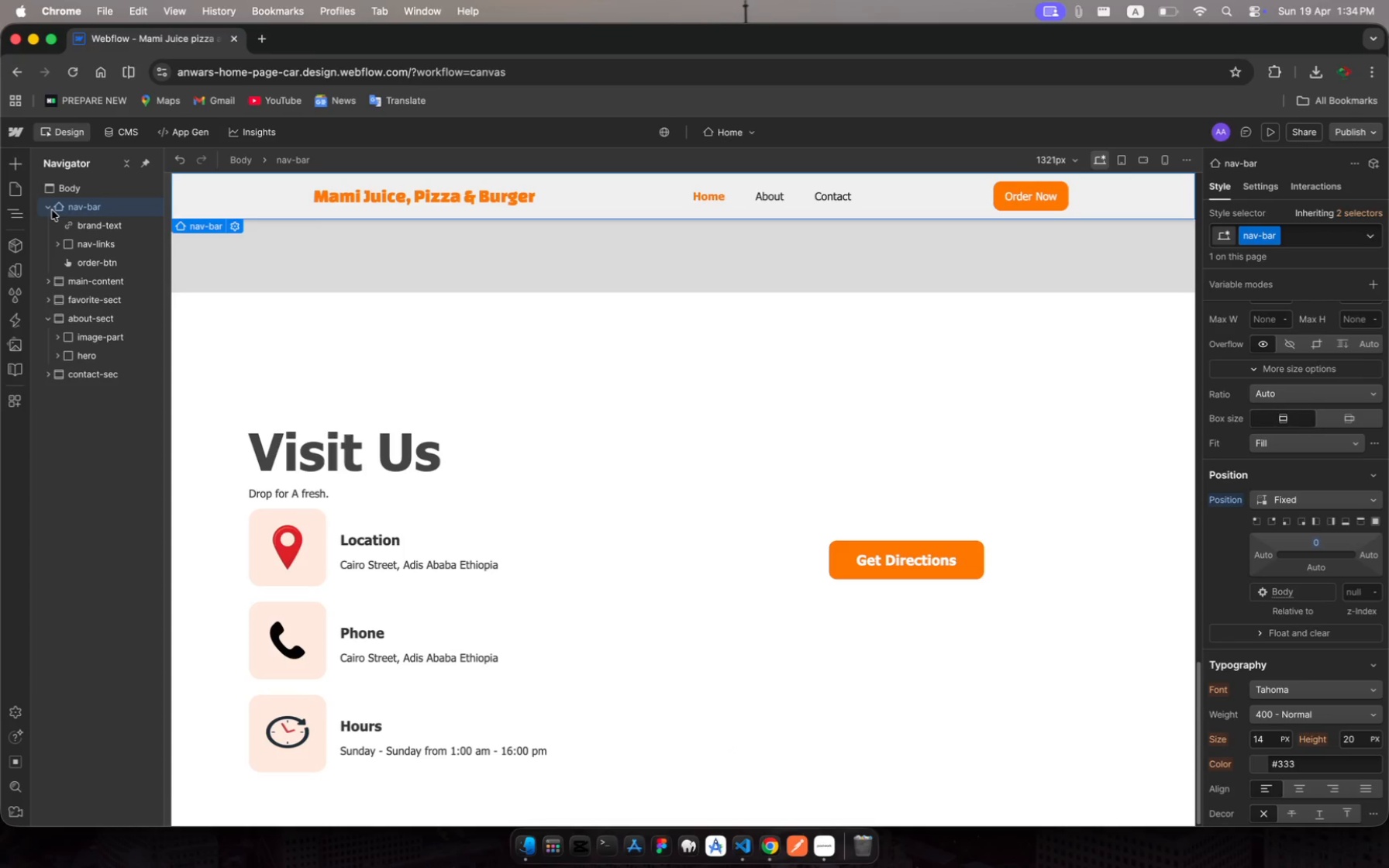 
left_click([51, 209])
 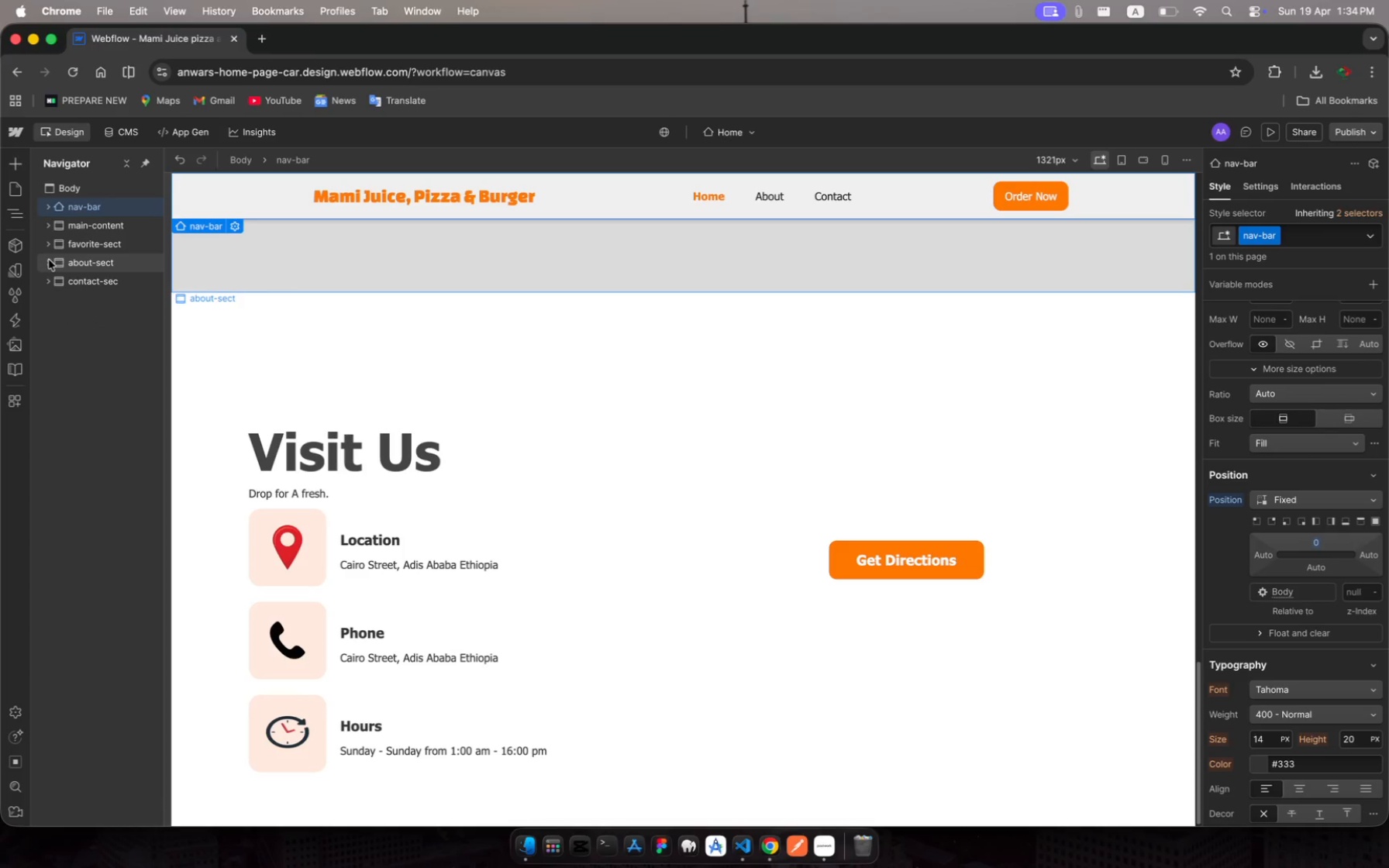 
left_click([69, 320])
 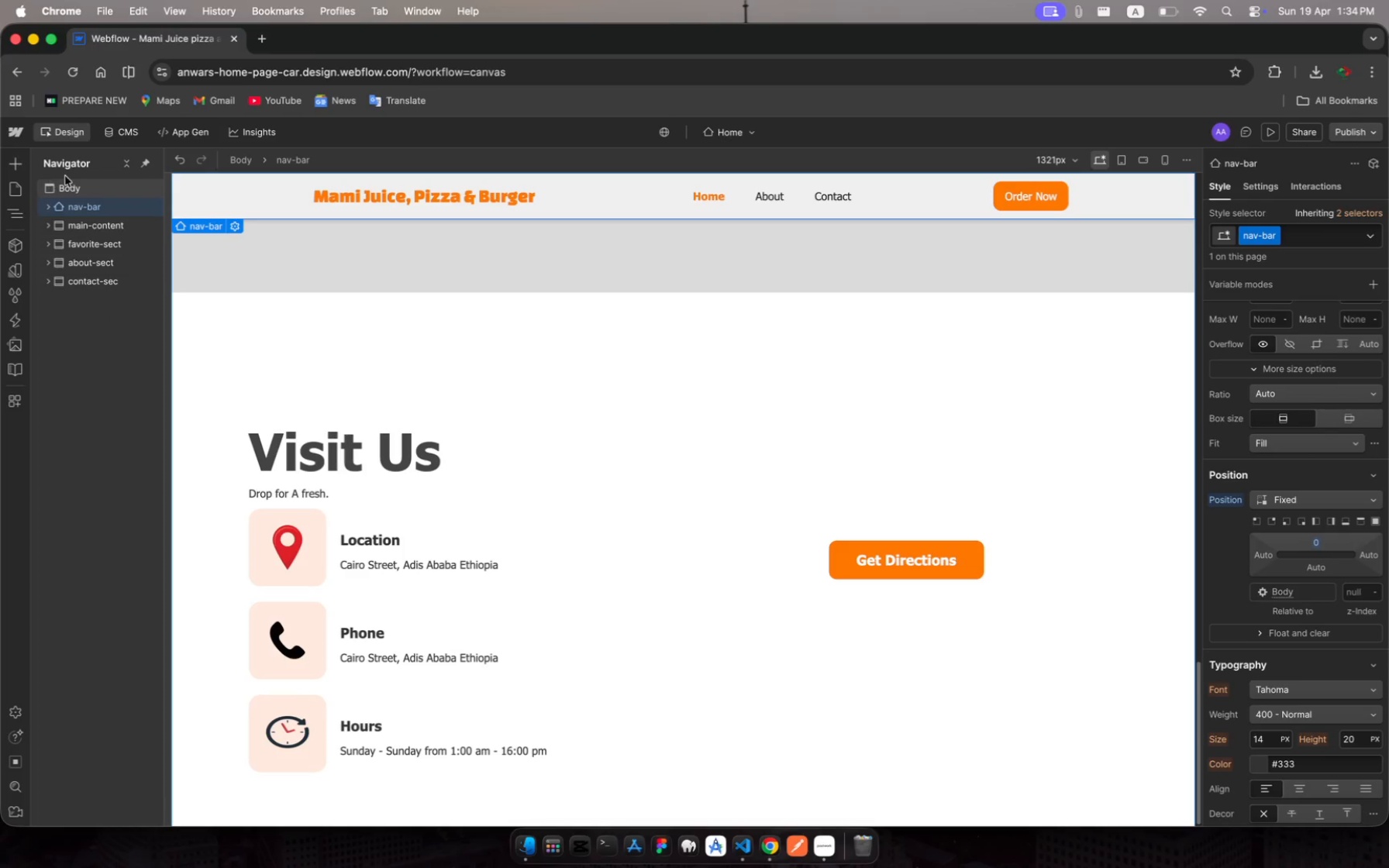 
left_click([70, 184])
 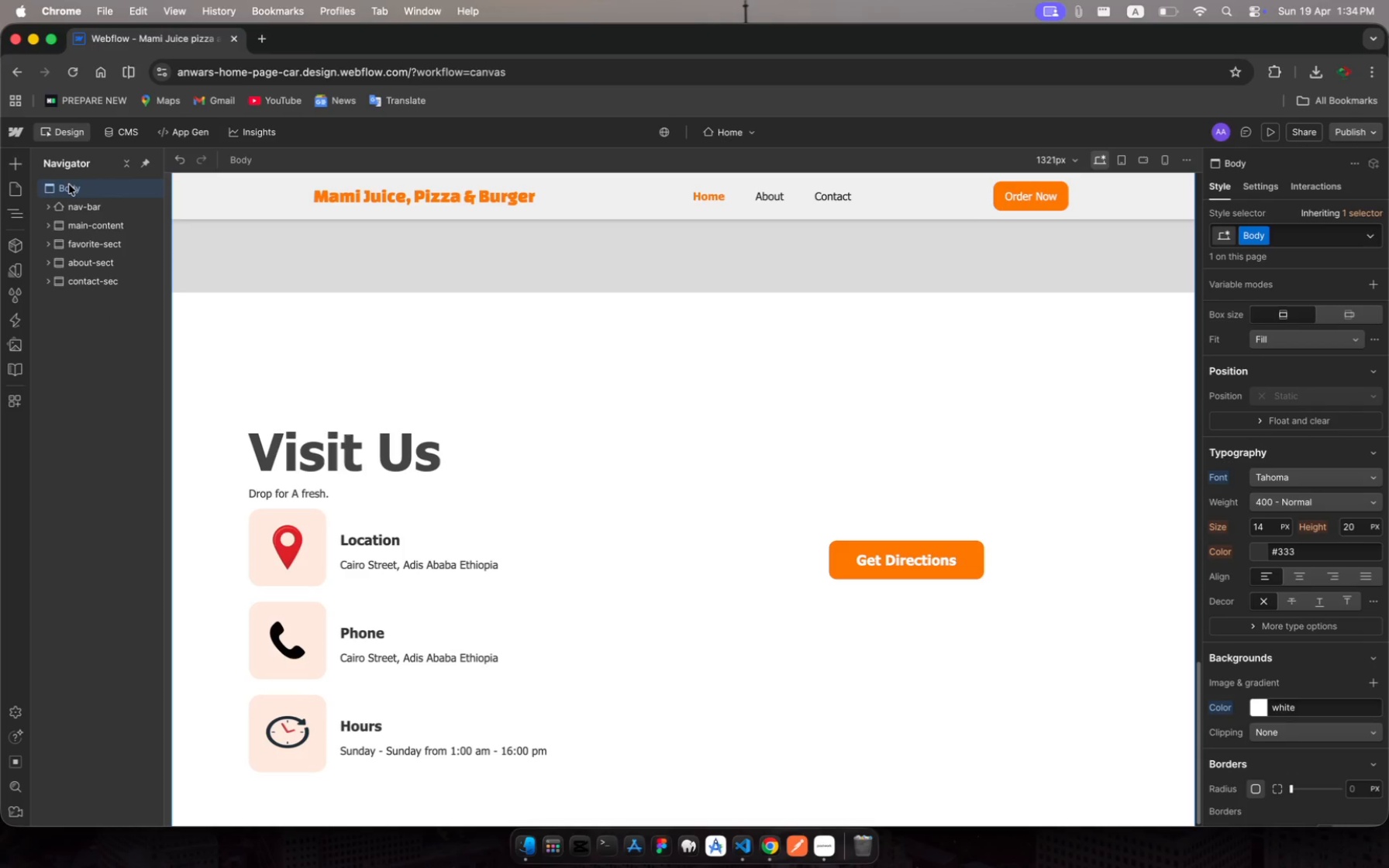 
mouse_move([48, 188])
 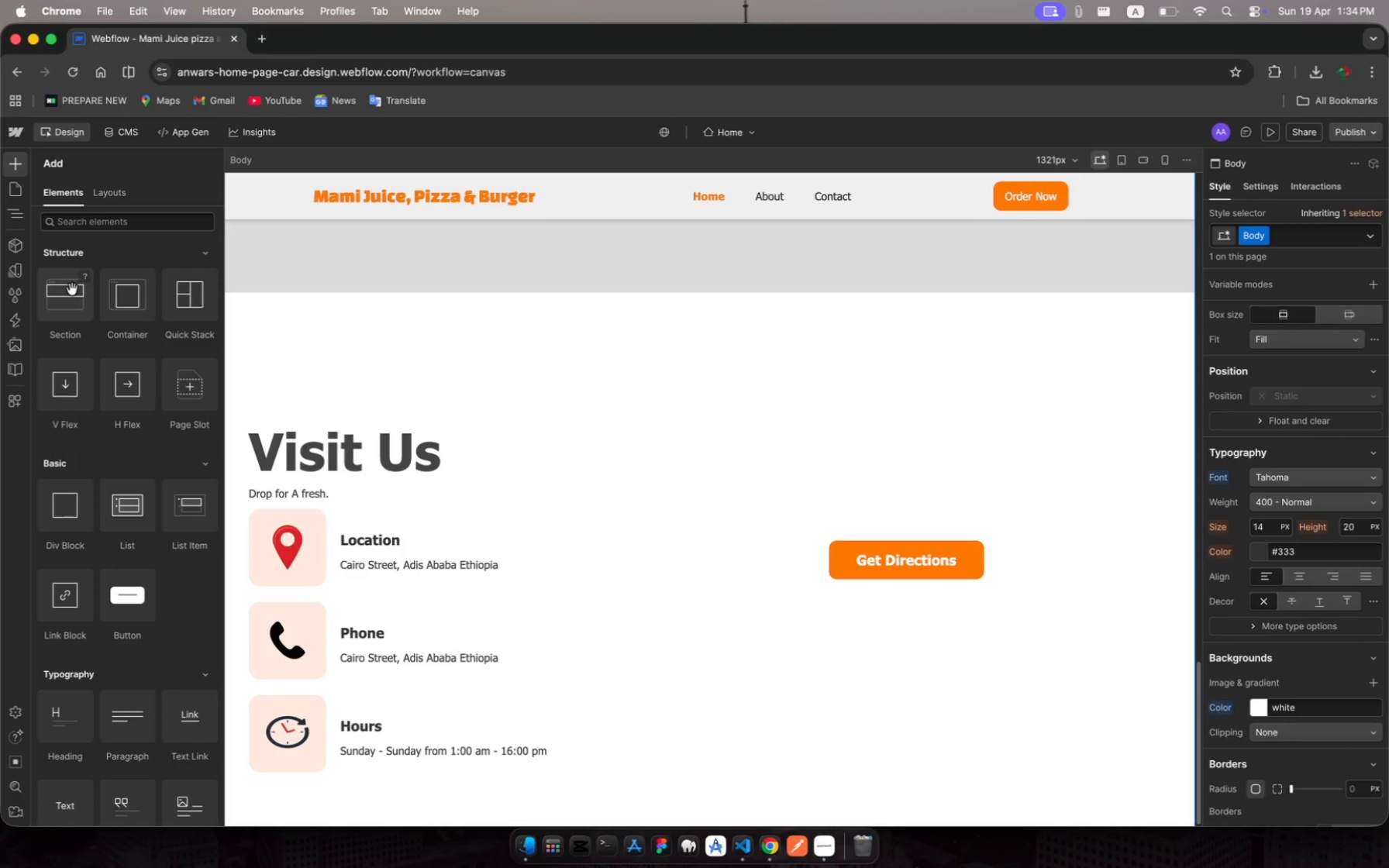 
left_click([71, 298])
 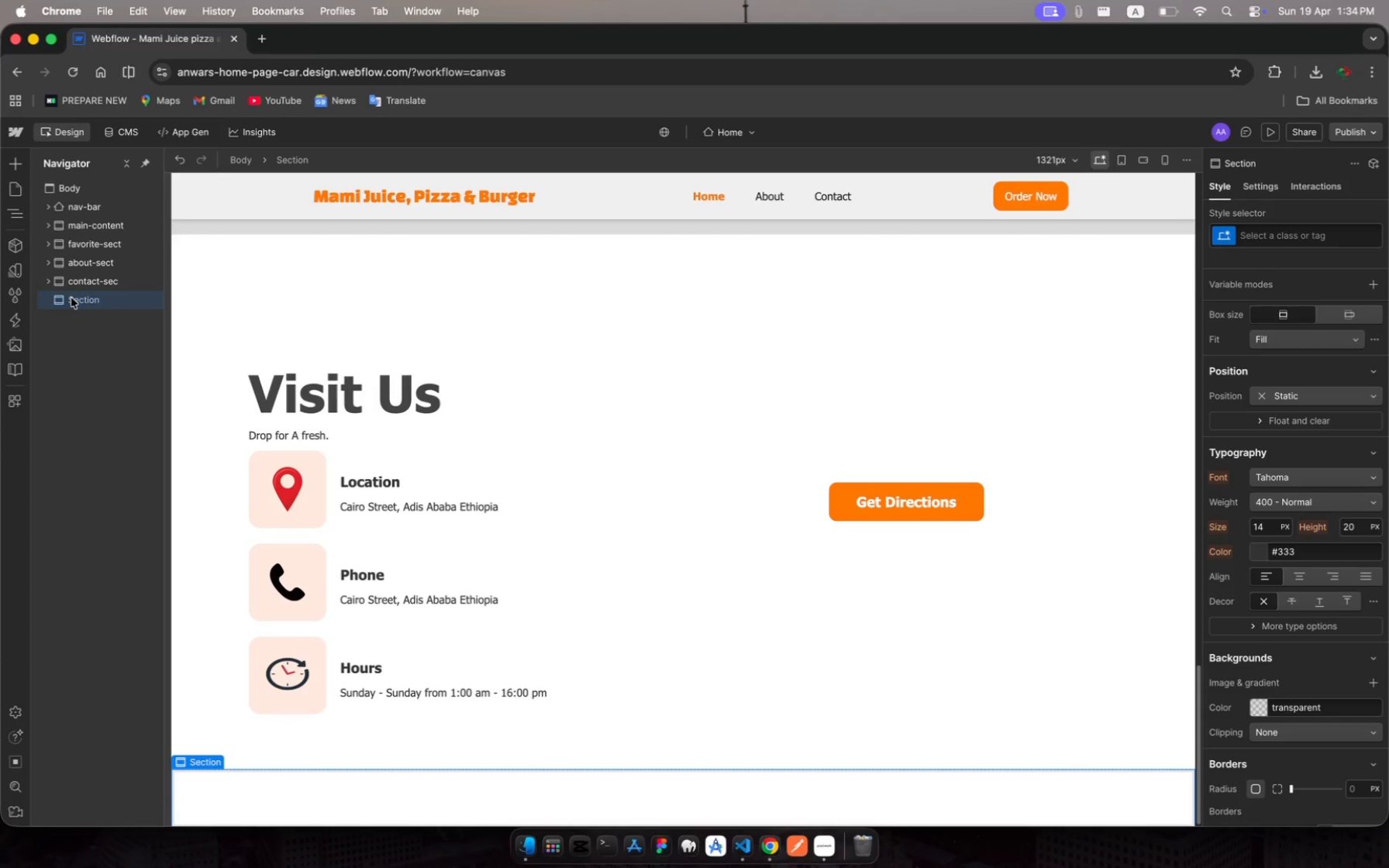 
wait(11.2)
 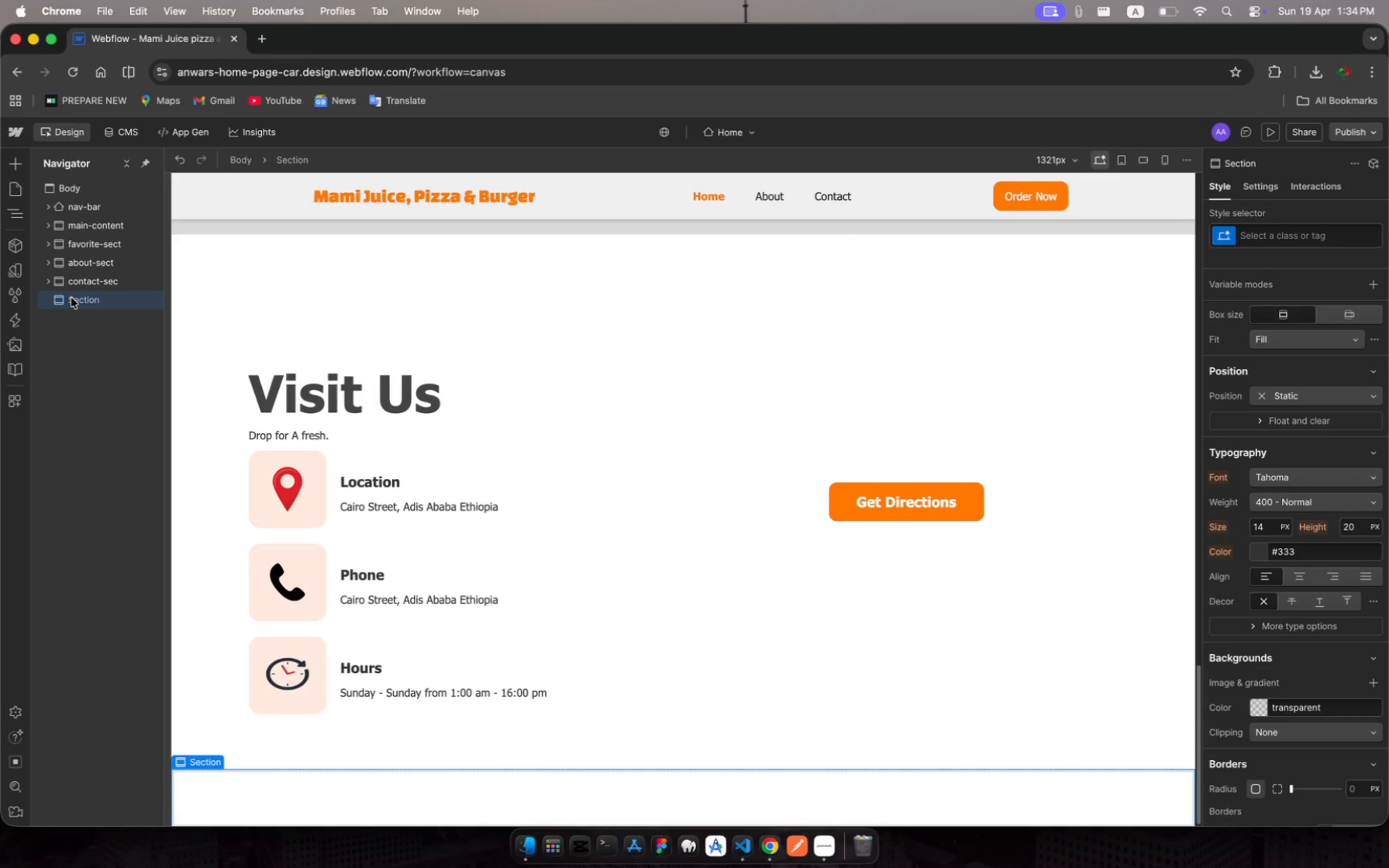 
scroll: coordinate [643, 343], scroll_direction: up, amount: 379.0
 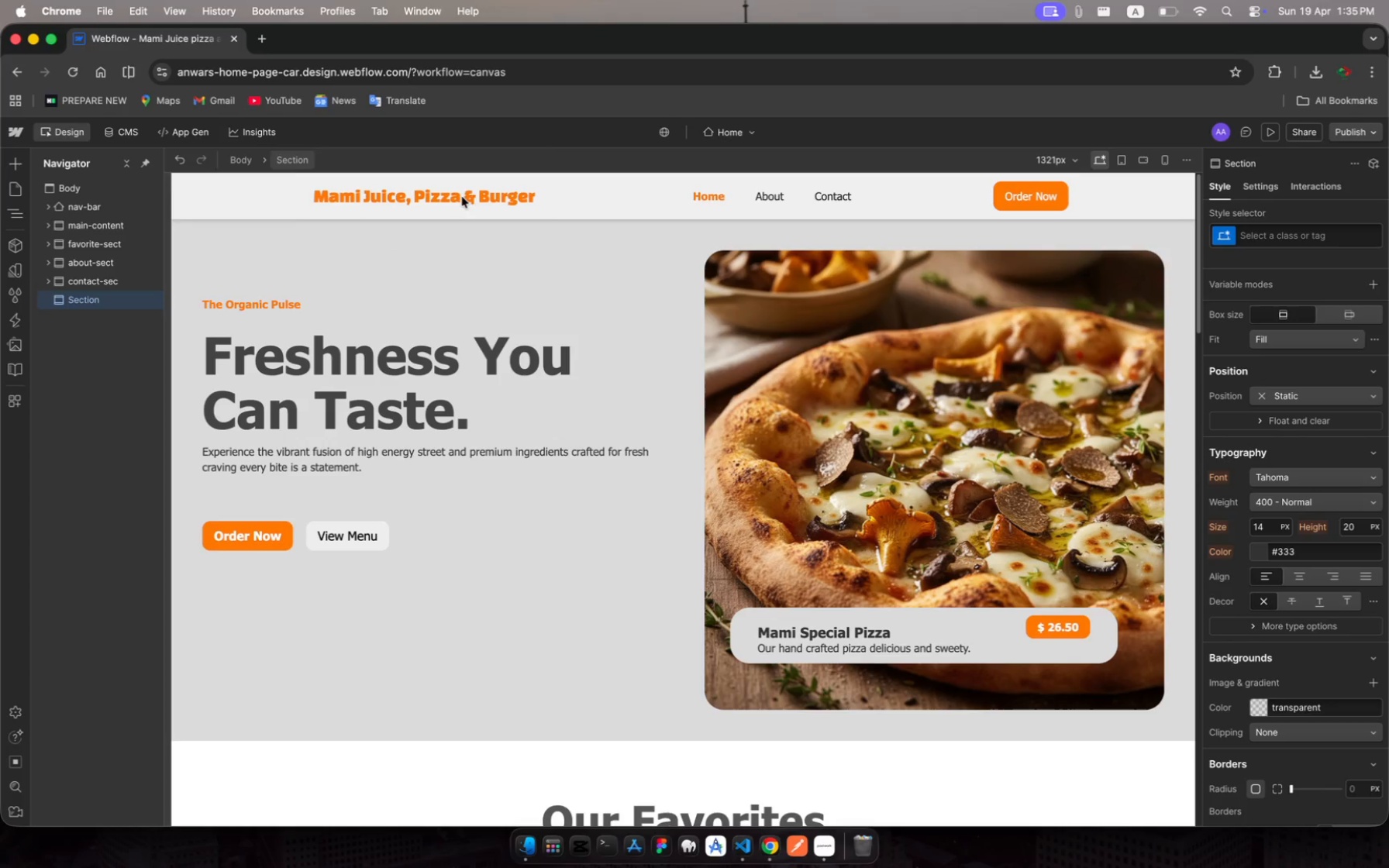 
left_click([1272, 235])
 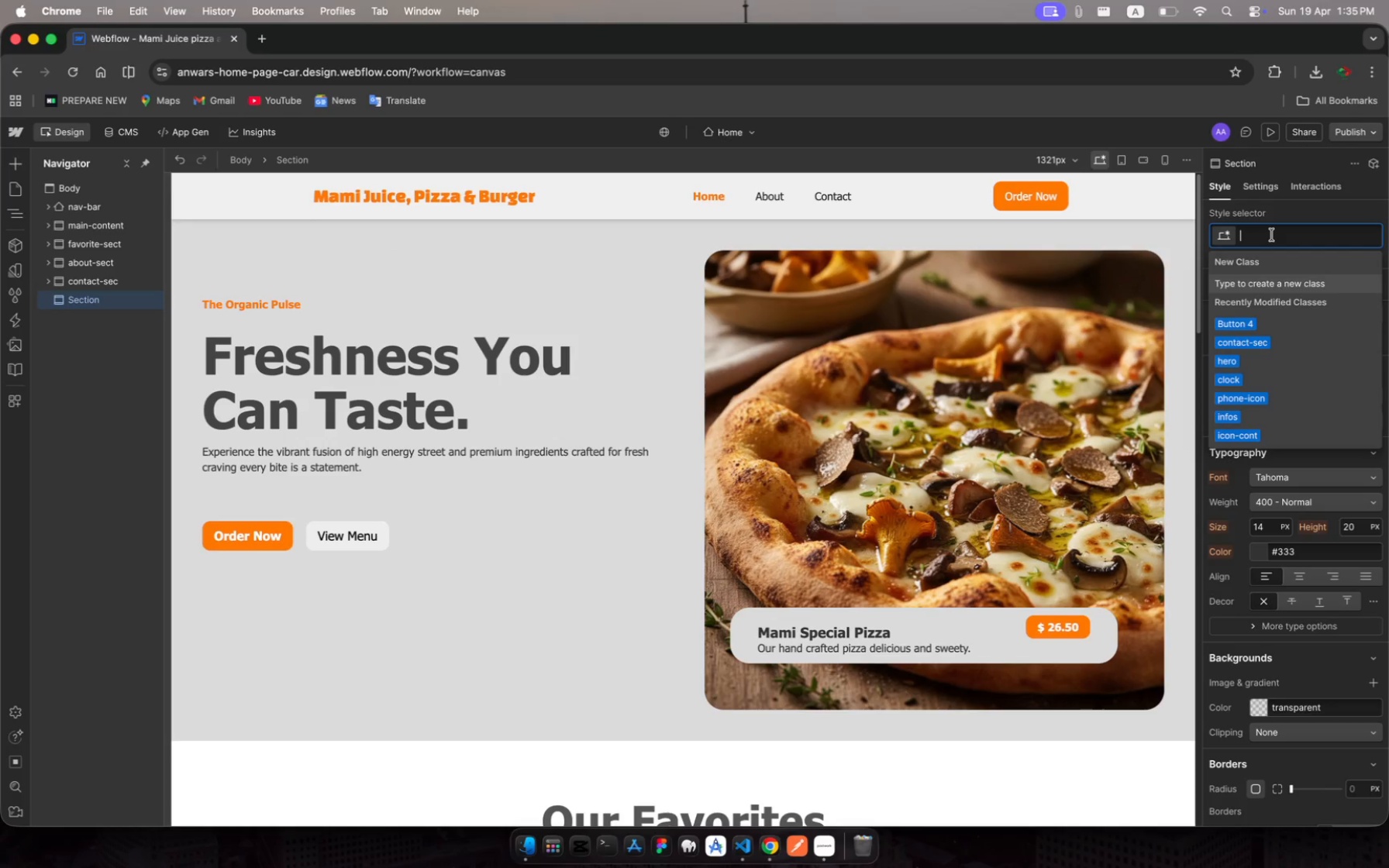 
type(mao)
key(Backspace)
type(p)
 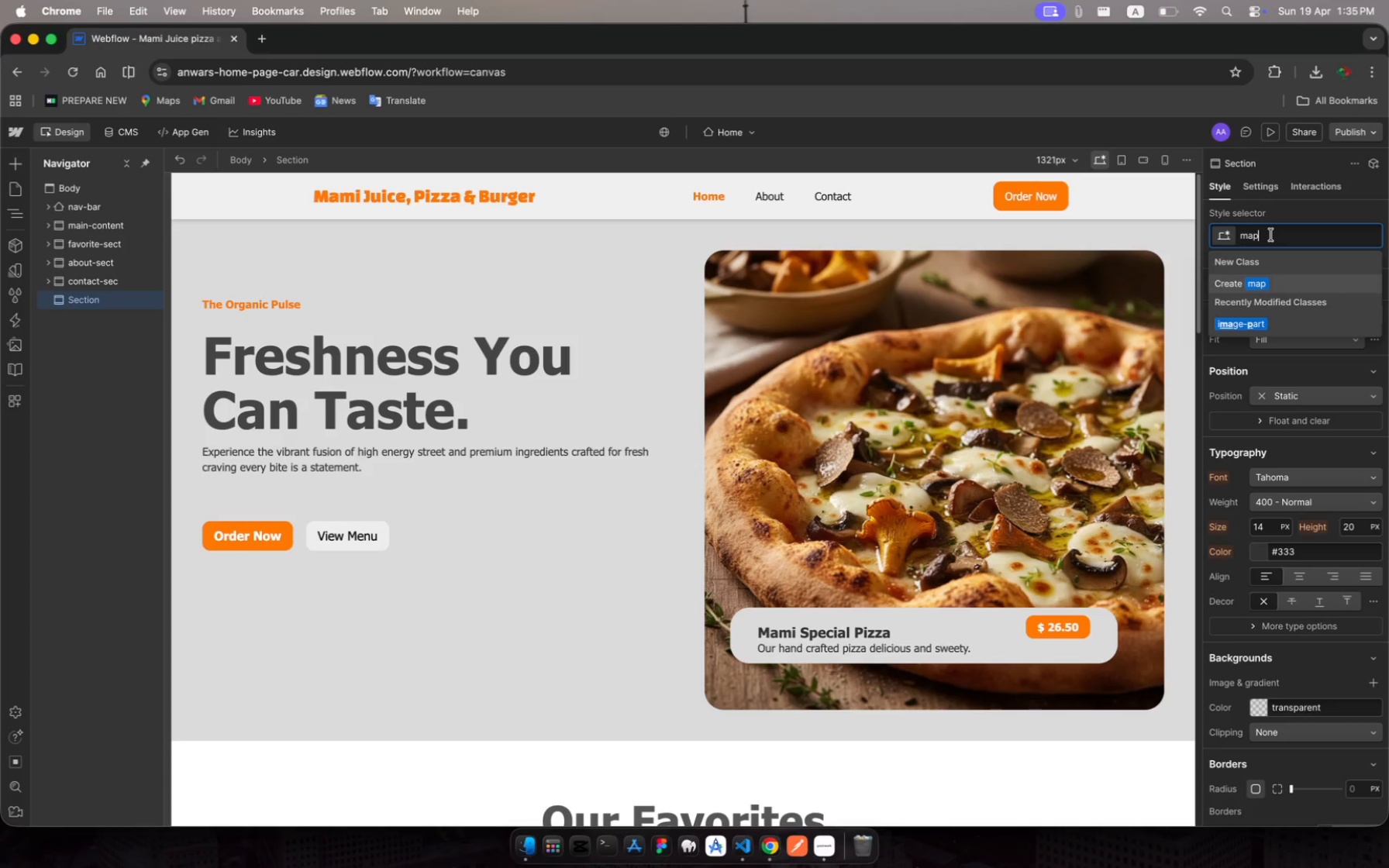 
key(Enter)
 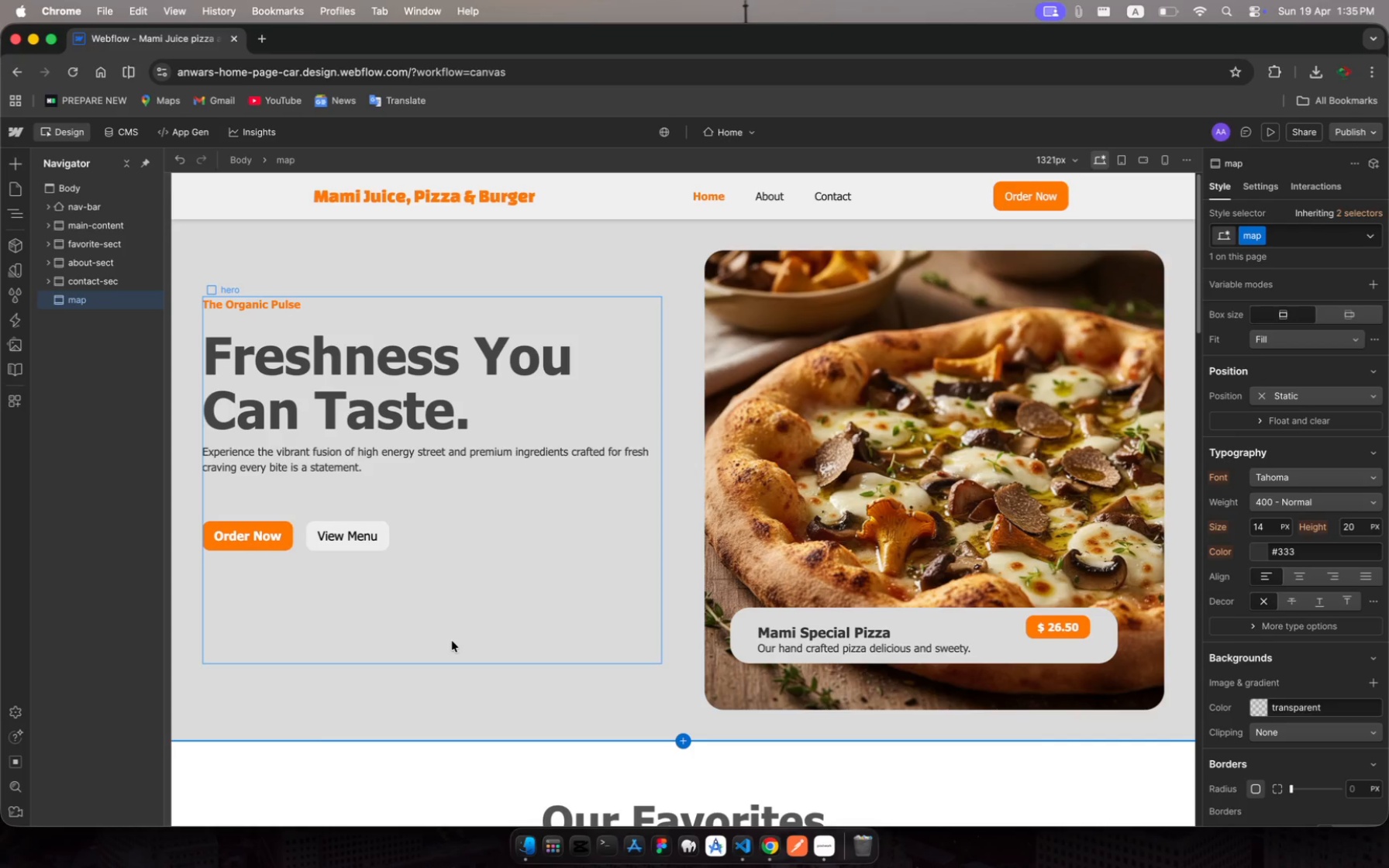 
wait(14.85)
 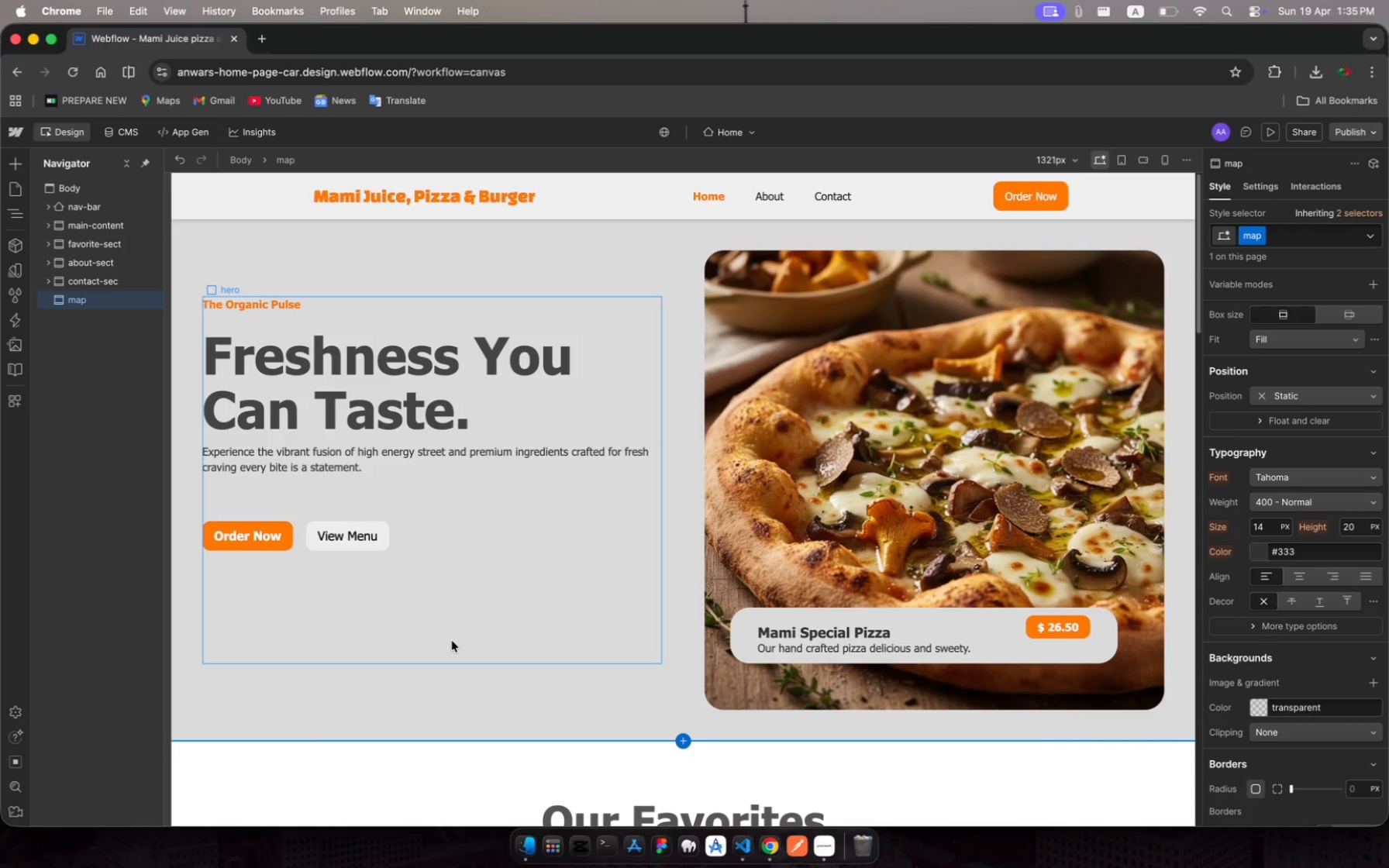 
left_click([92, 302])
 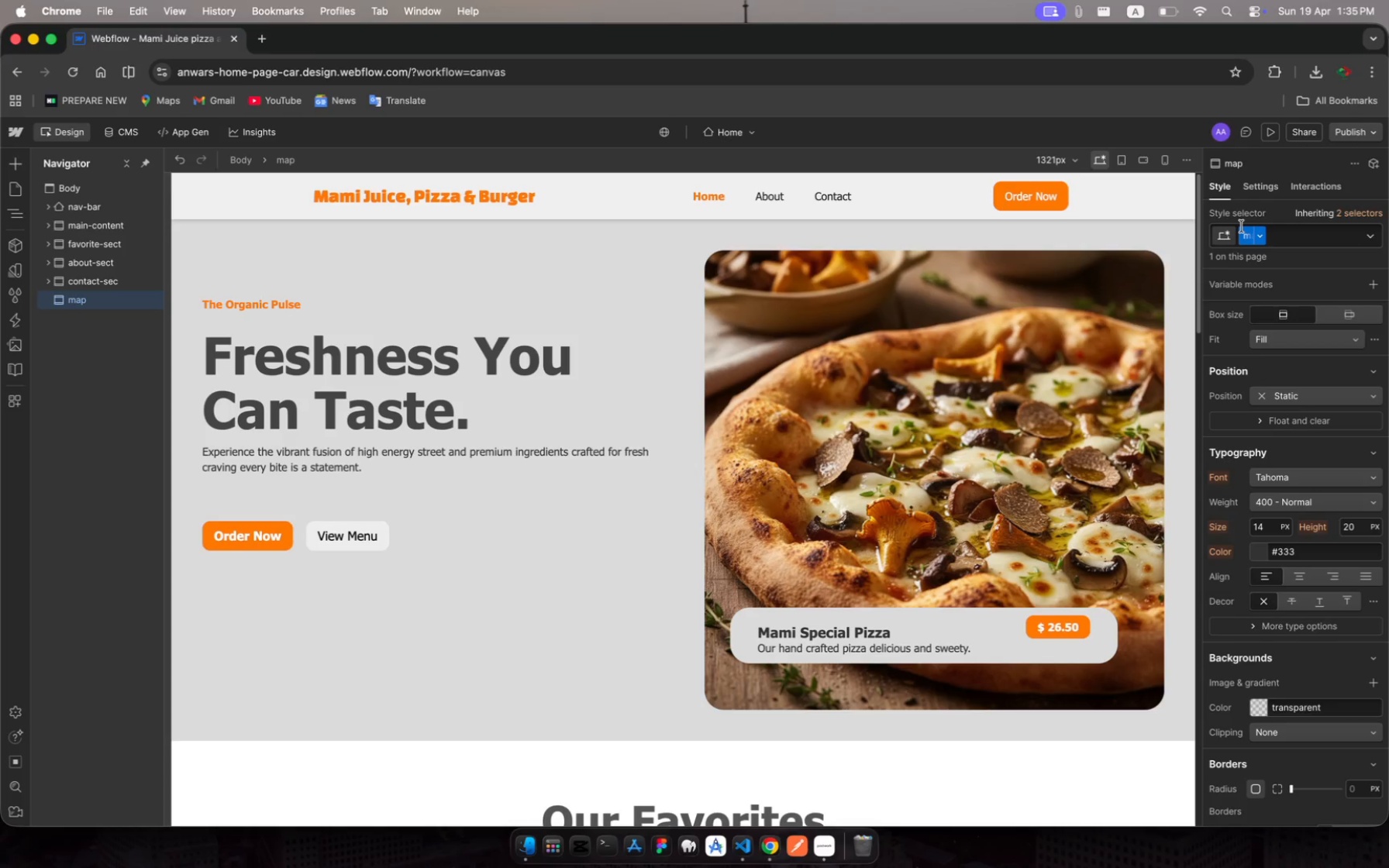 
wait(6.53)
 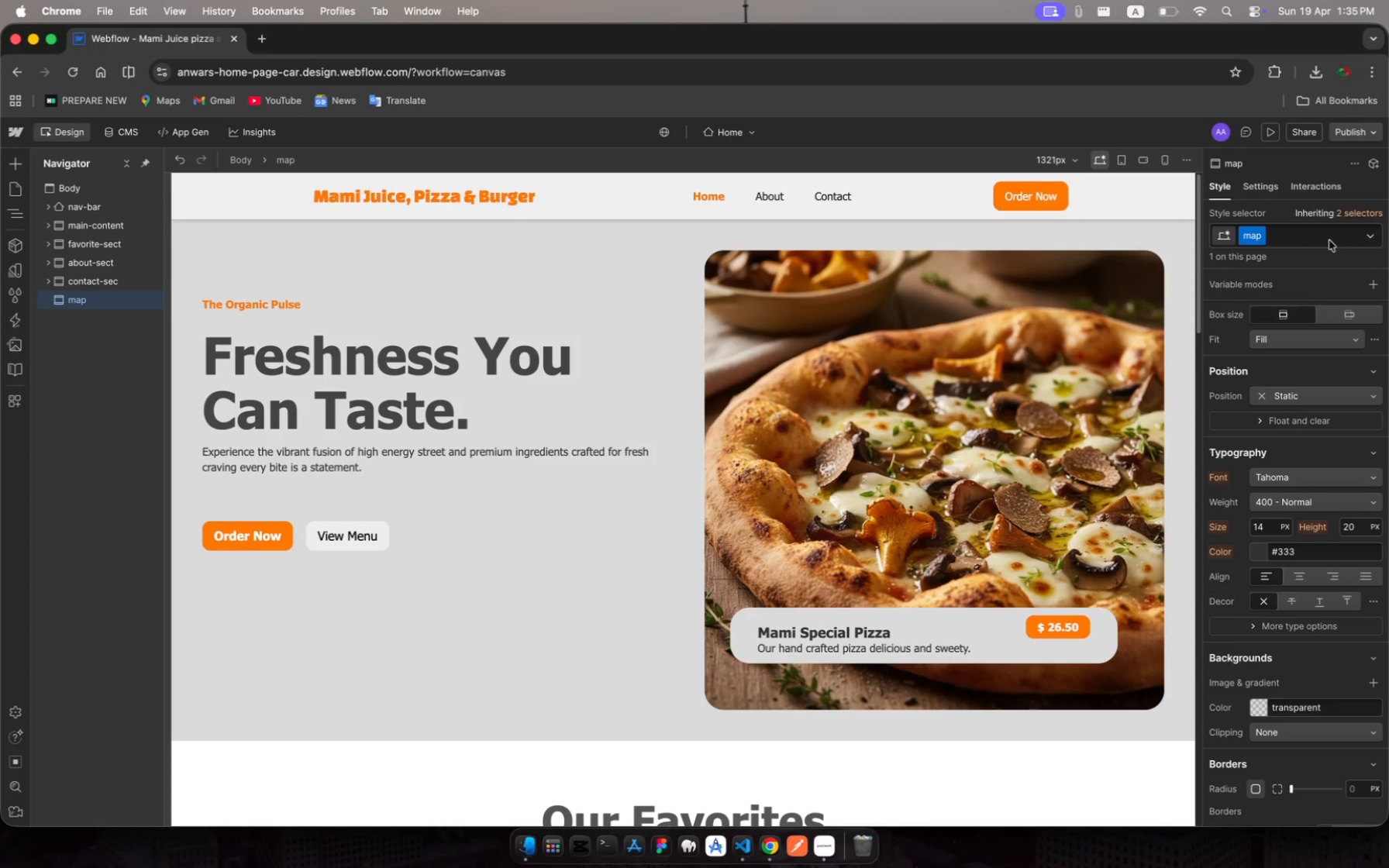 
left_click([1222, 212])
 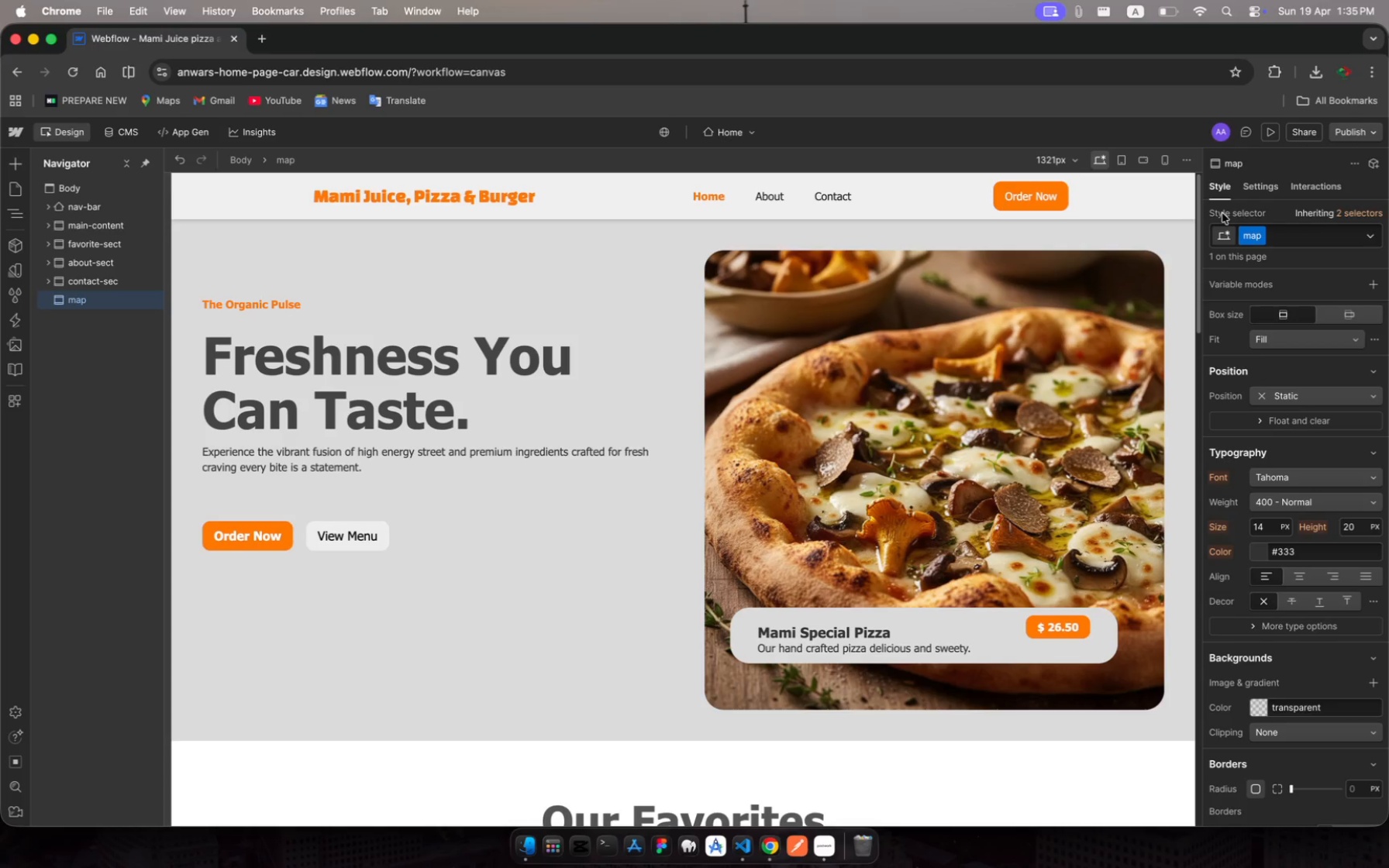 
left_click([1223, 213])
 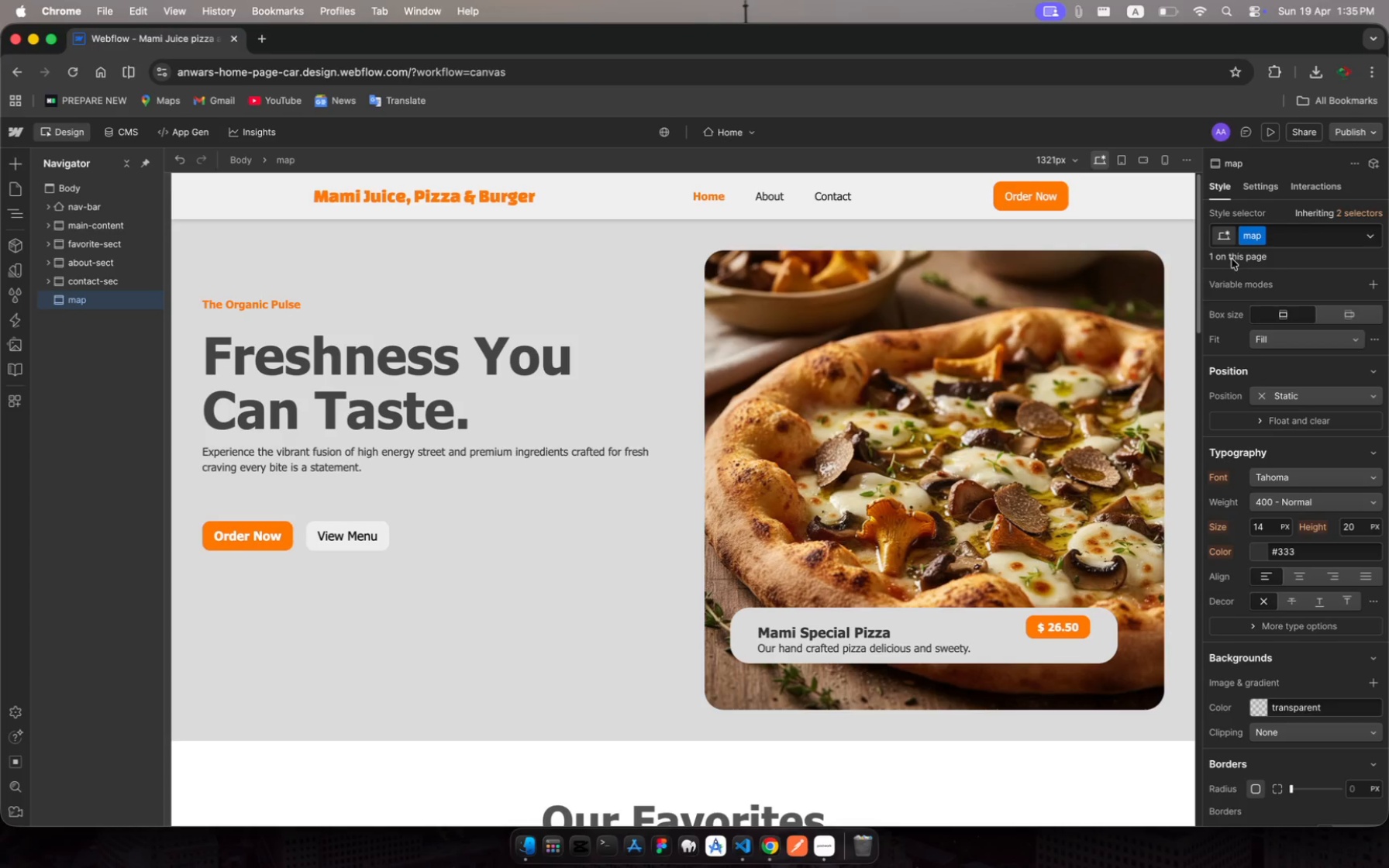 
left_click([1232, 257])
 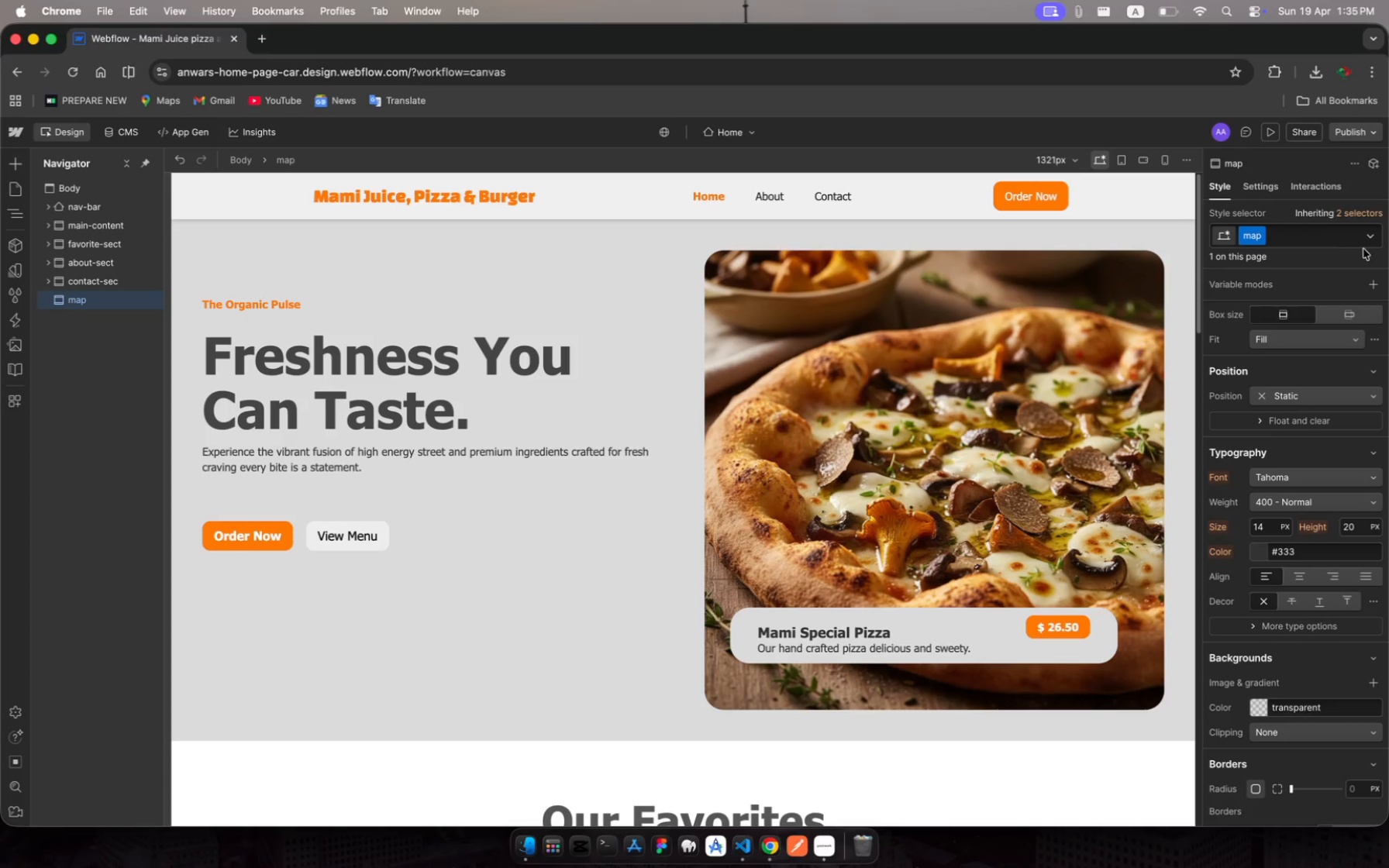 
left_click([1371, 239])
 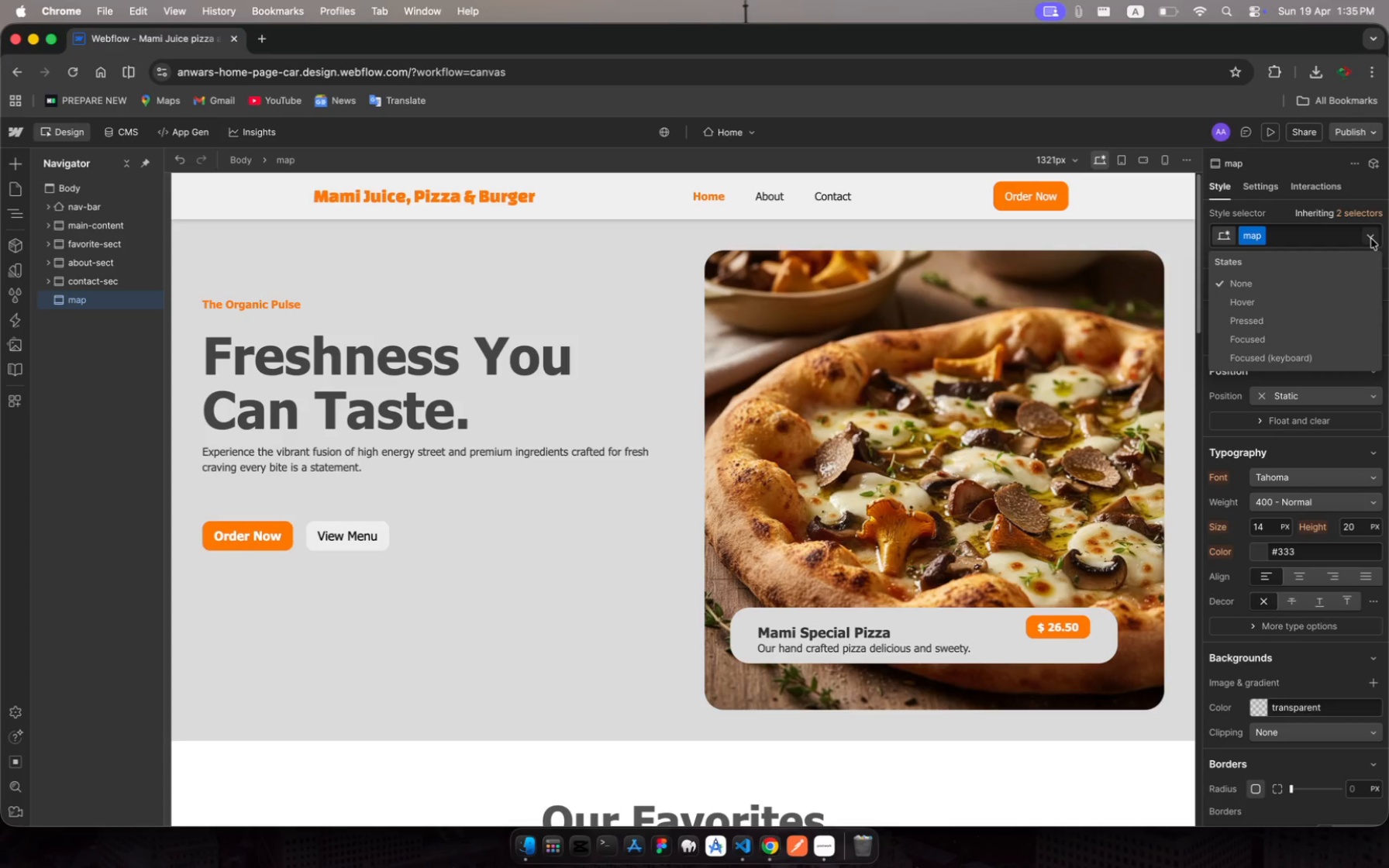 
left_click([1371, 239])
 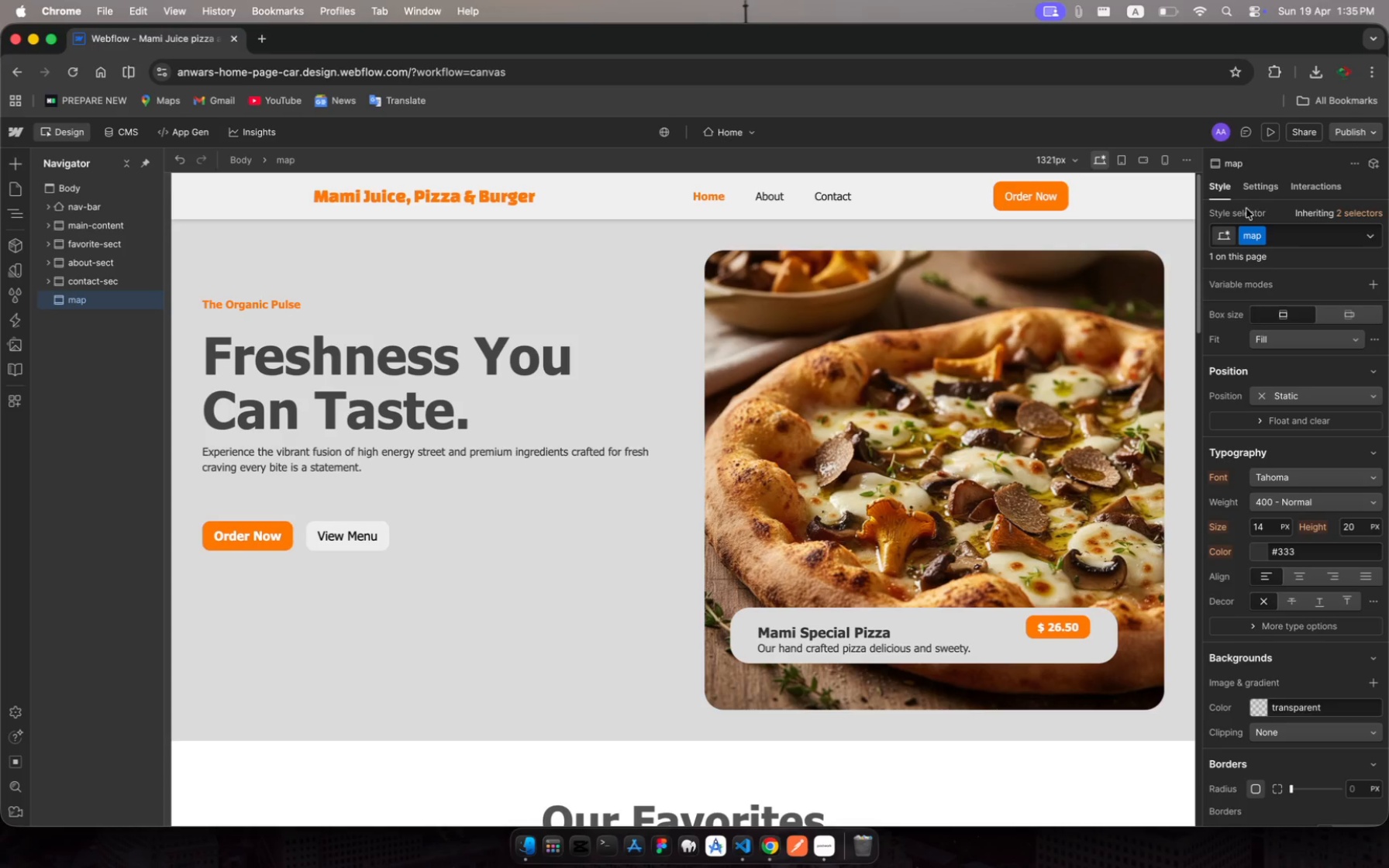 
left_click([1245, 212])
 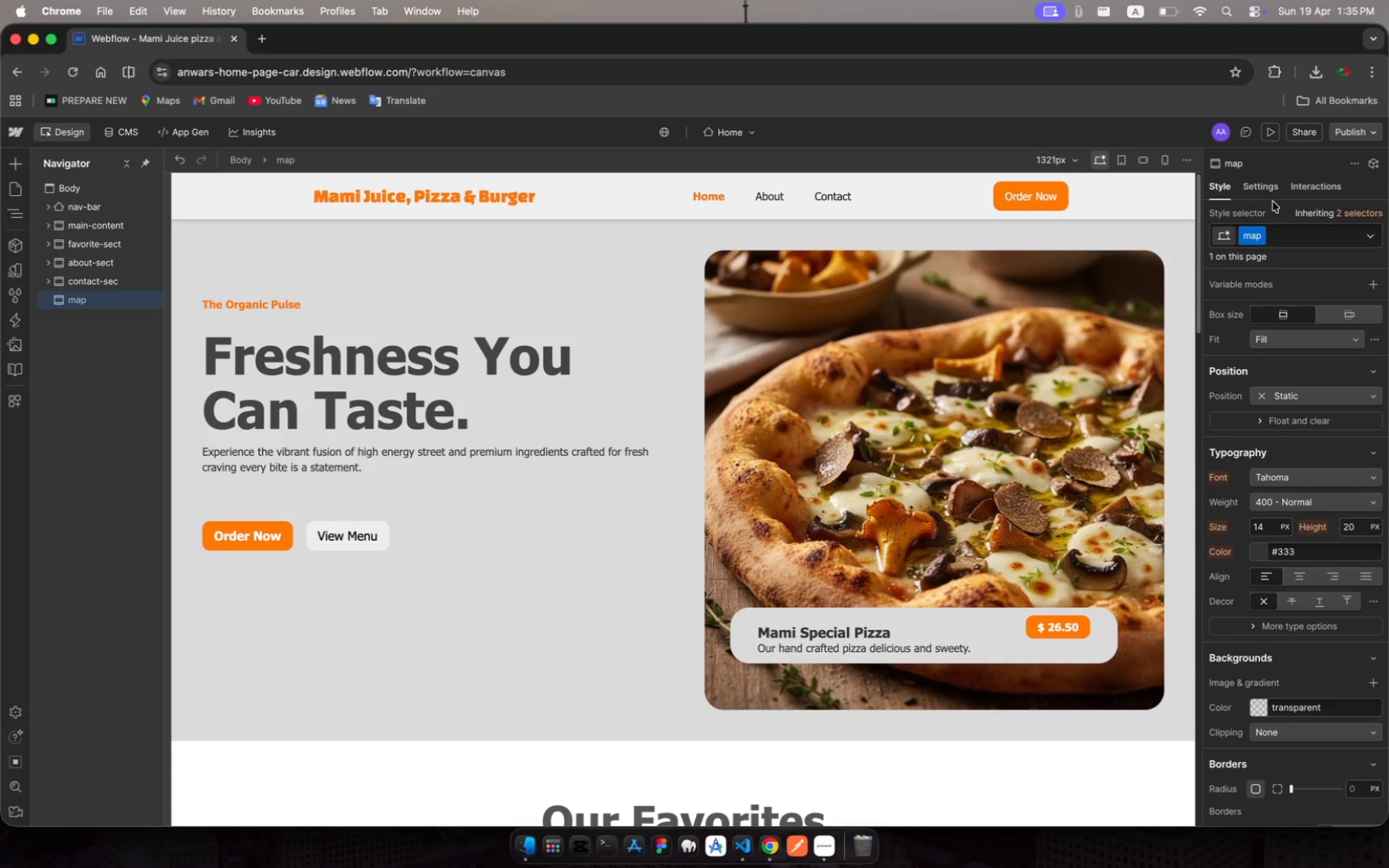 
left_click([1264, 191])
 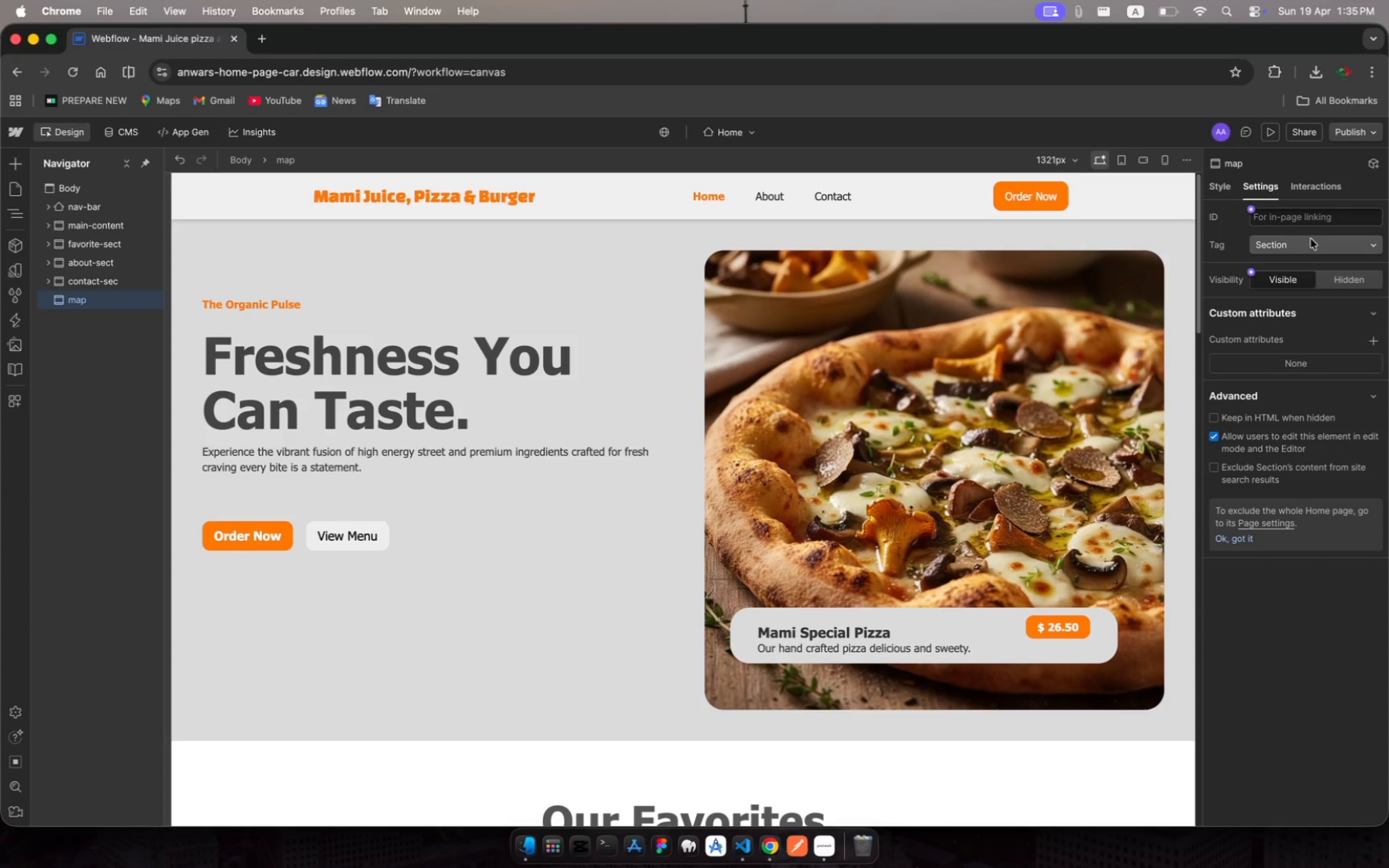 
left_click([1317, 216])
 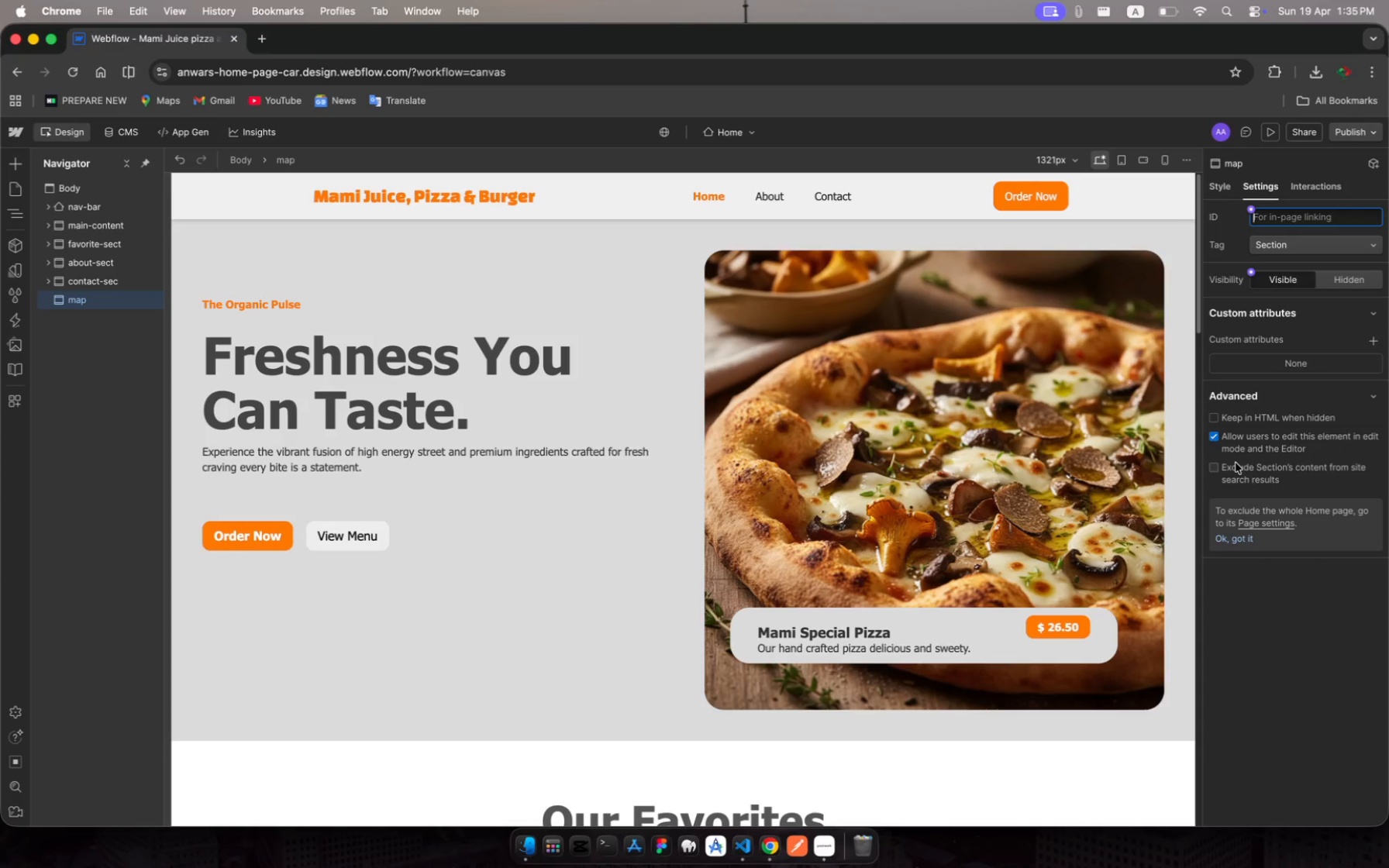 
type(map)
 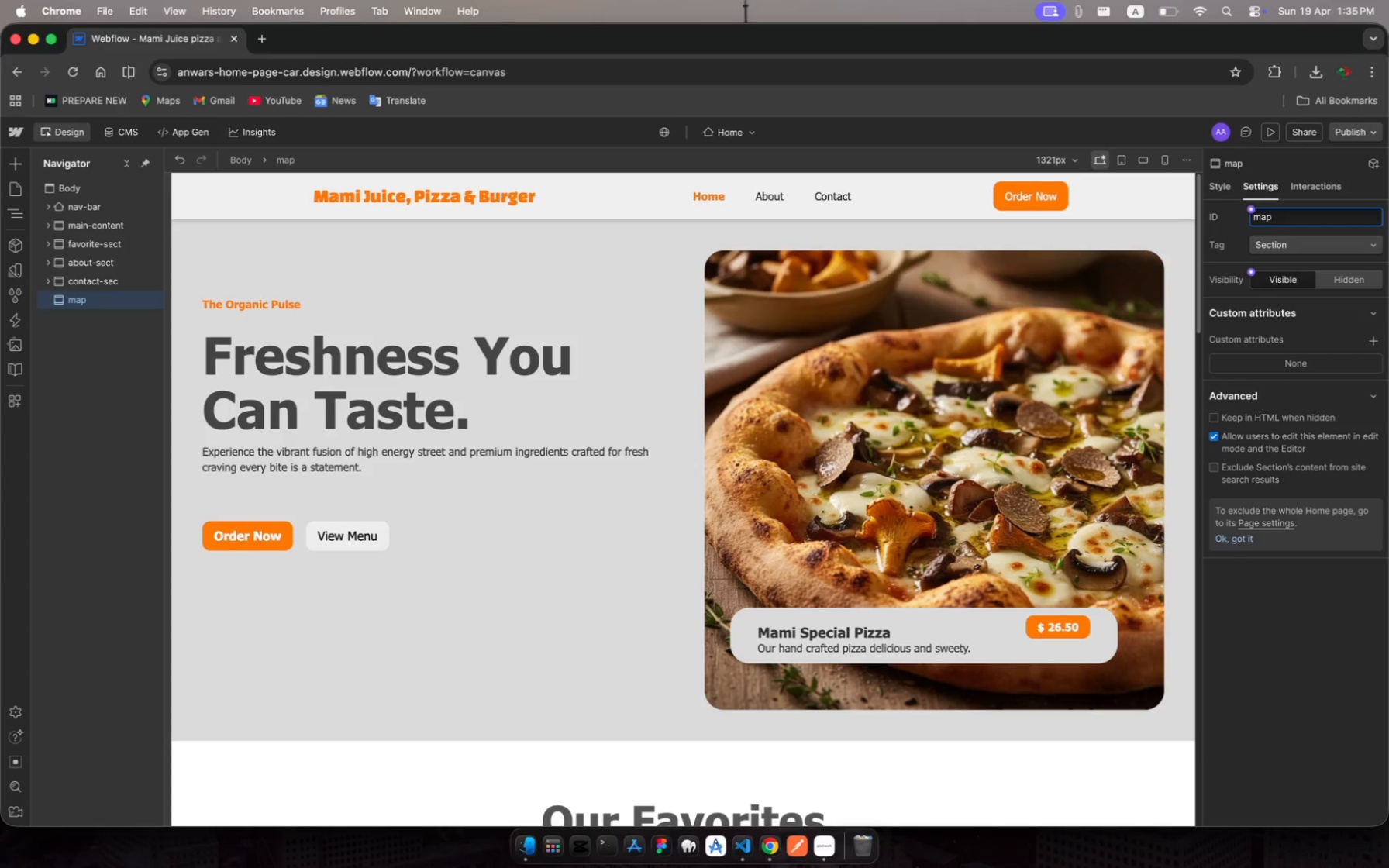 
key(Enter)
 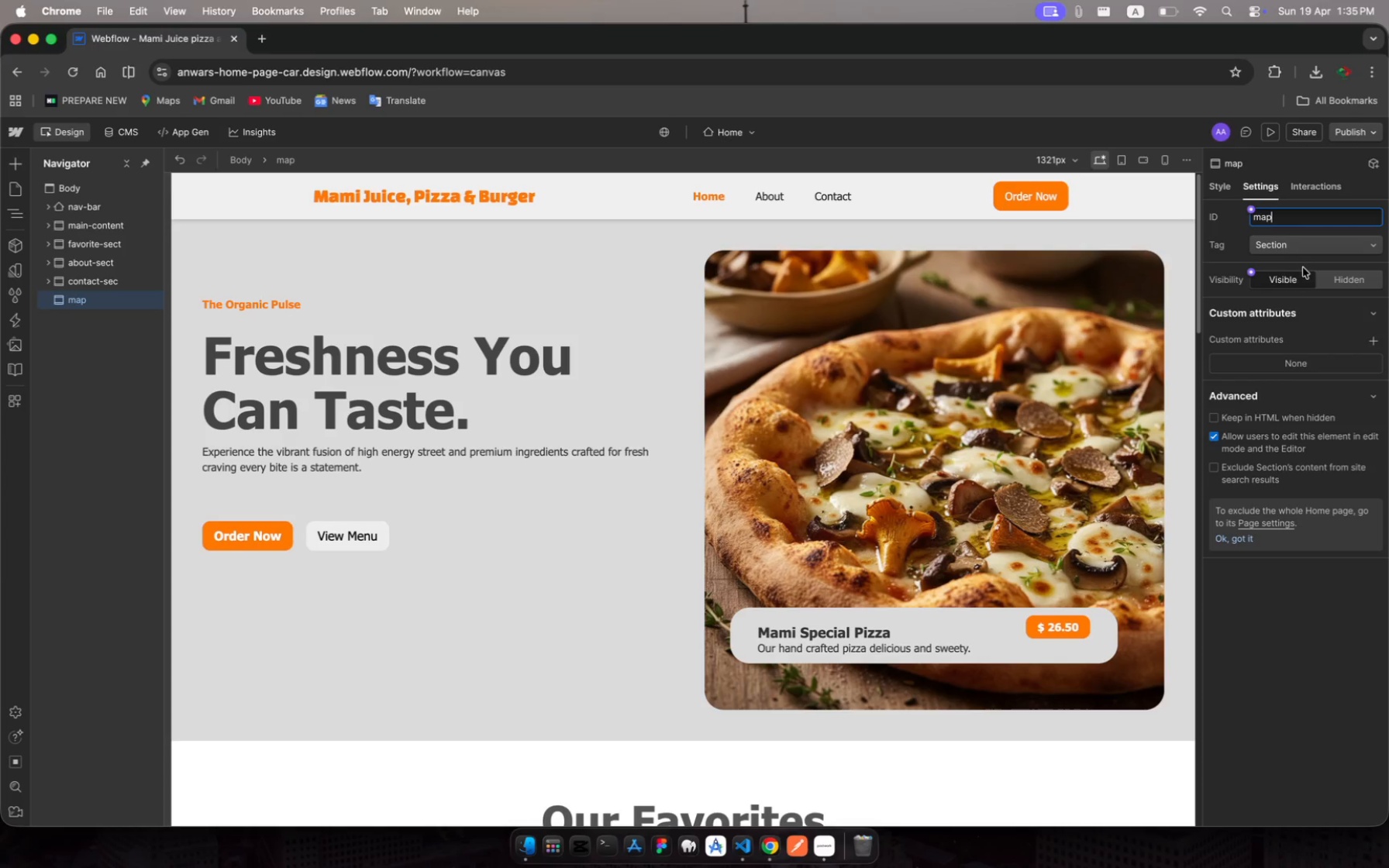 
key(Escape)
 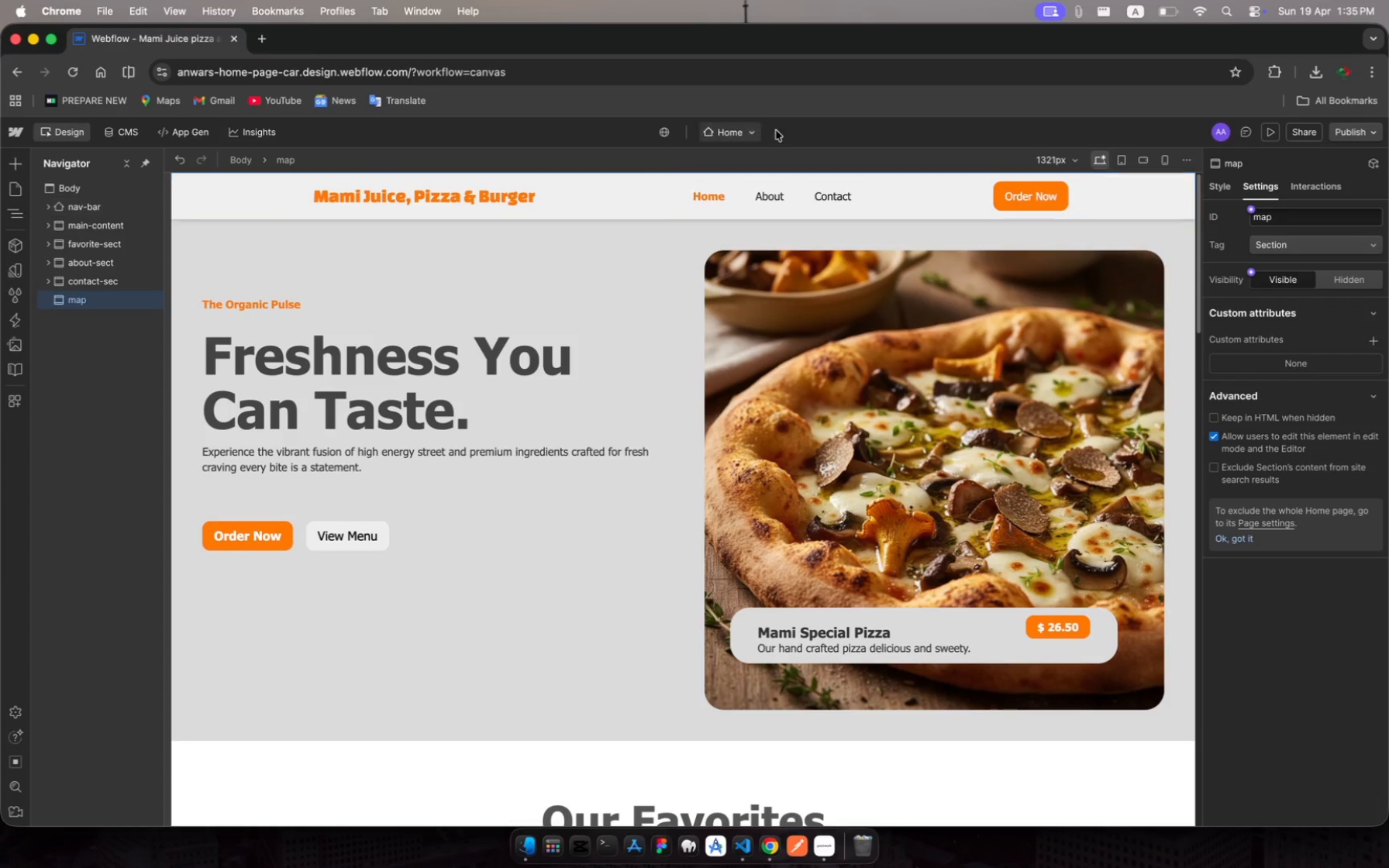 
mouse_move([1252, 155])
 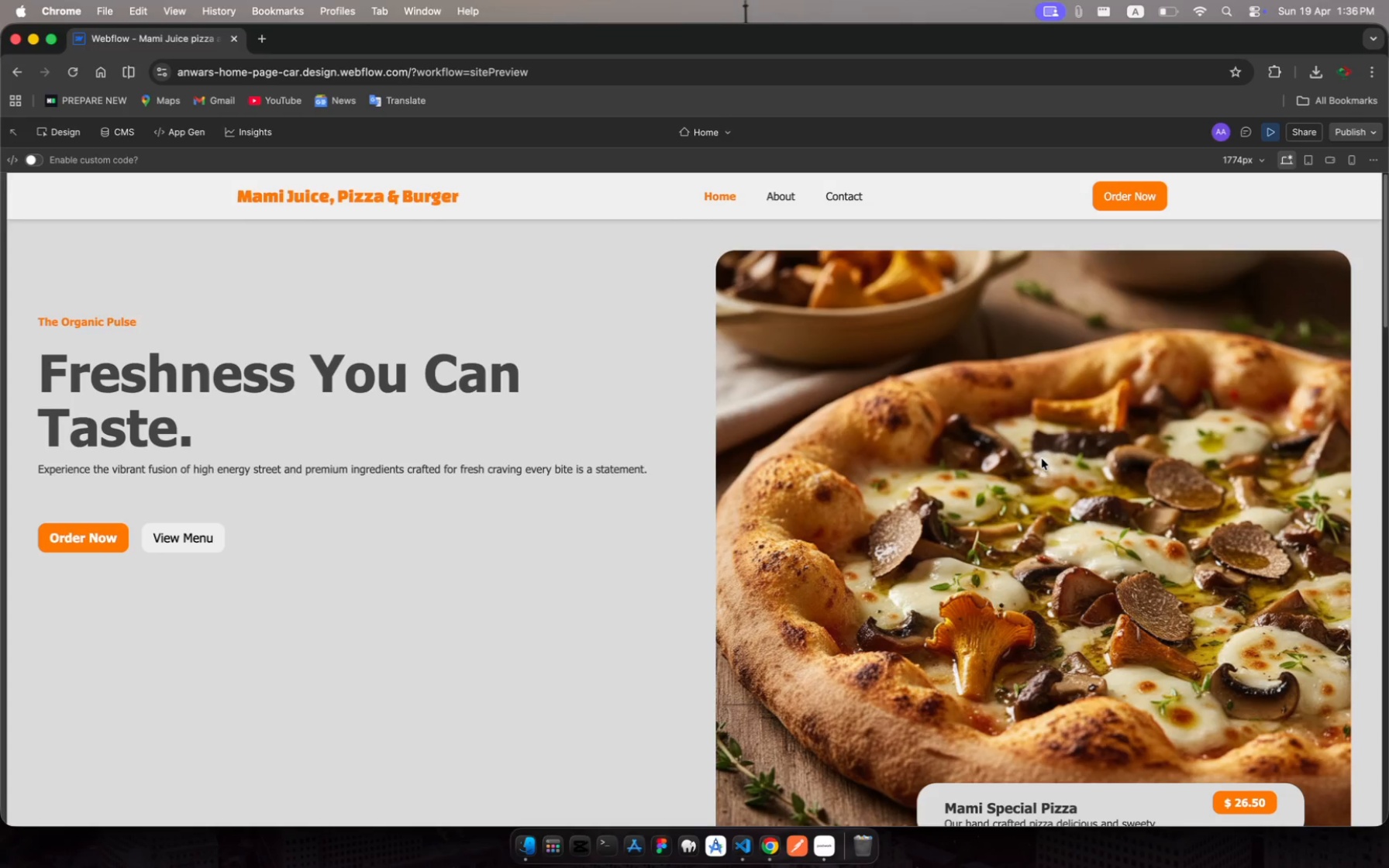 
scroll: coordinate [1042, 459], scroll_direction: down, amount: 406.0
 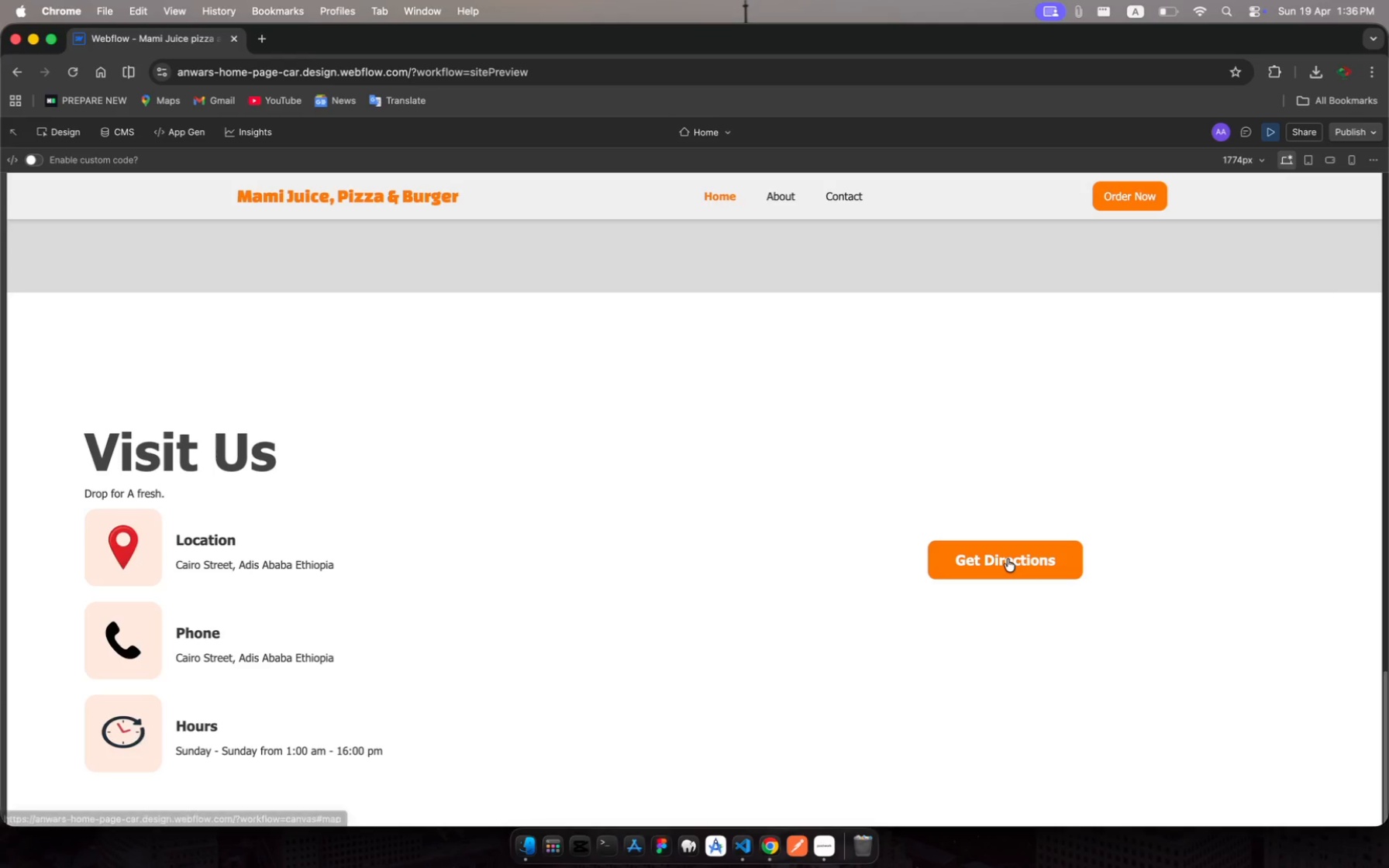 
left_click([1008, 559])
 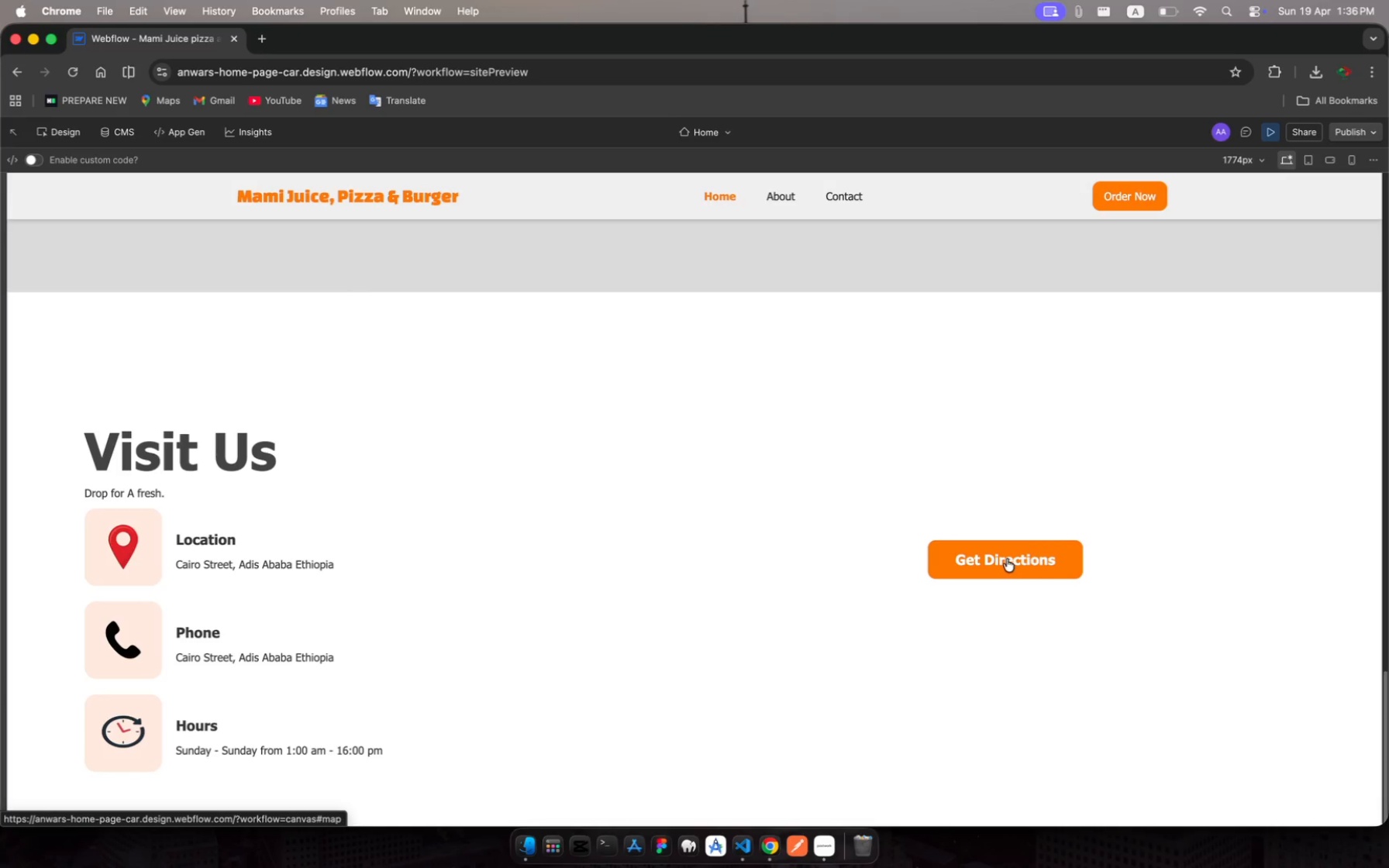 
left_click([1007, 559])
 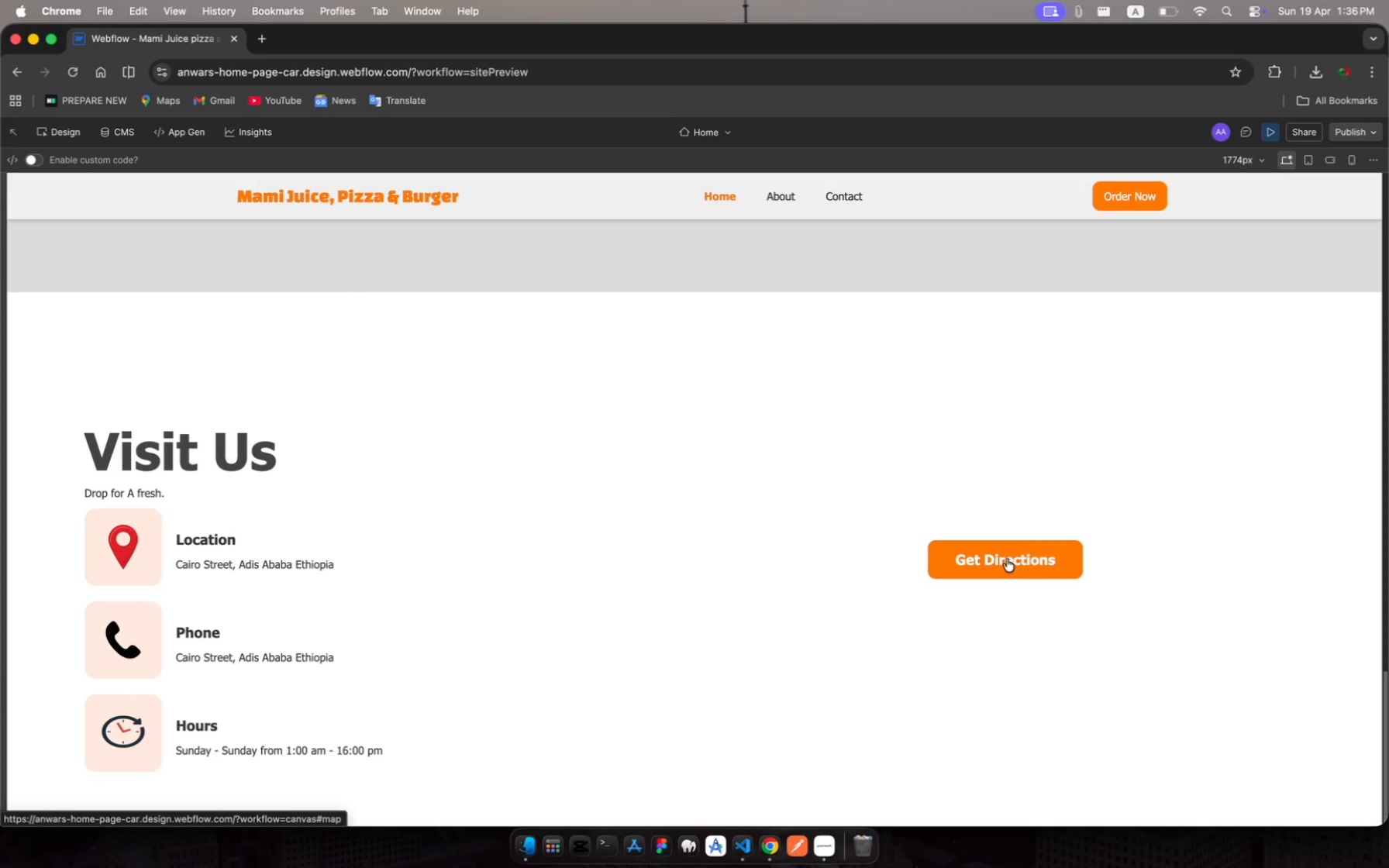 
left_click([1007, 559])
 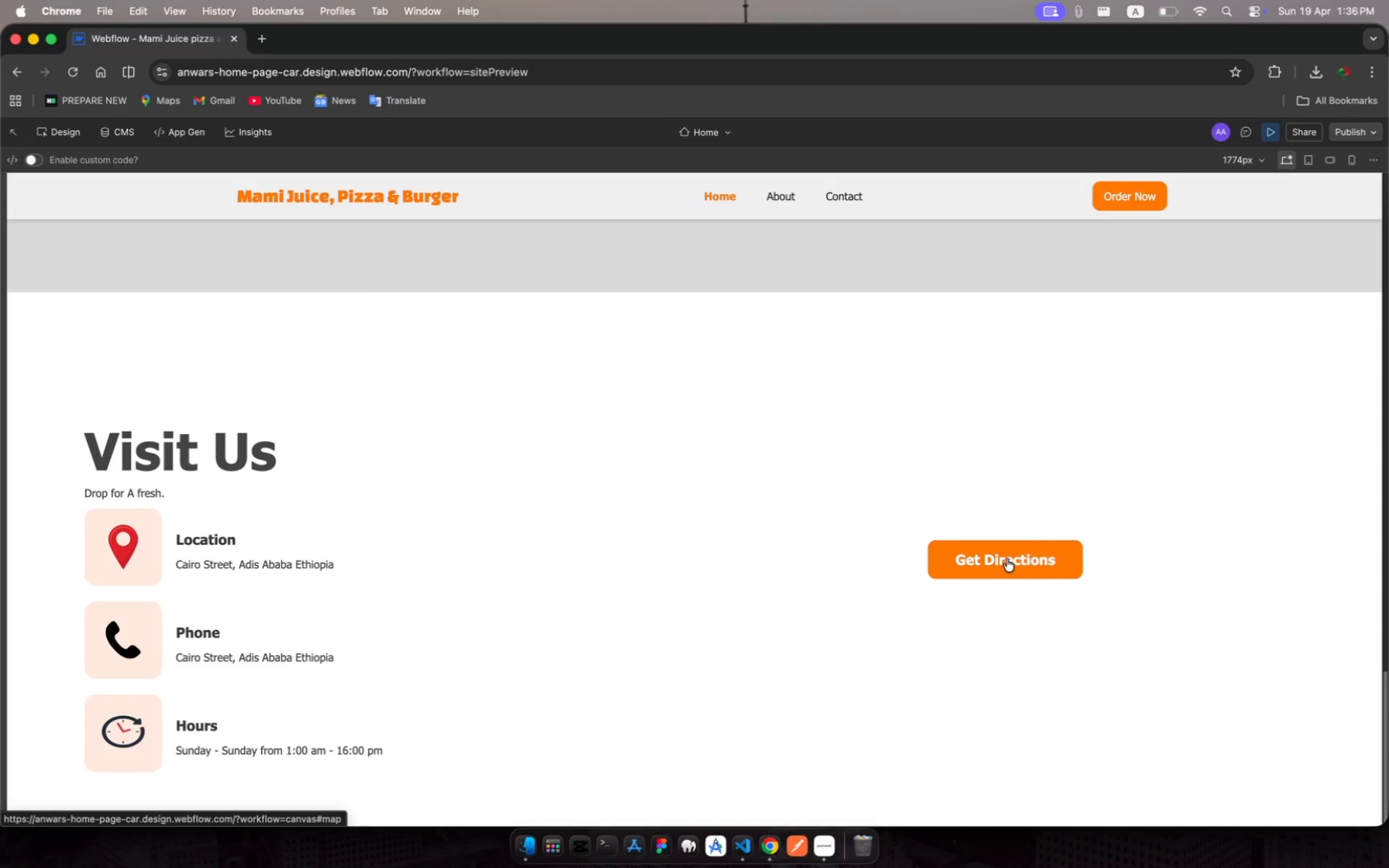 
scroll: coordinate [1007, 559], scroll_direction: down, amount: 20.0
 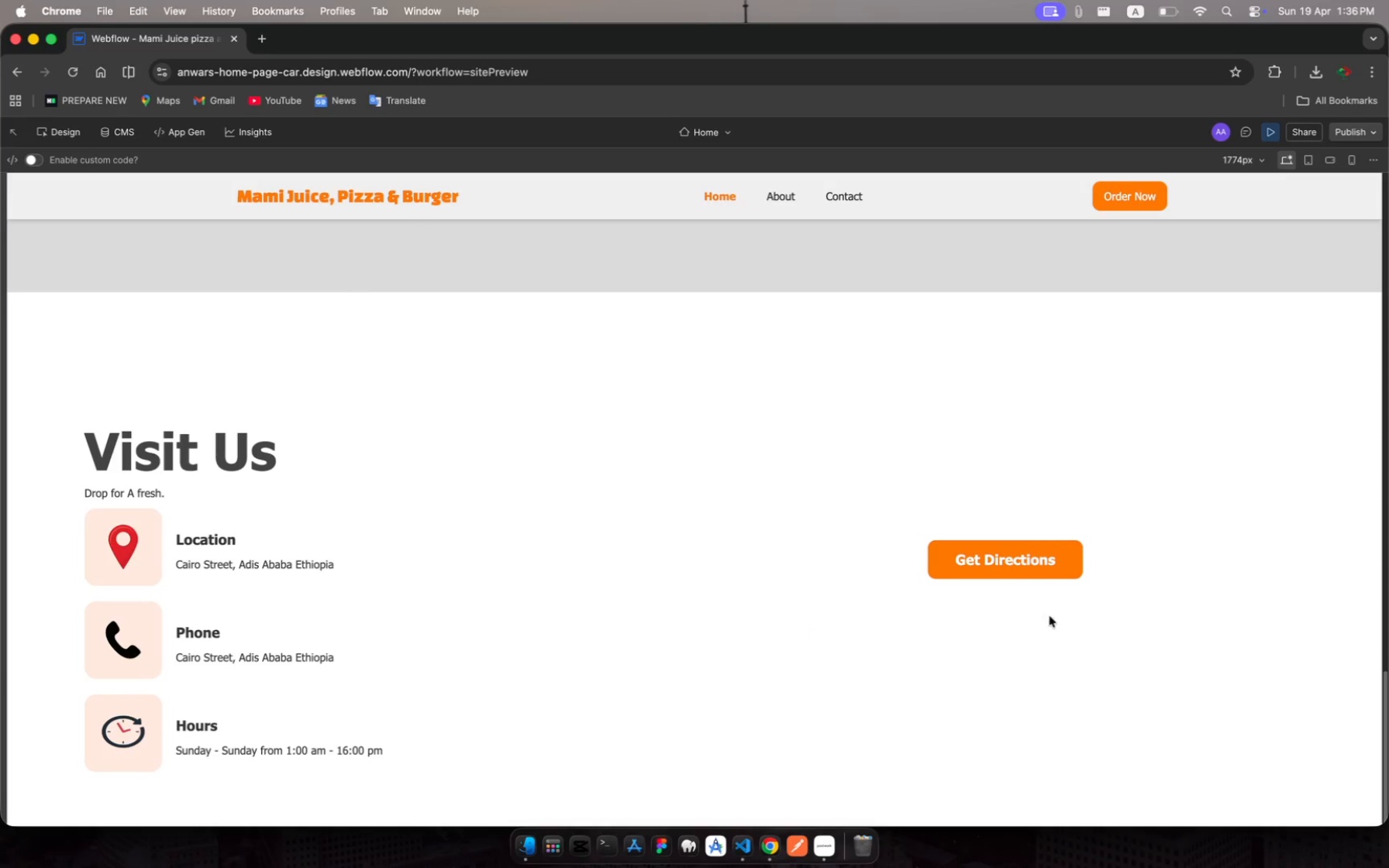 
wait(9.05)
 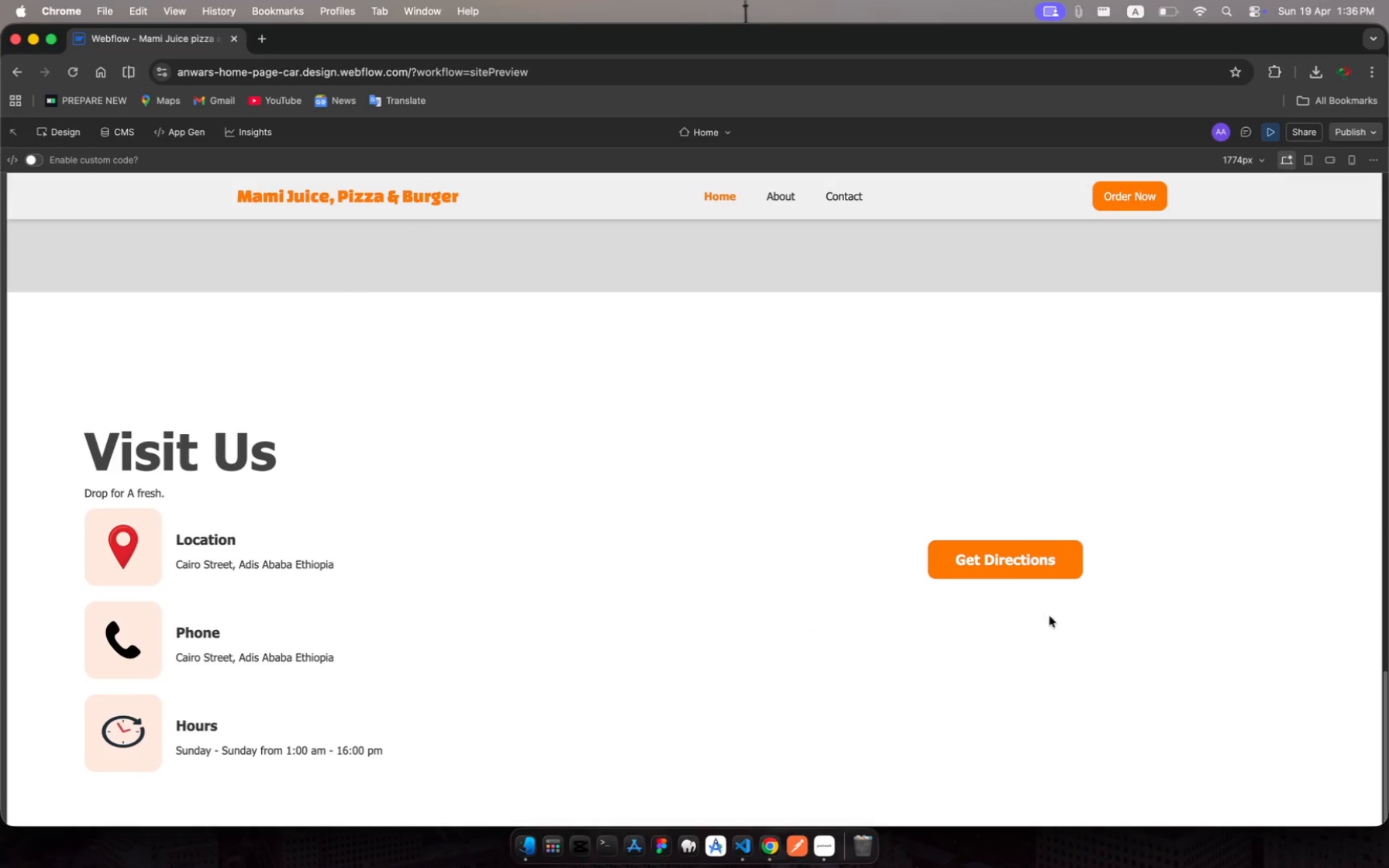 
mouse_move([94, 155])
 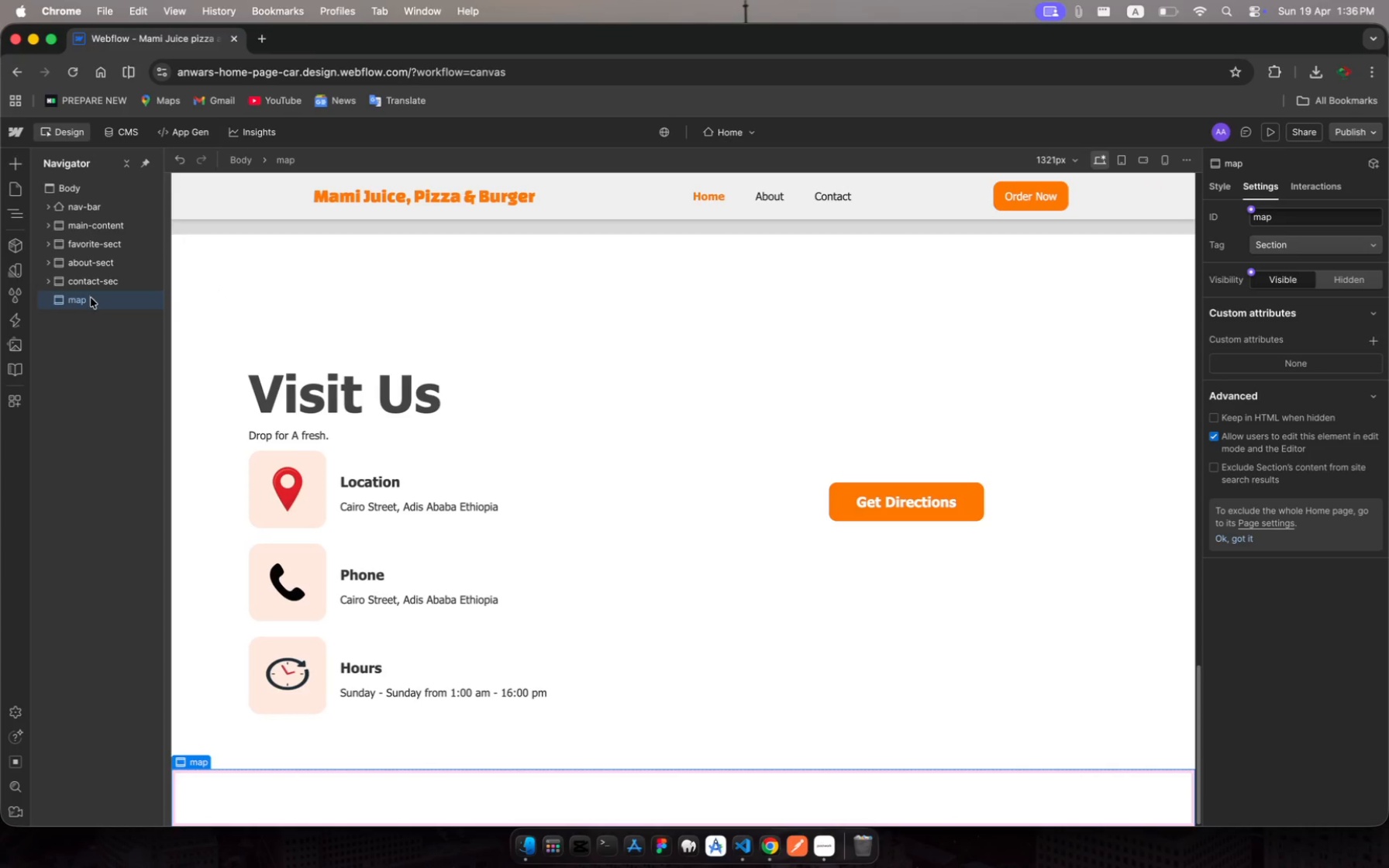 
wait(6.74)
 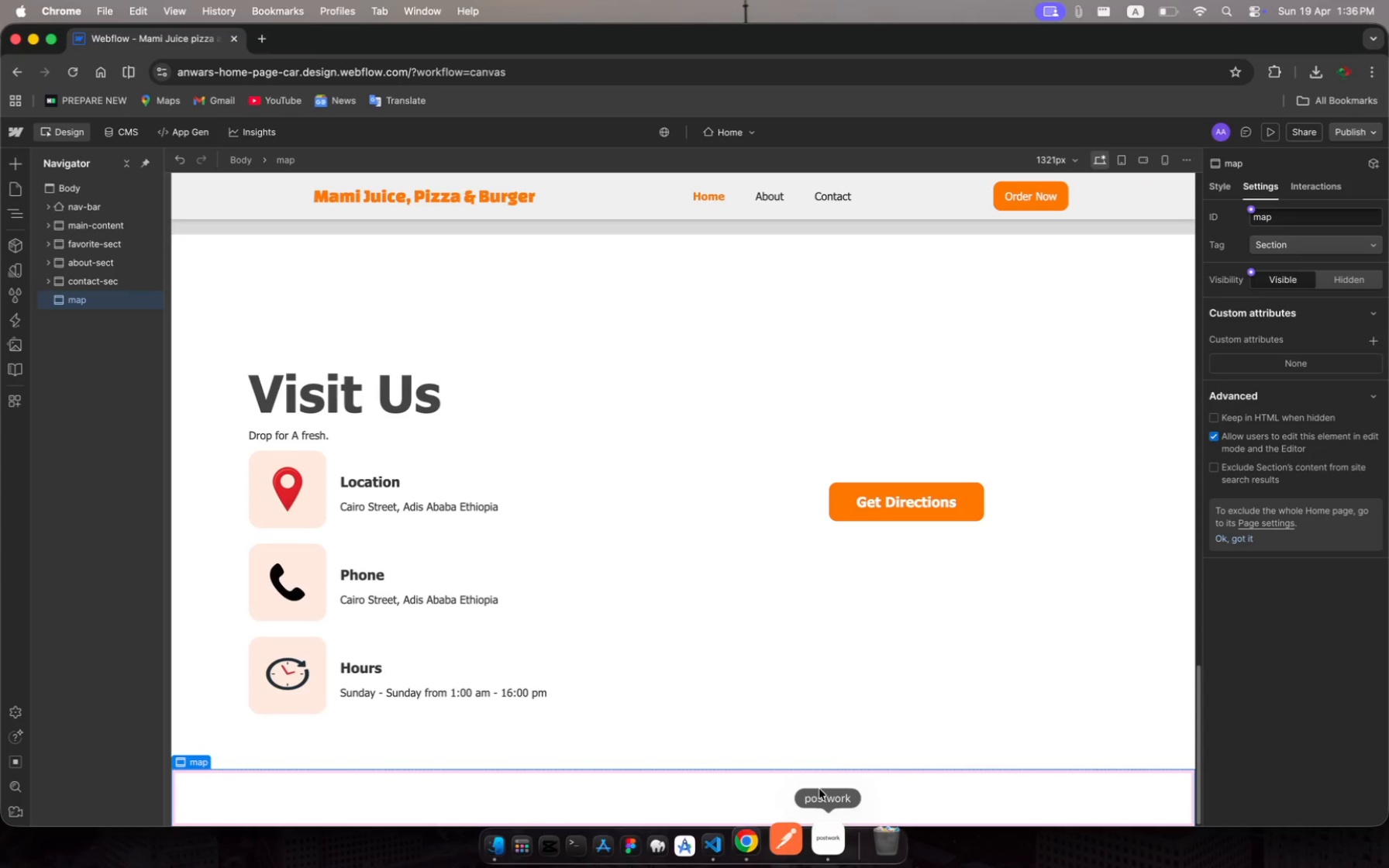 
mouse_move([1235, 205])
 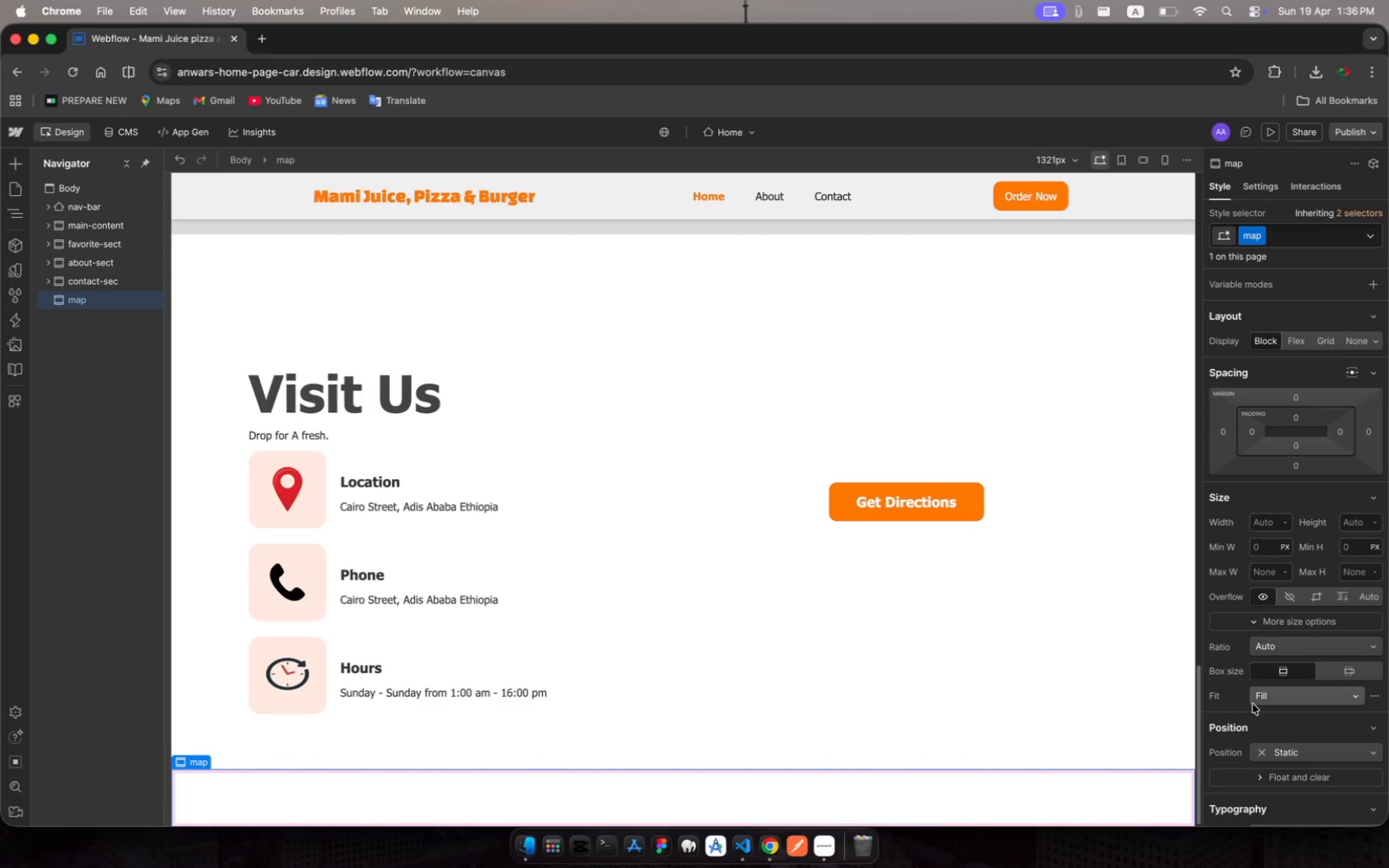 
scroll: coordinate [1283, 725], scroll_direction: down, amount: 35.0
 